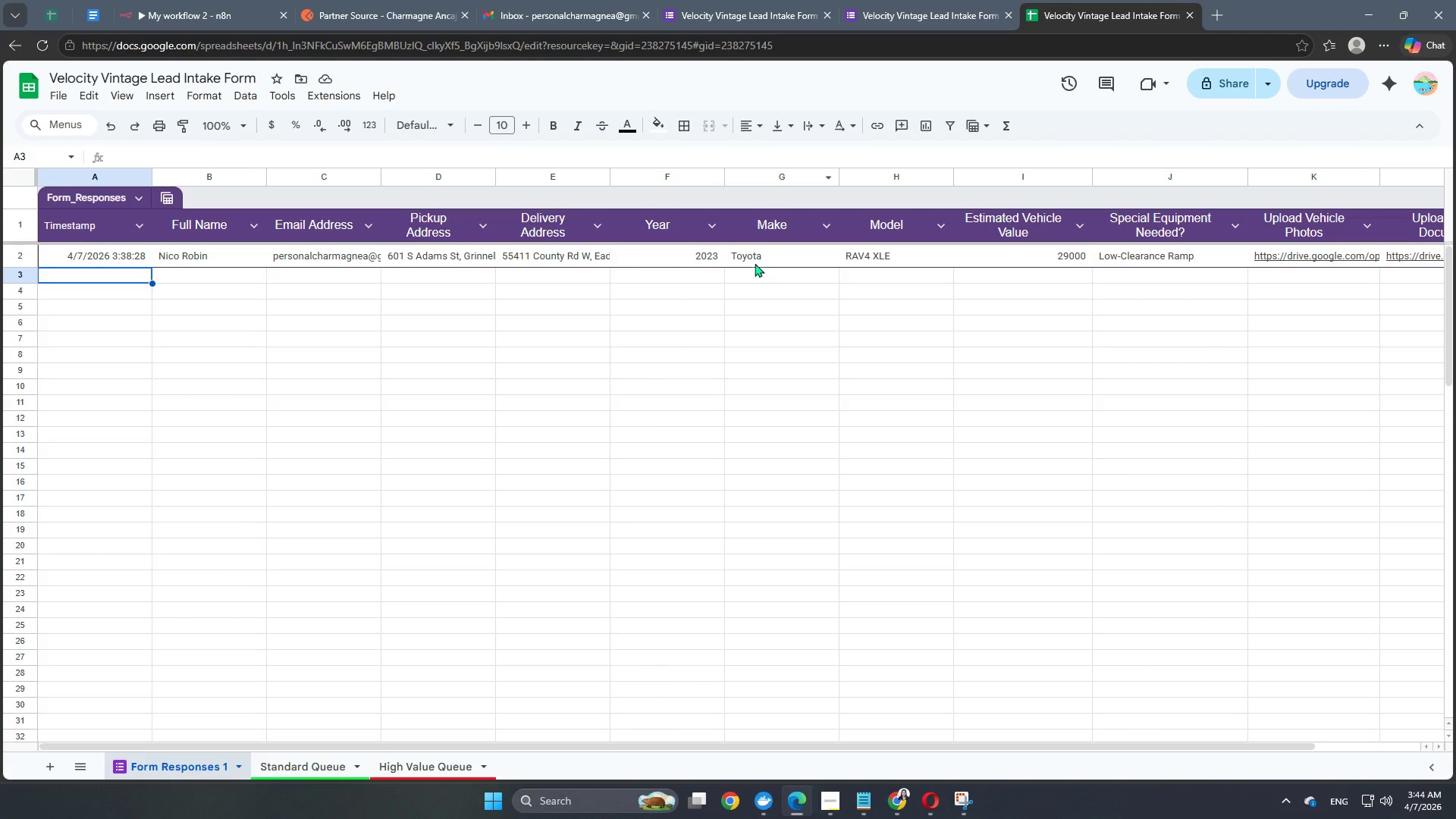 
left_click([426, 17])
 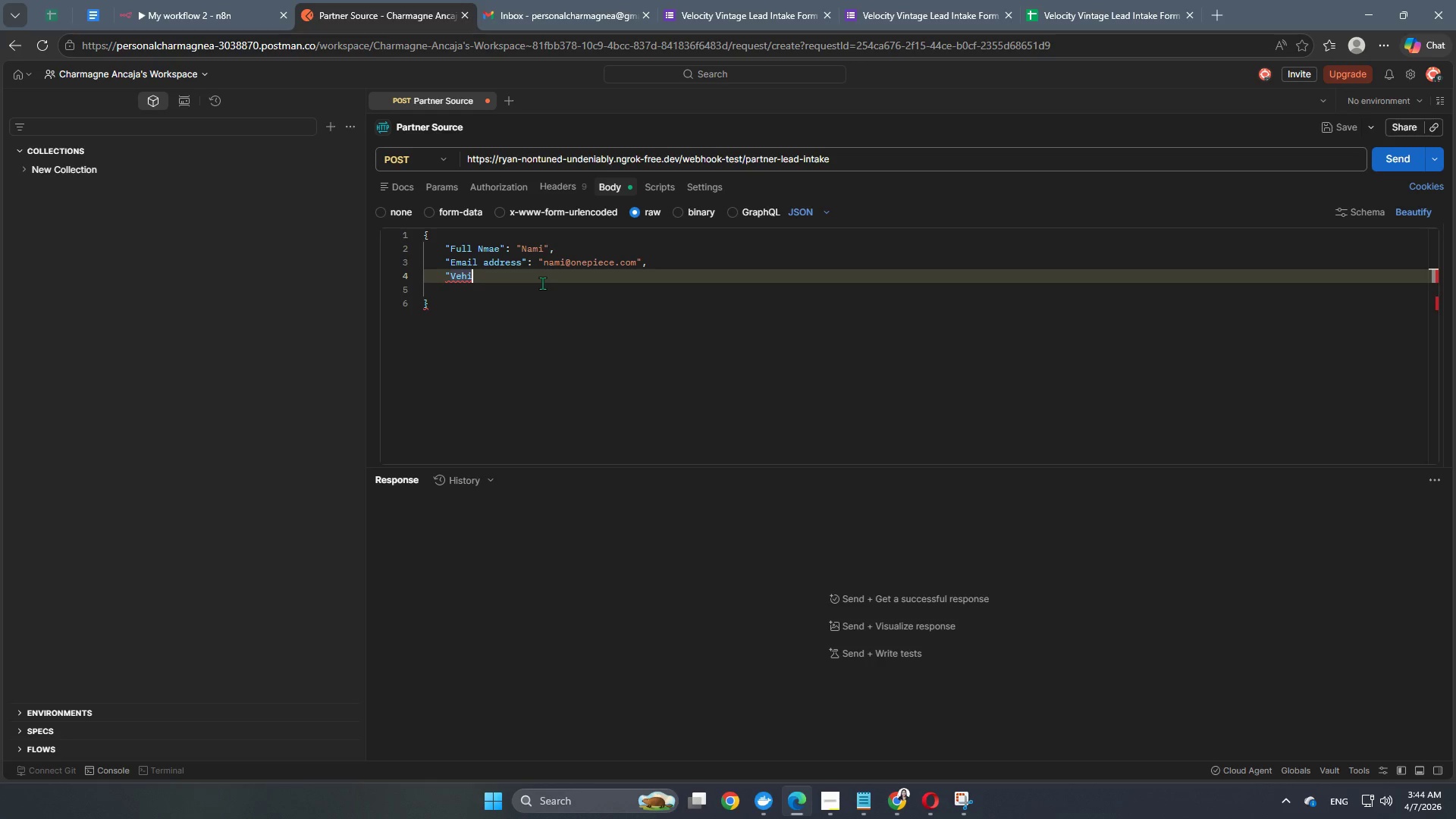 
key(Backspace)
key(Backspace)
key(Backspace)
key(Backspace)
type(Year": )
 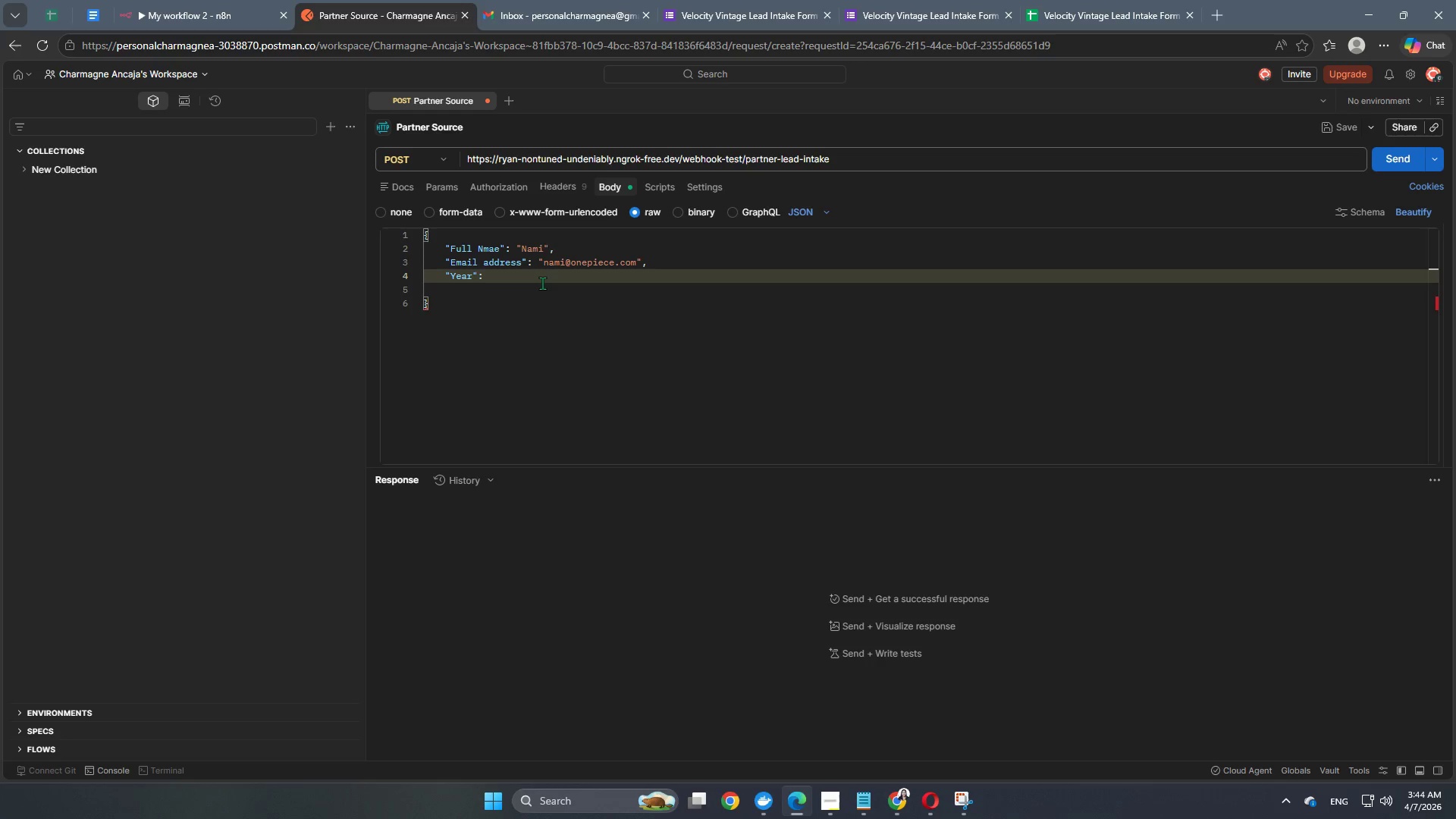 
left_click([903, 811])
 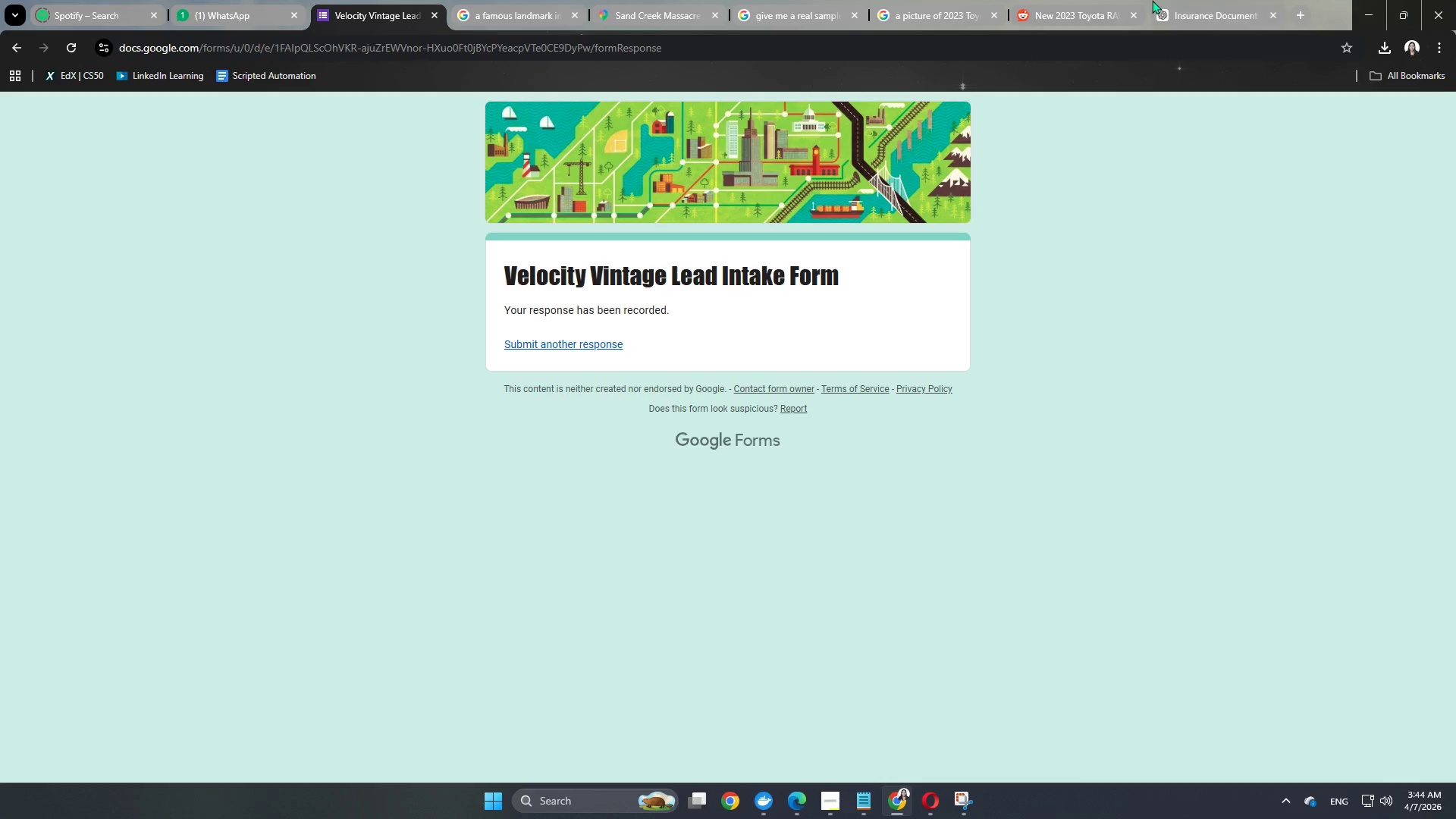 
left_click([1214, 7])
 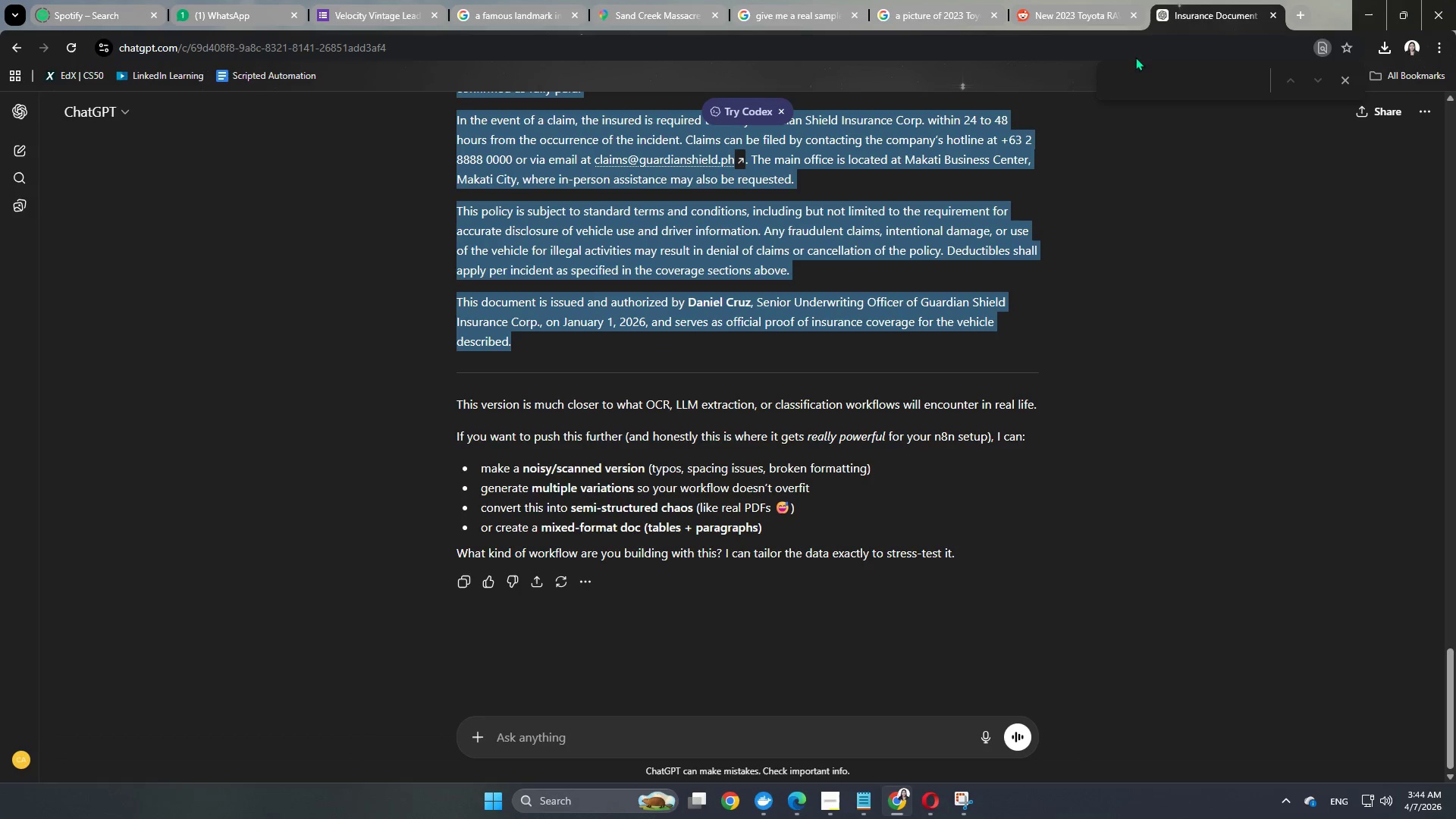 
left_click([1083, 0])
 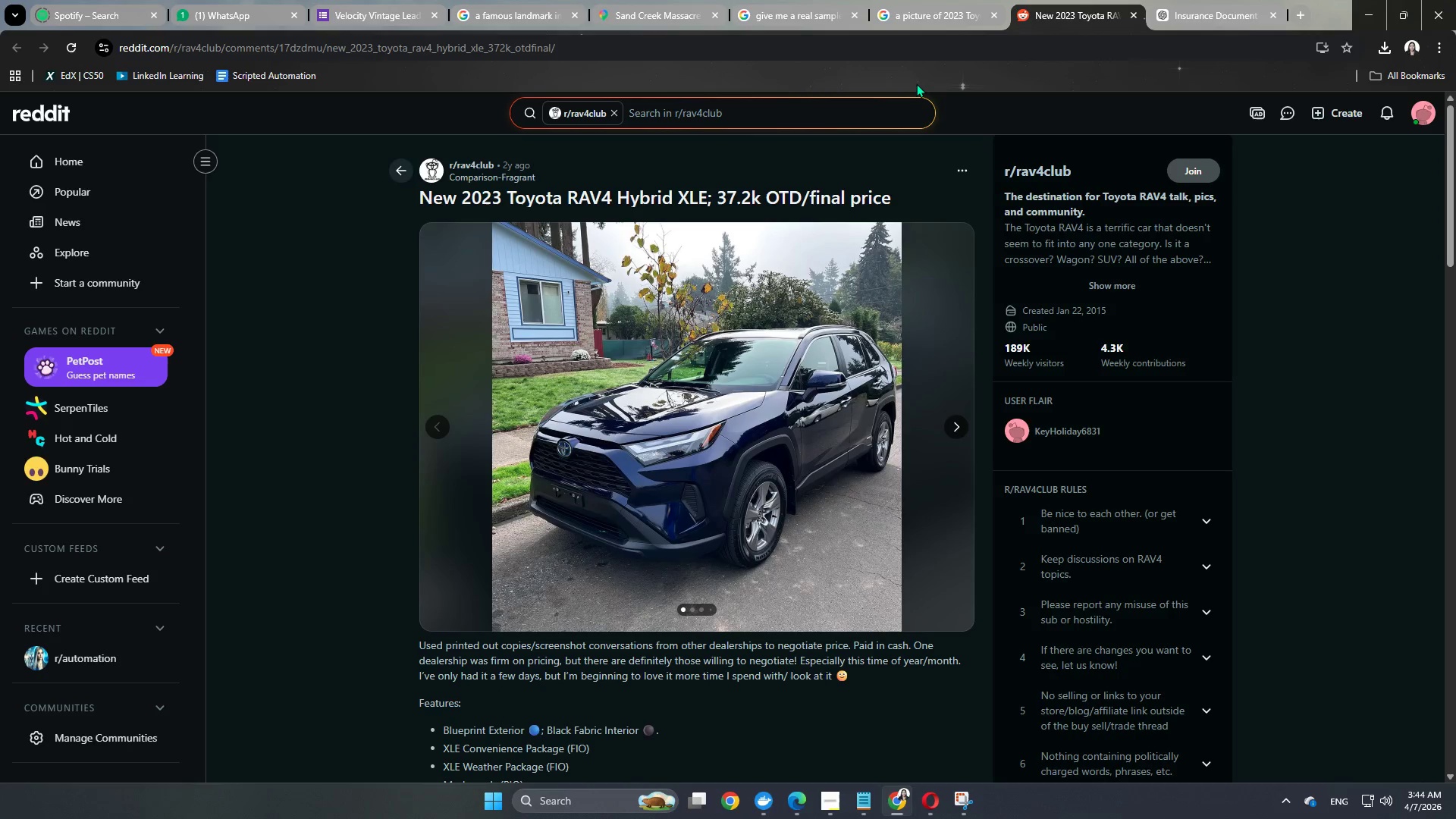 
scroll: coordinate [1095, 193], scroll_direction: up, amount: 3.0
 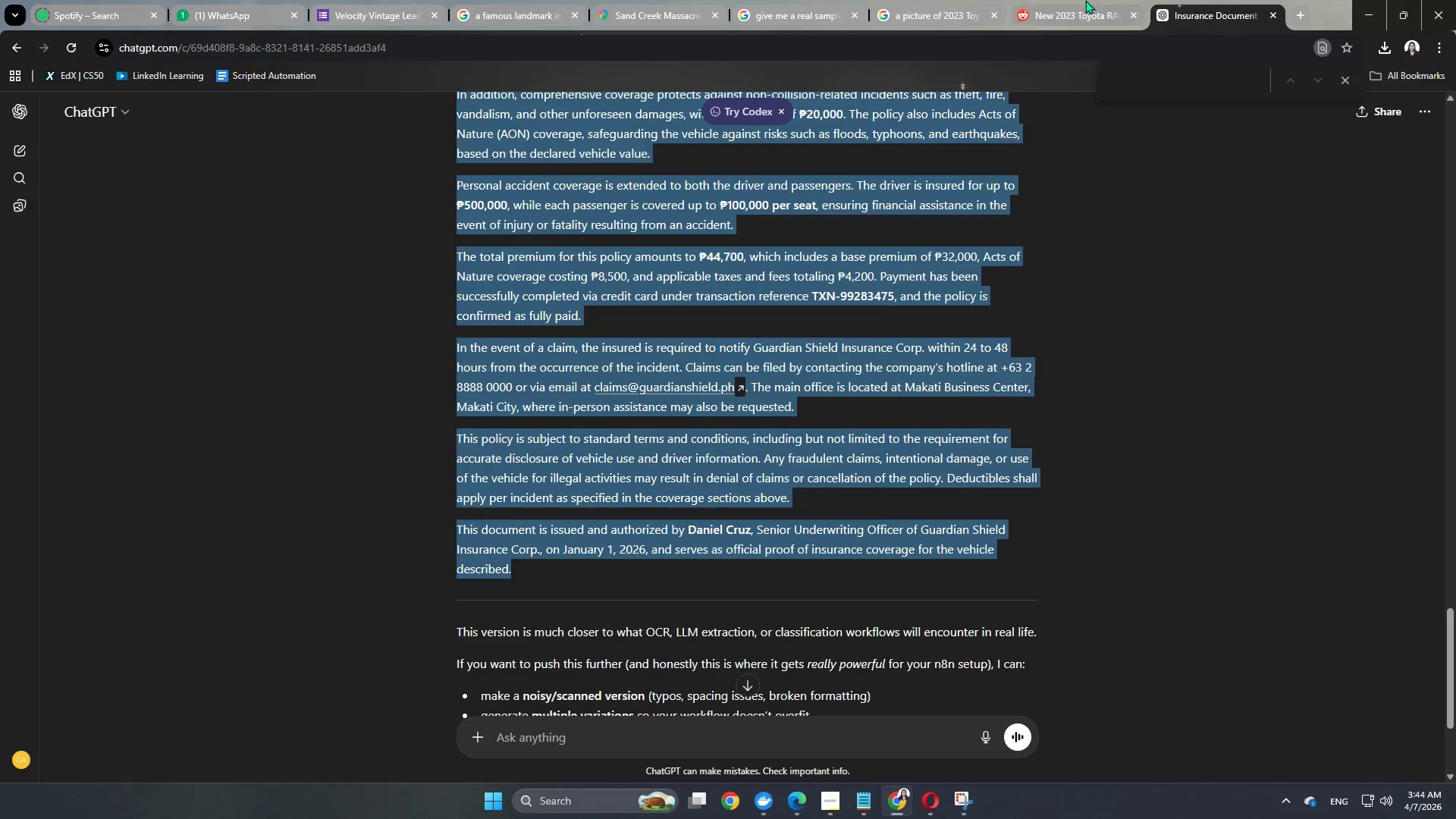 
left_click([925, 24])
 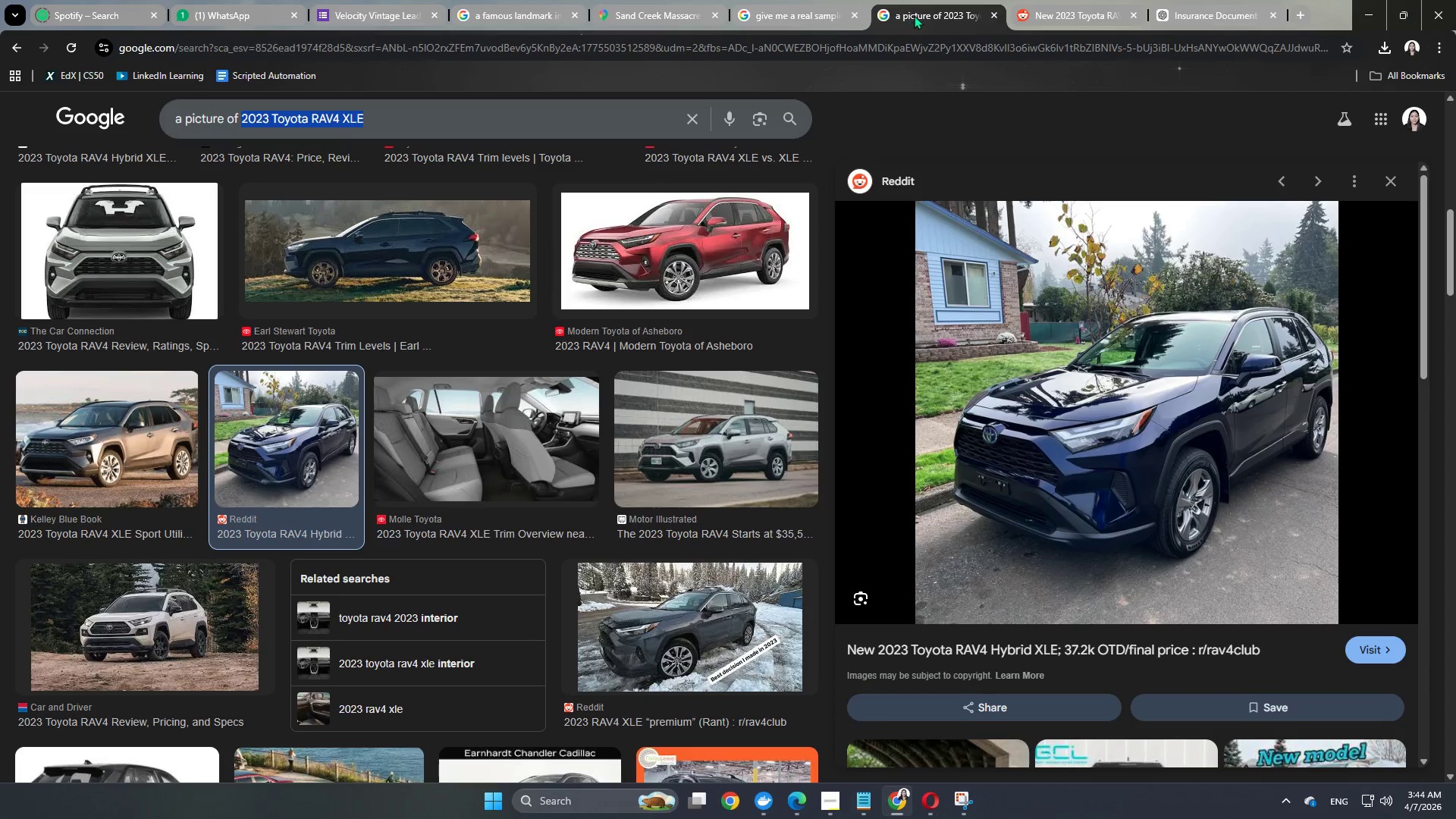 
left_click([804, 9])
 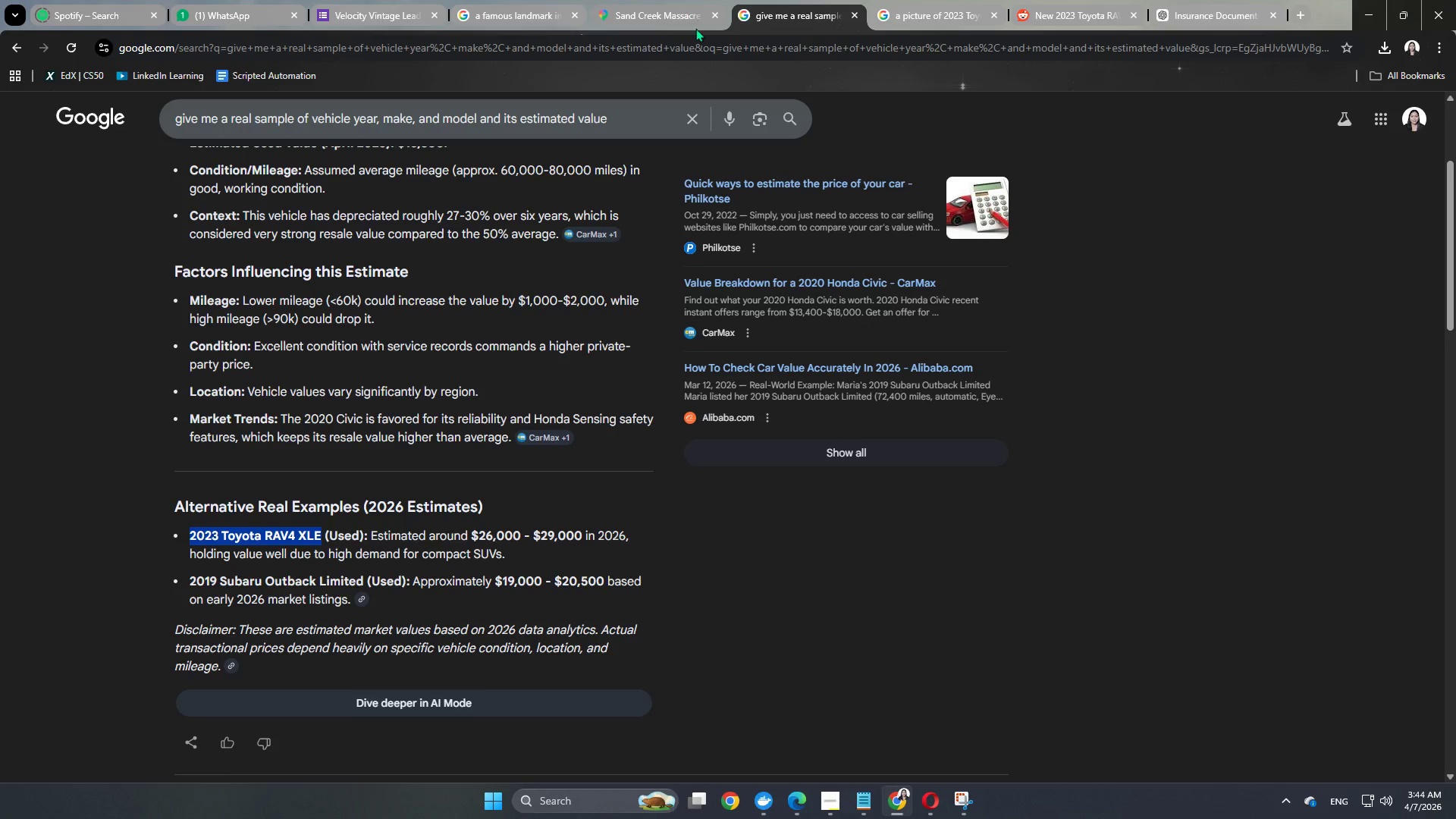 
scroll: coordinate [403, 513], scroll_direction: up, amount: 4.0
 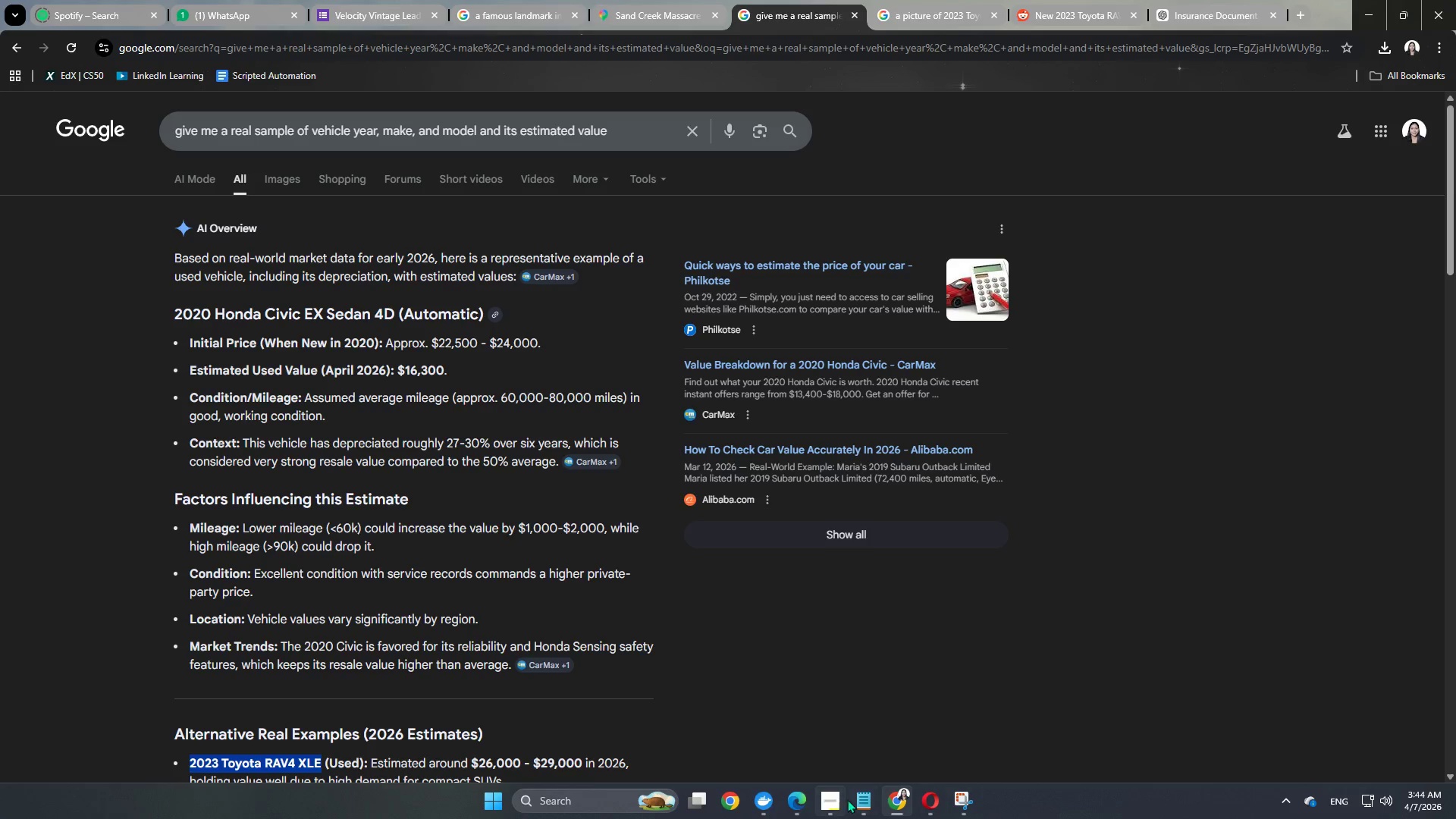 
left_click([787, 808])
 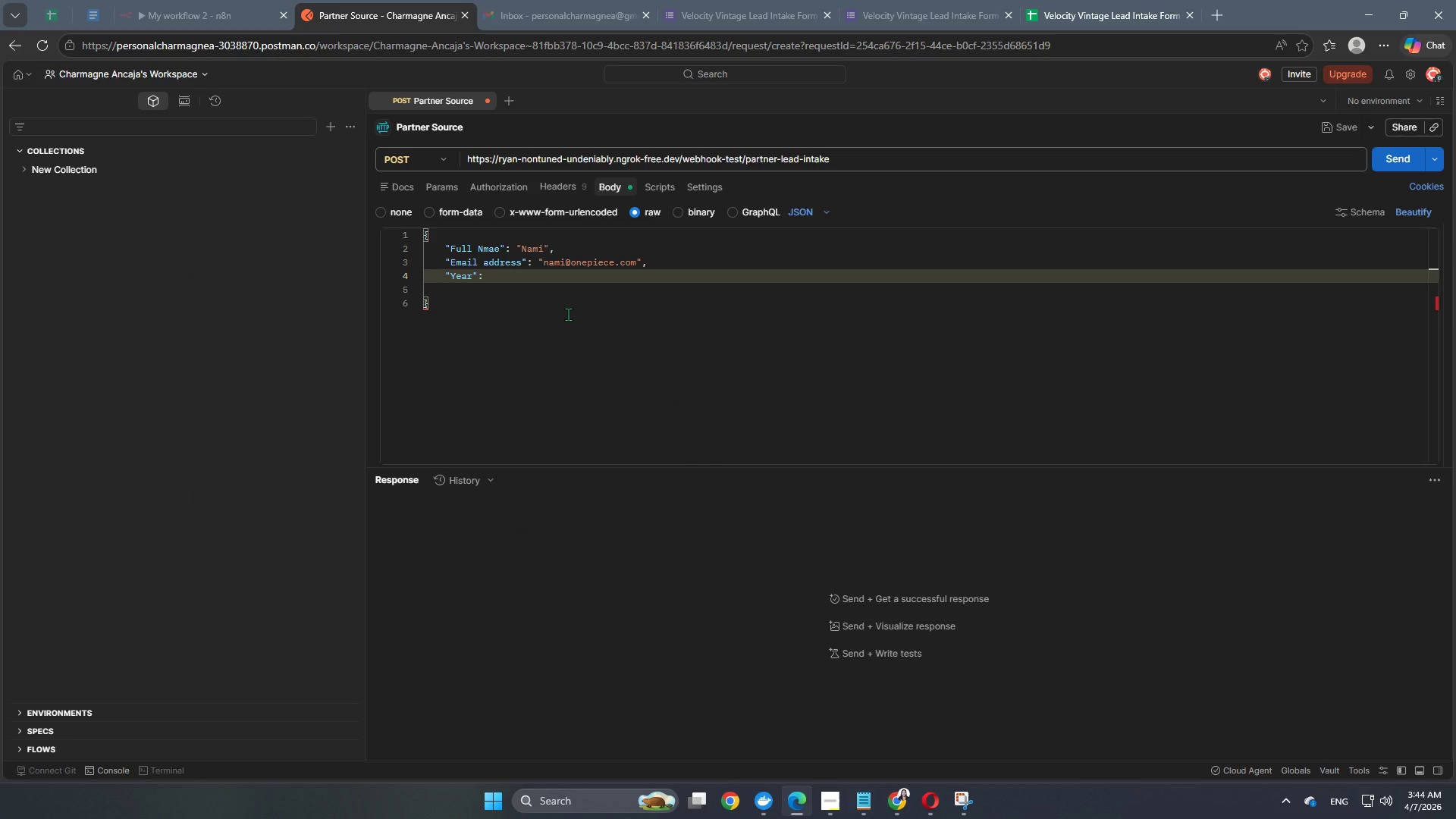 
key(Shift+ShiftRight)
 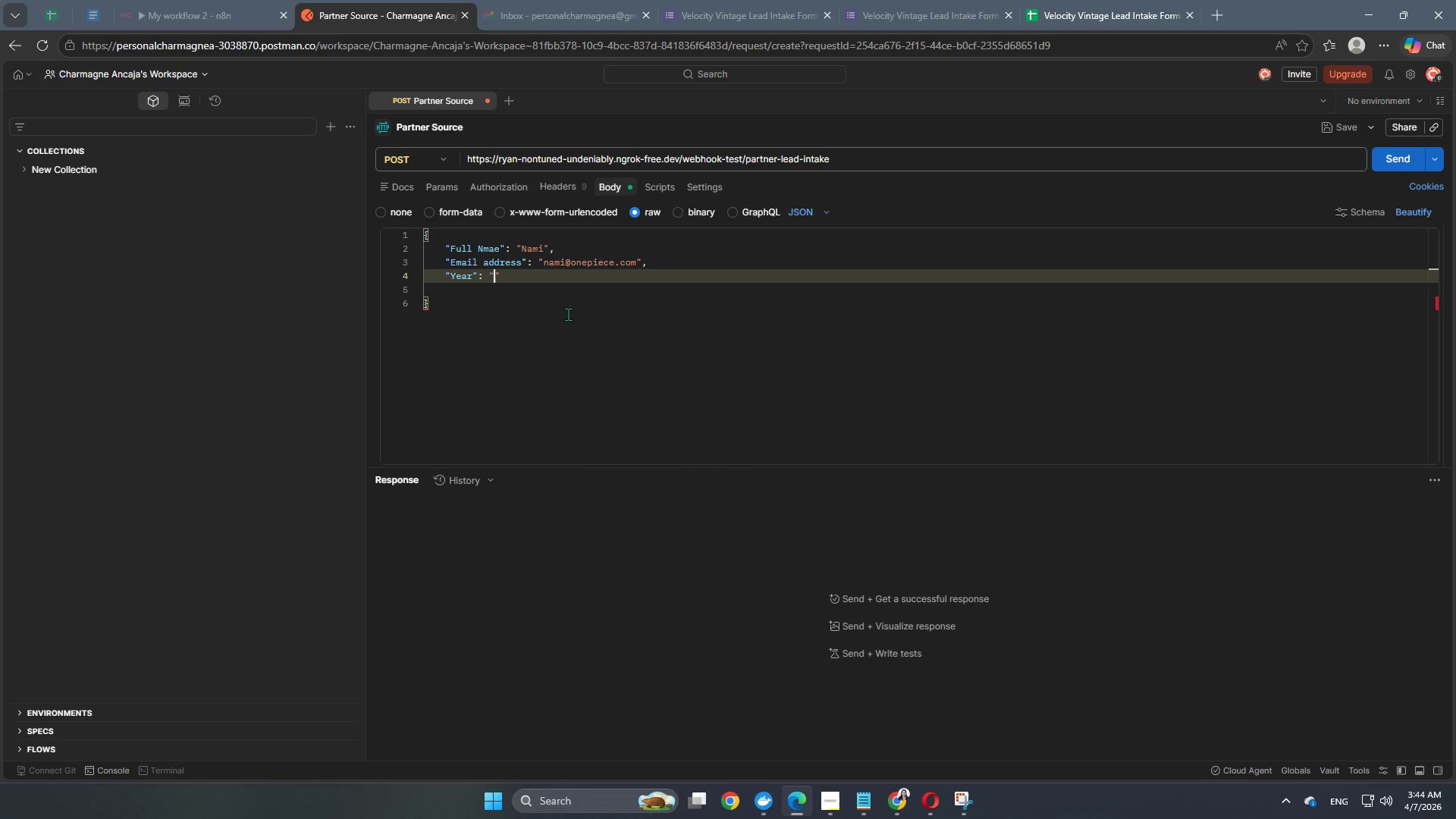 
key(Shift+Quote)
 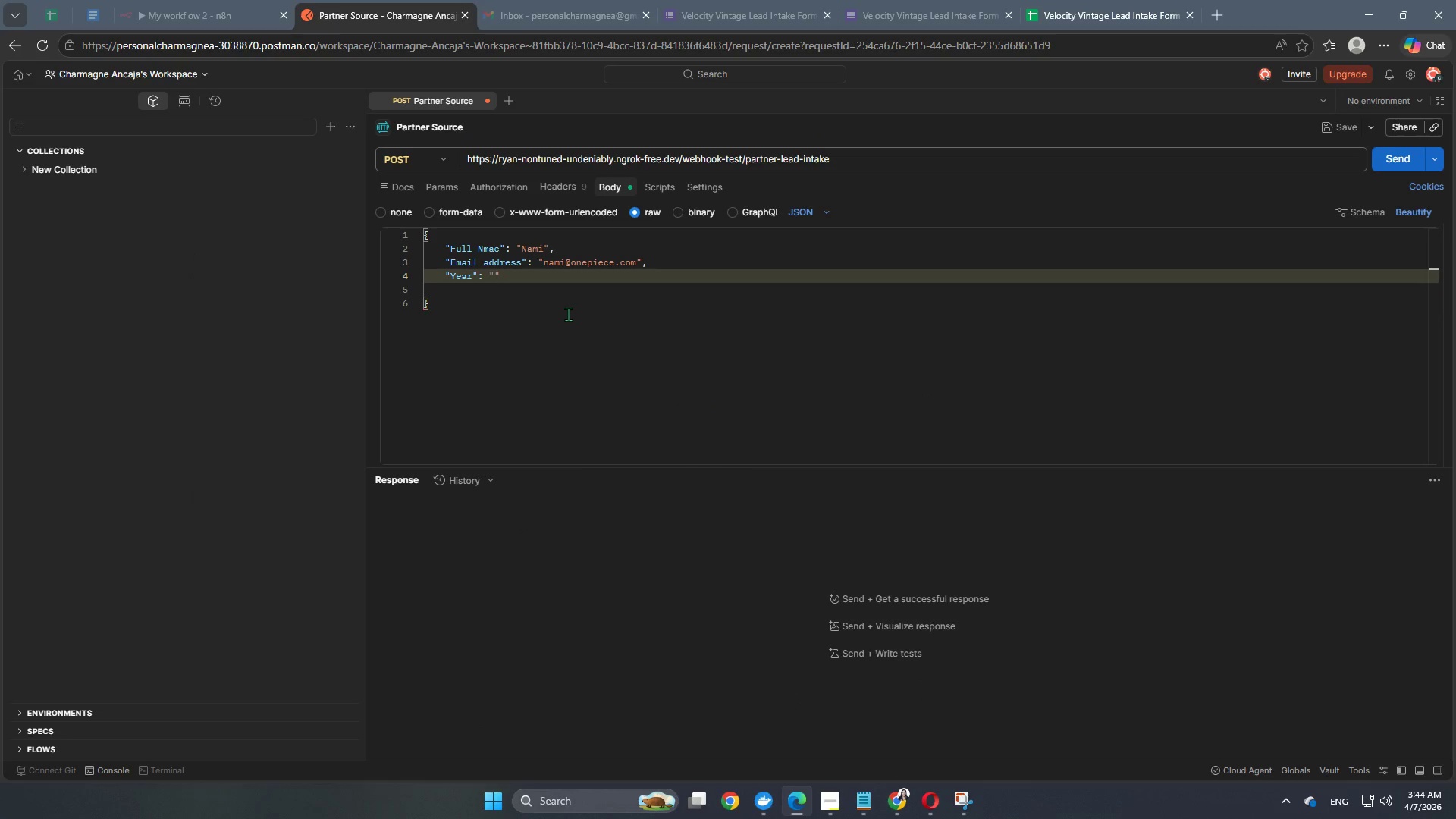 
key(Numpad2)
 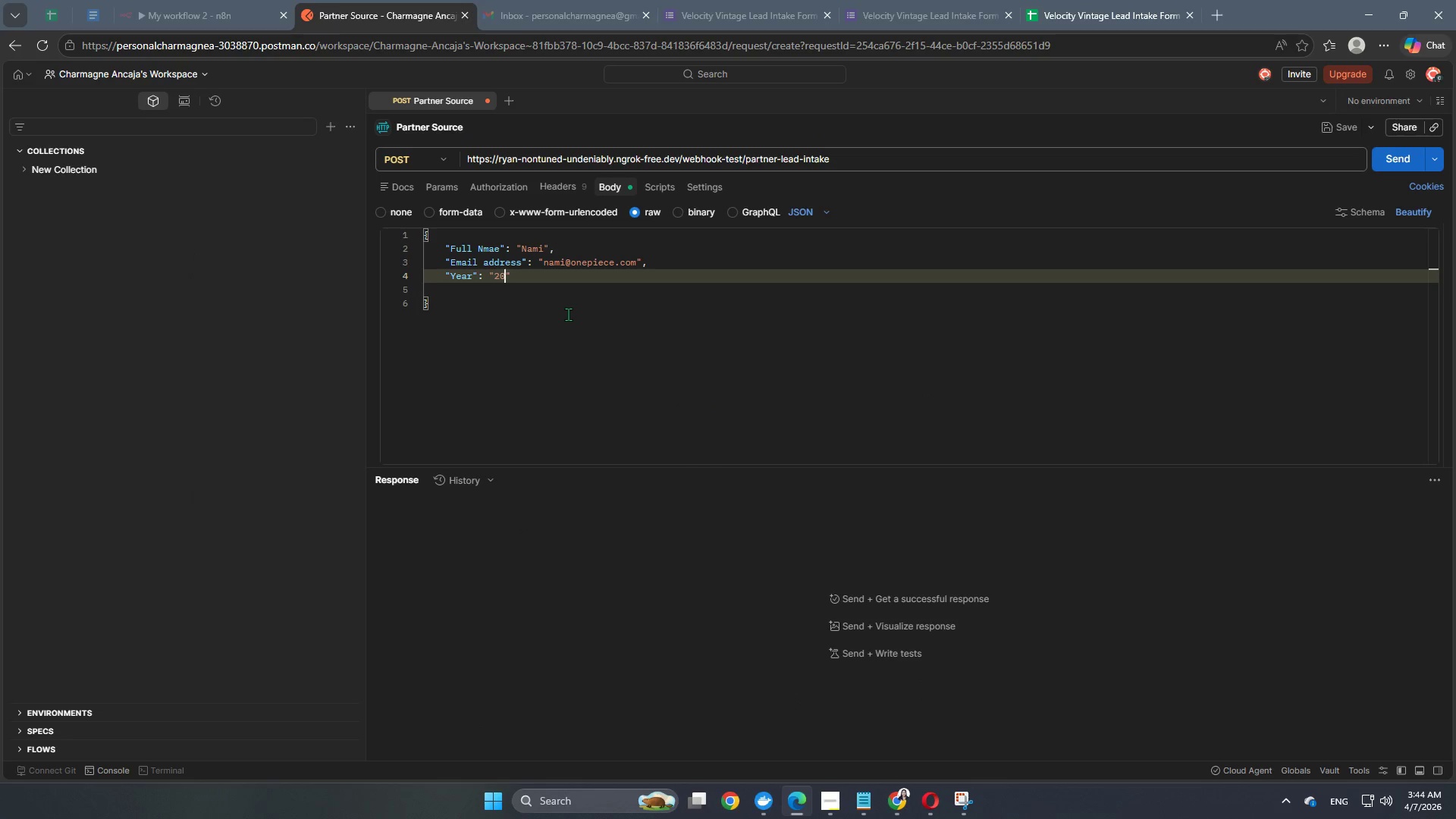 
key(Numpad0)
 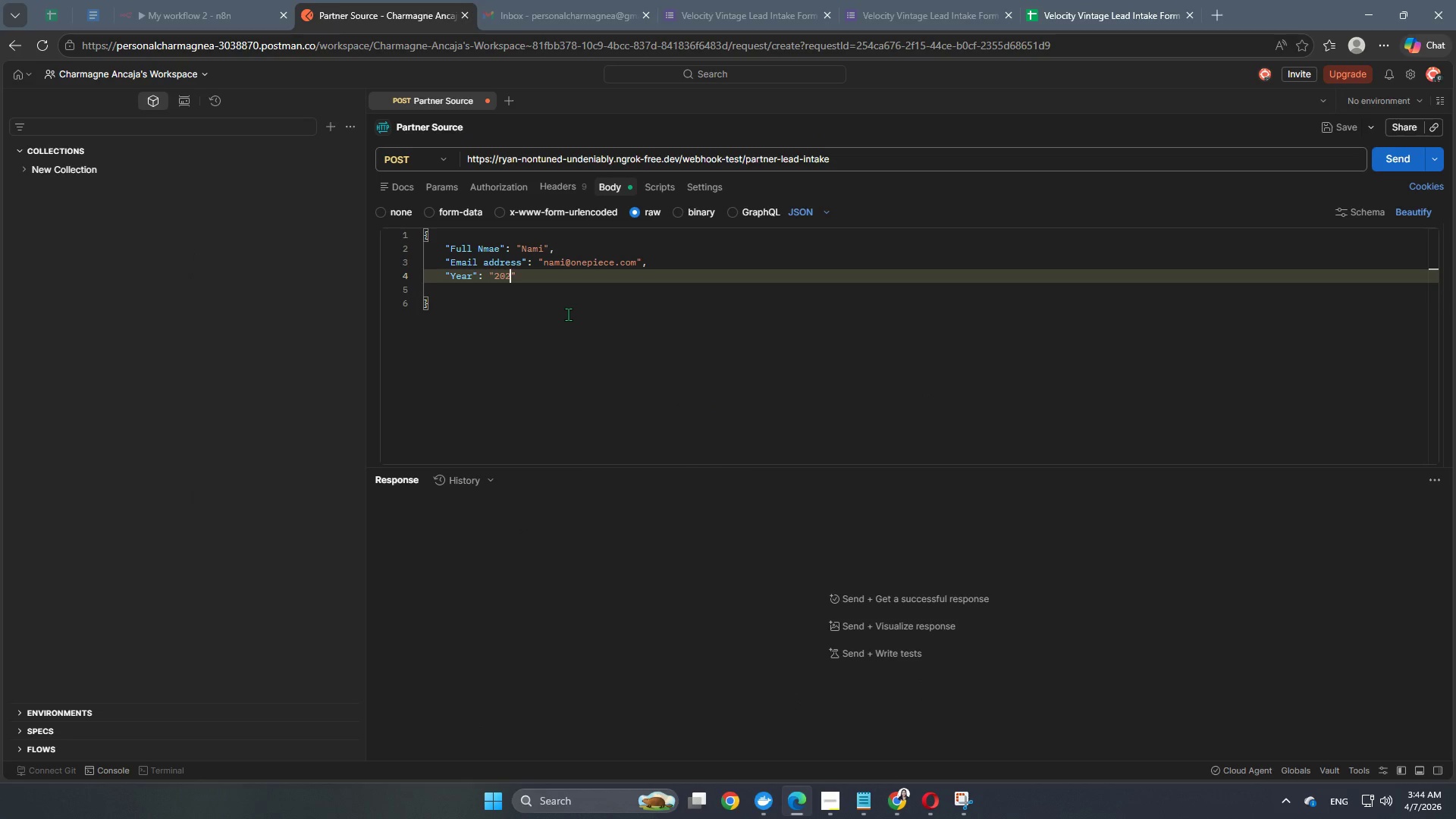 
key(Numpad2)
 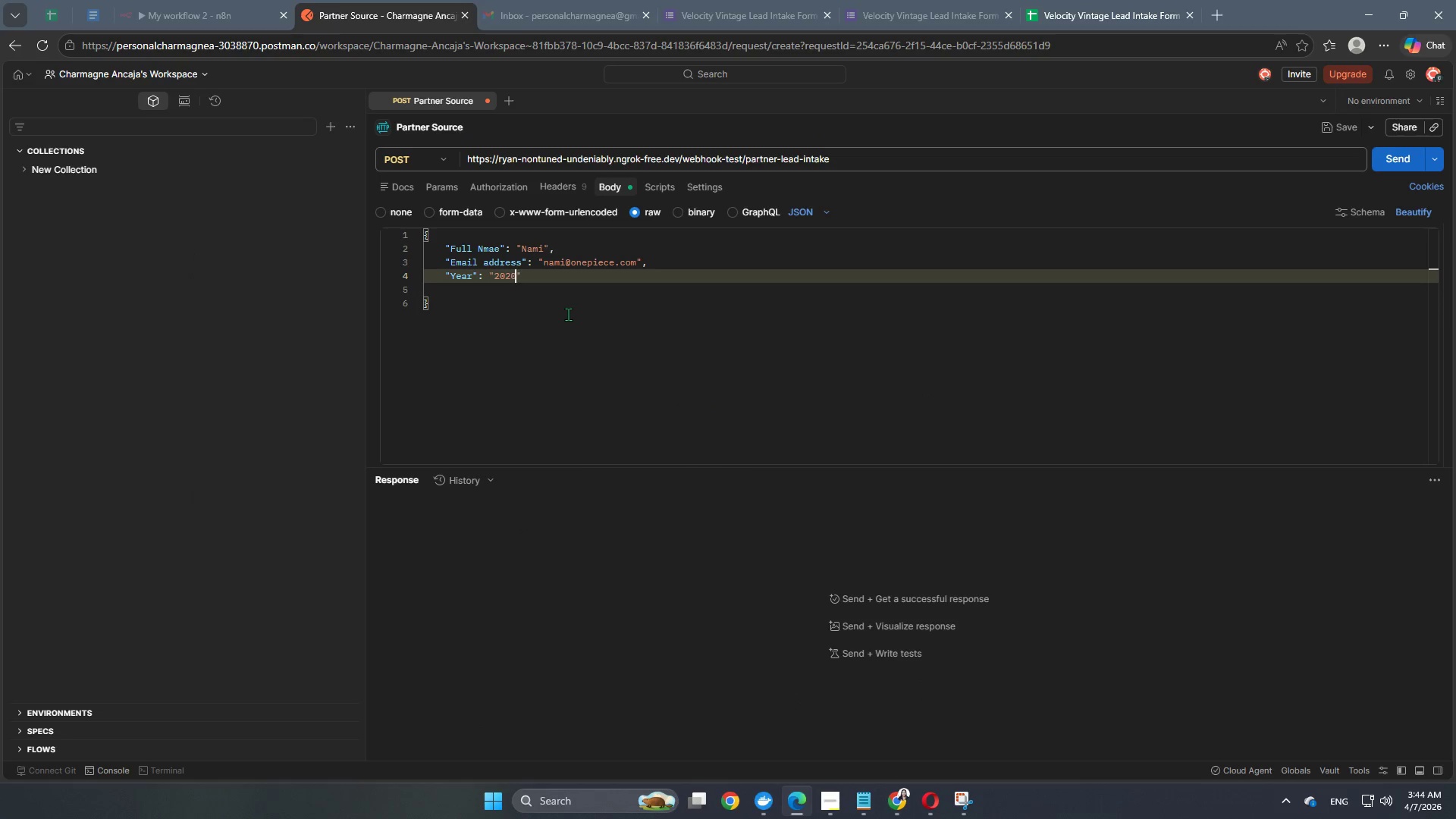 
key(Numpad0)
 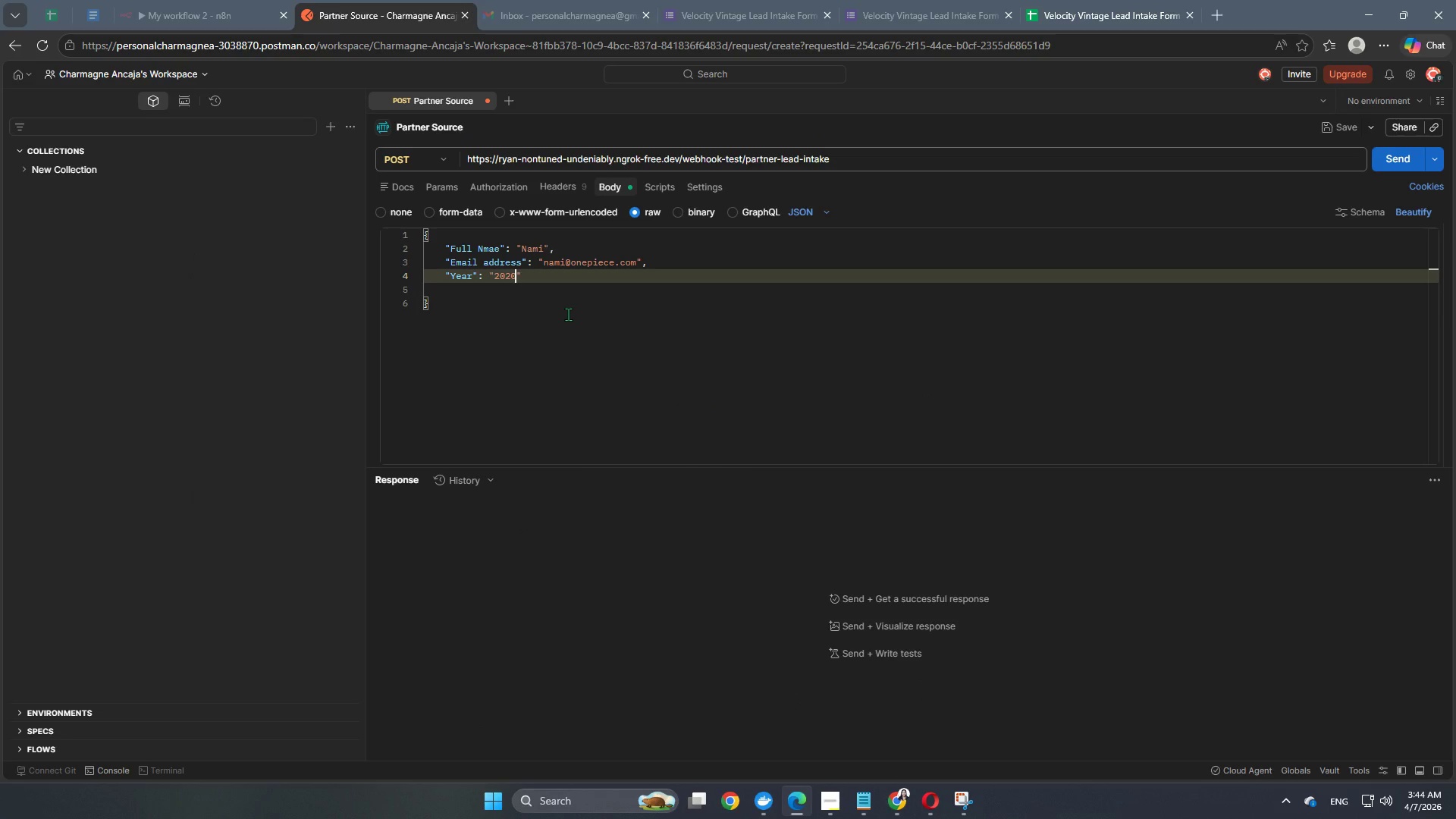 
key(Shift+ShiftRight)
 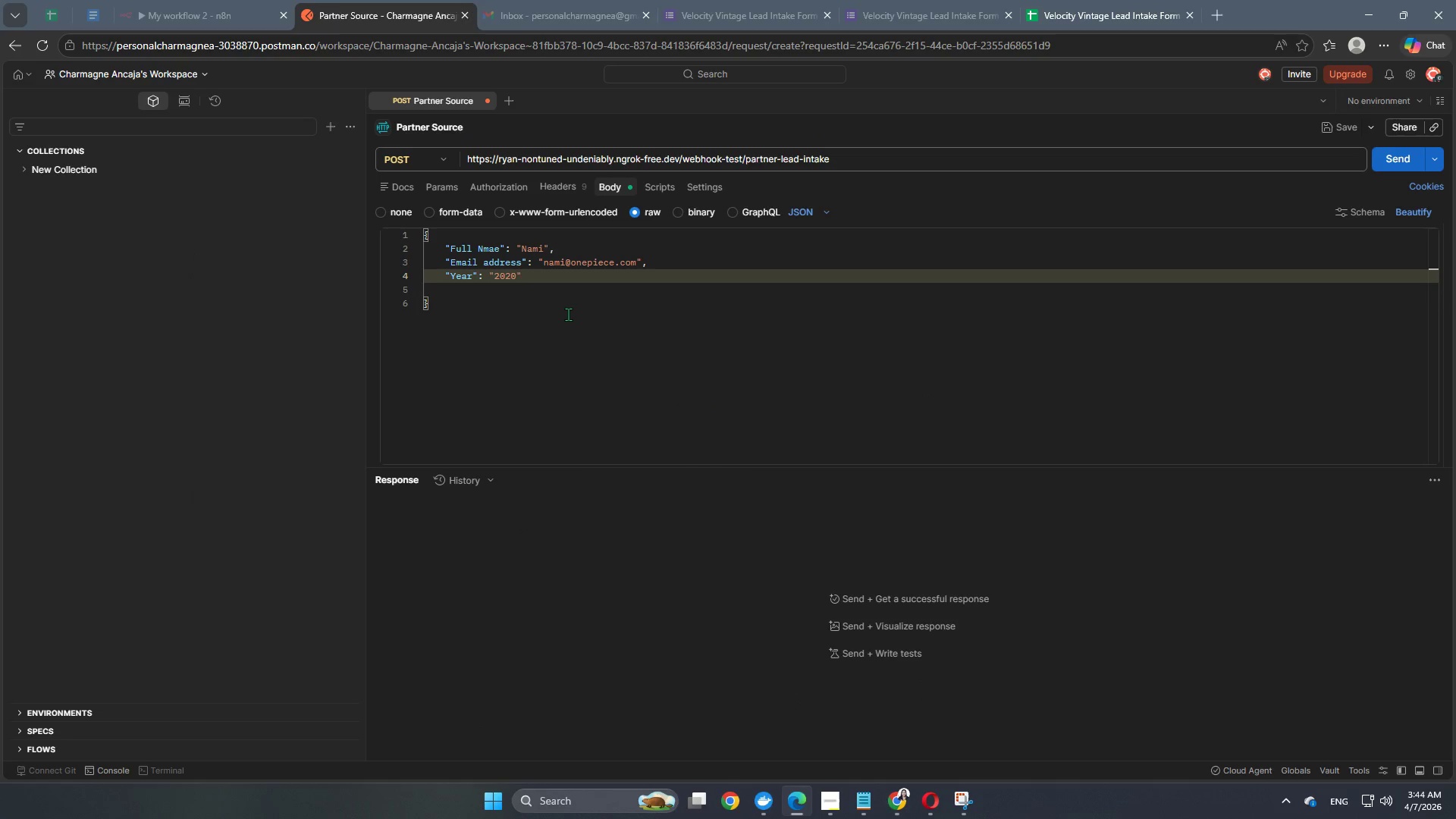 
key(Shift+Quote)
 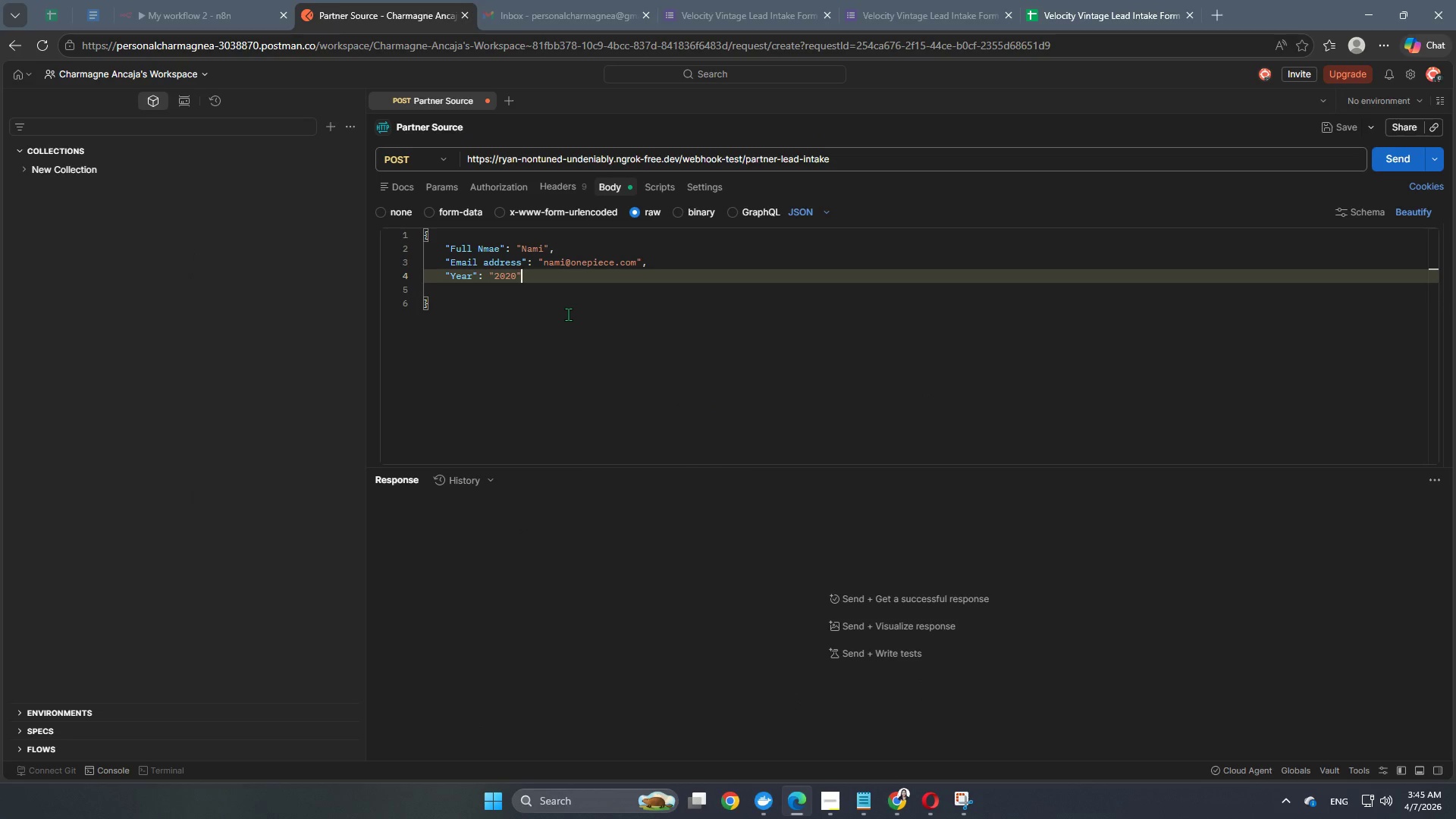 
key(Comma)
 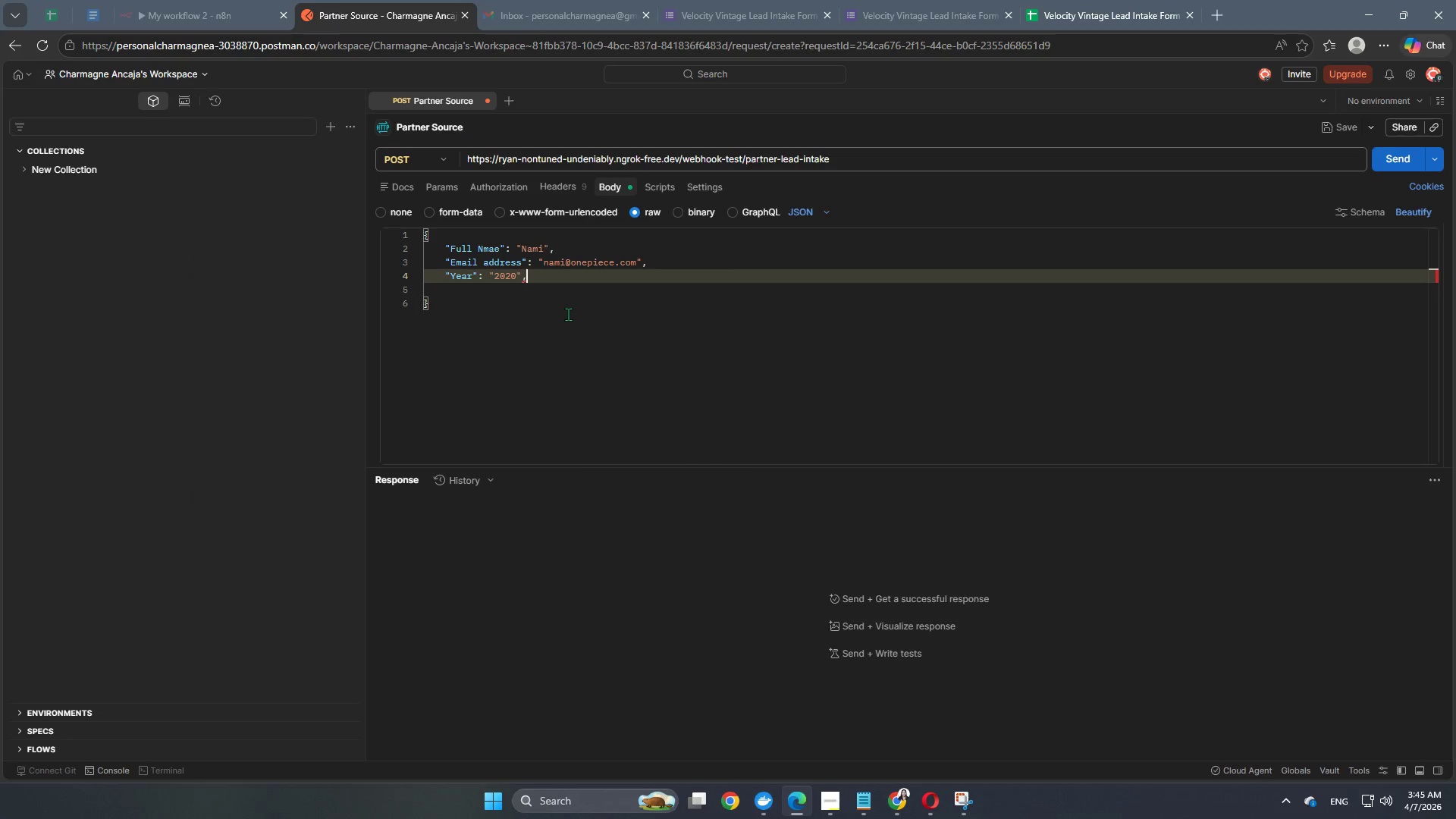 
key(Enter)
 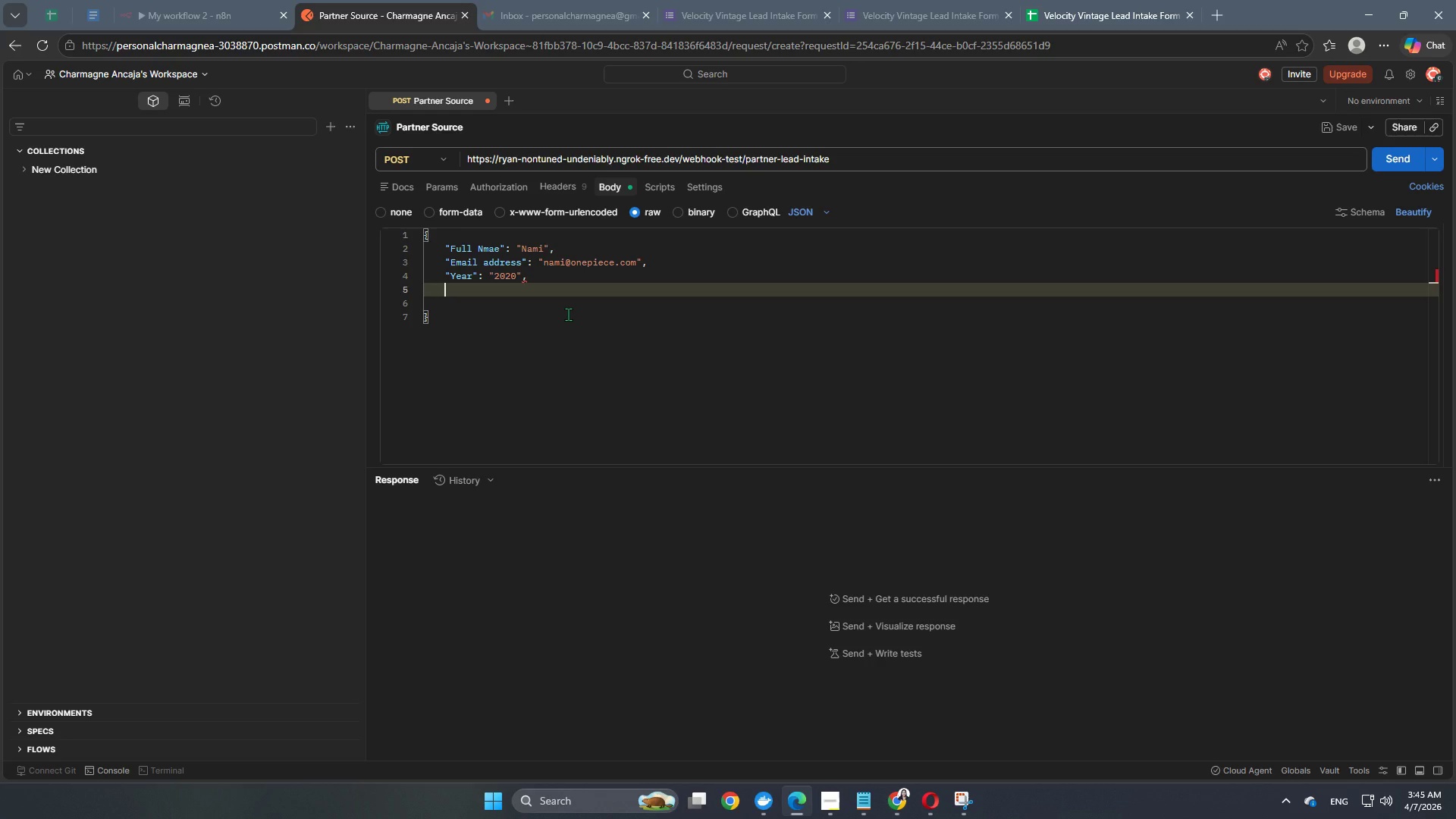 
type("Make": )
 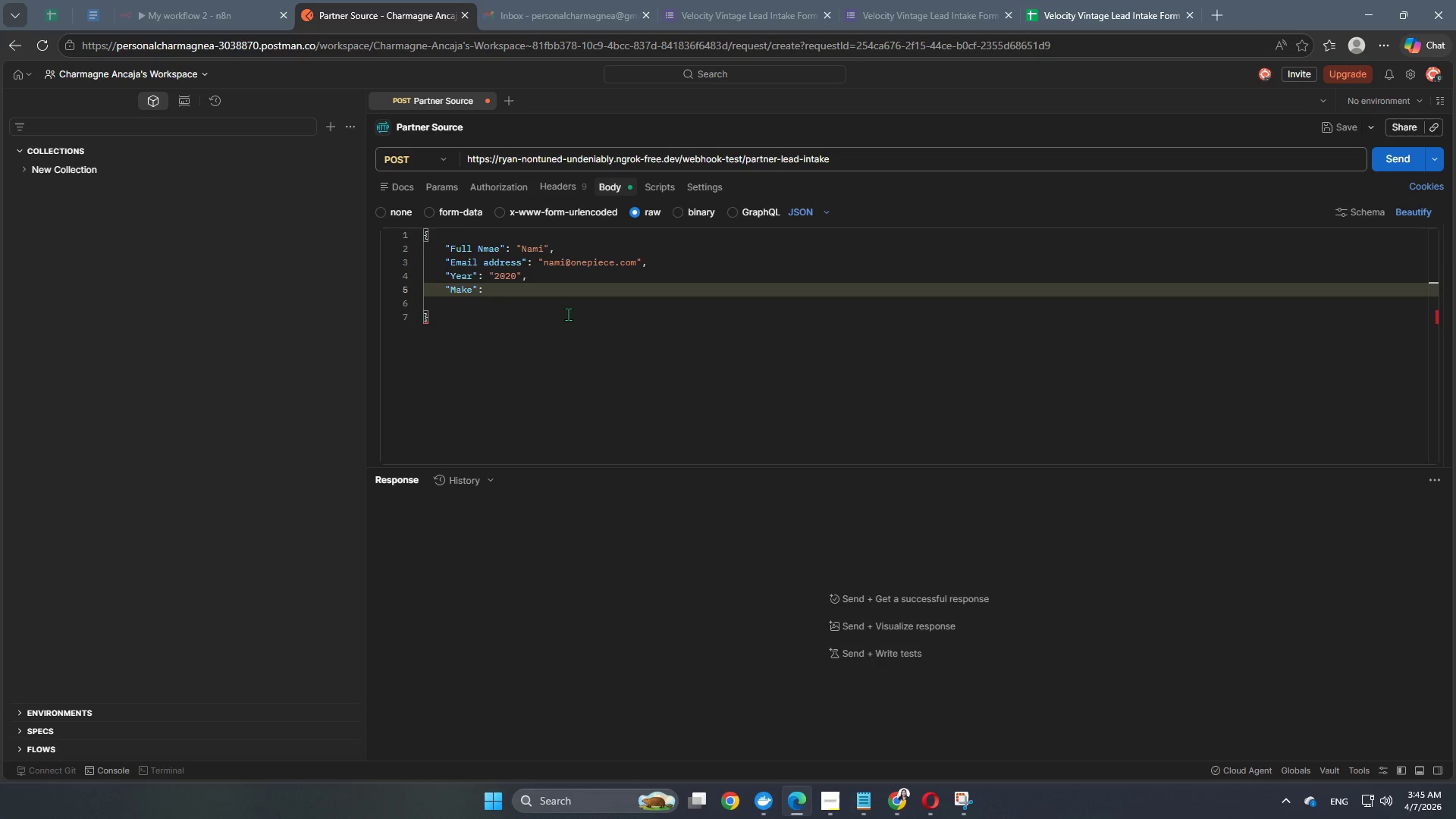 
type("Honda)
 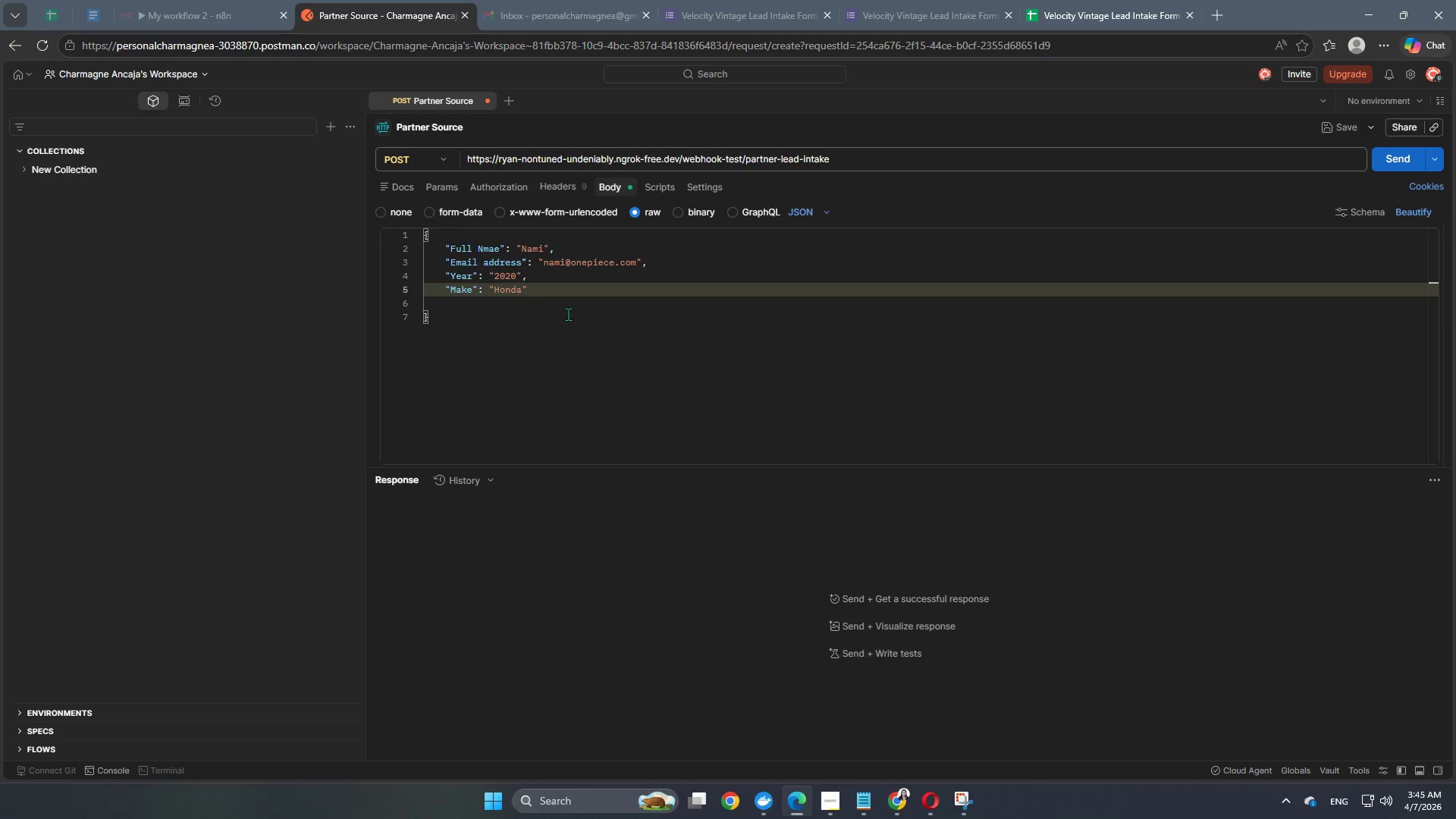 
key(ArrowRight)
 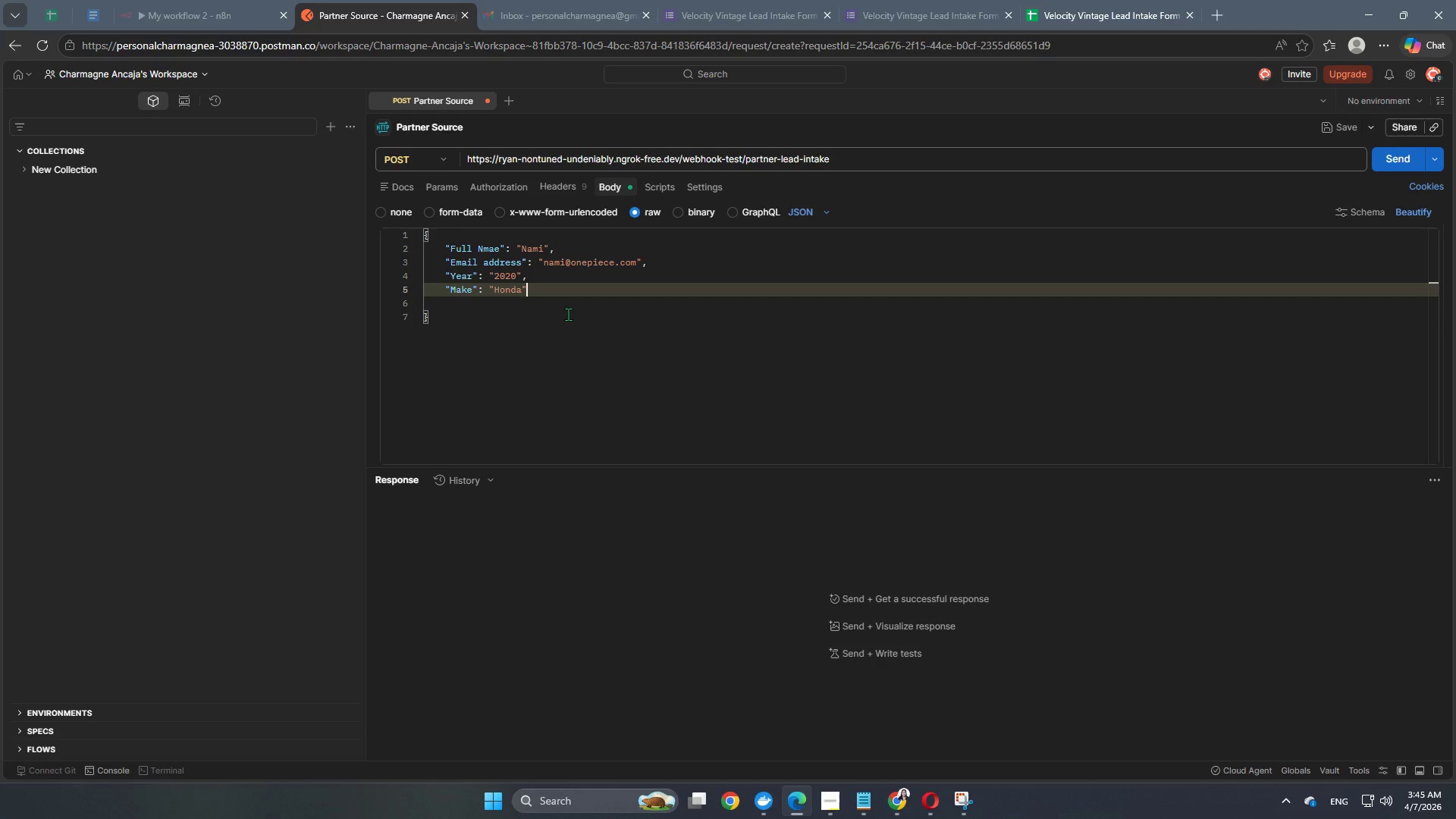 
key(Comma)
 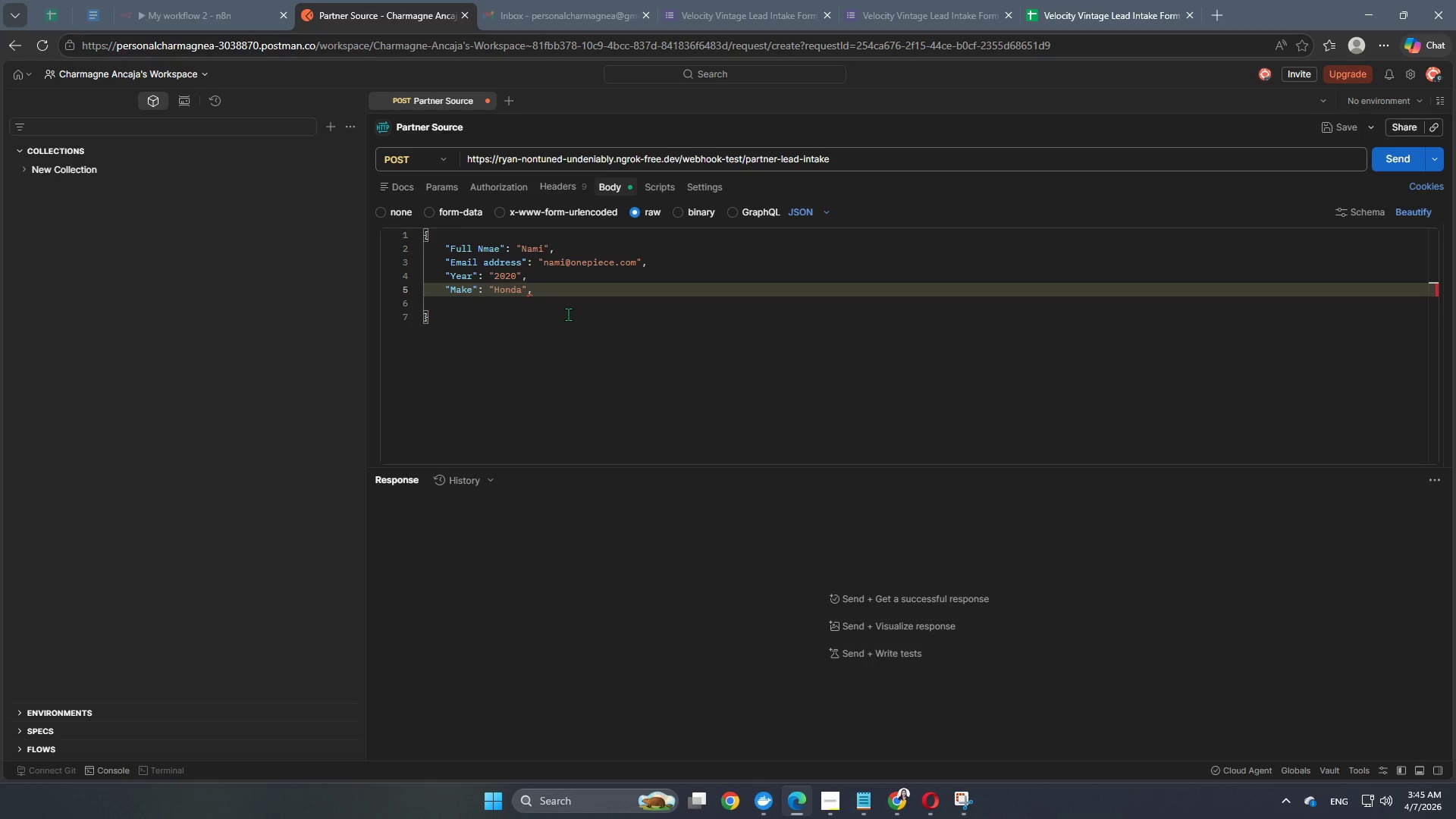 
key(Enter)
 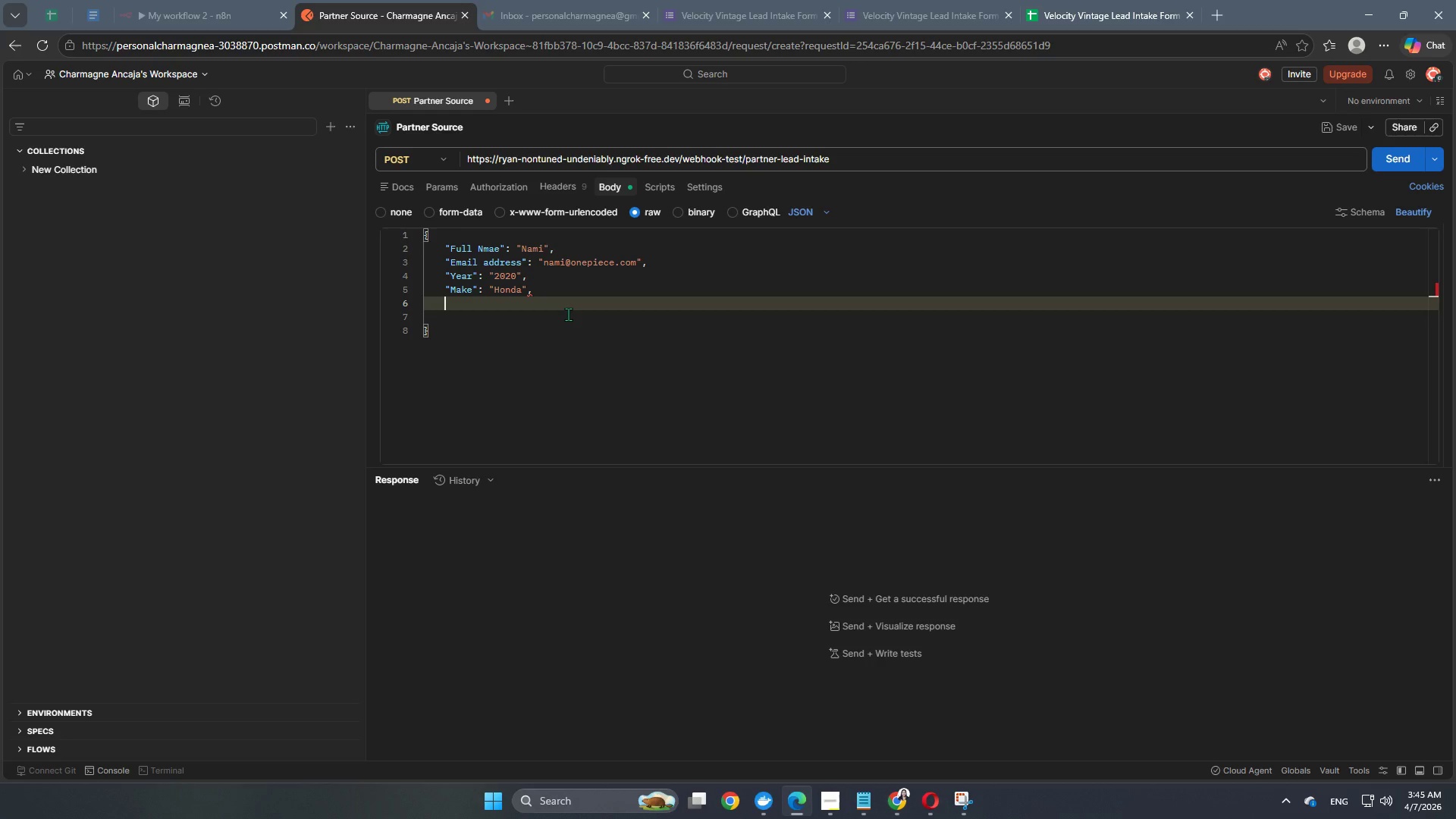 
type(Model:)
key(Backspace)
key(Backspace)
key(Backspace)
key(Backspace)
key(Backspace)
key(Backspace)
type("Model": ")
 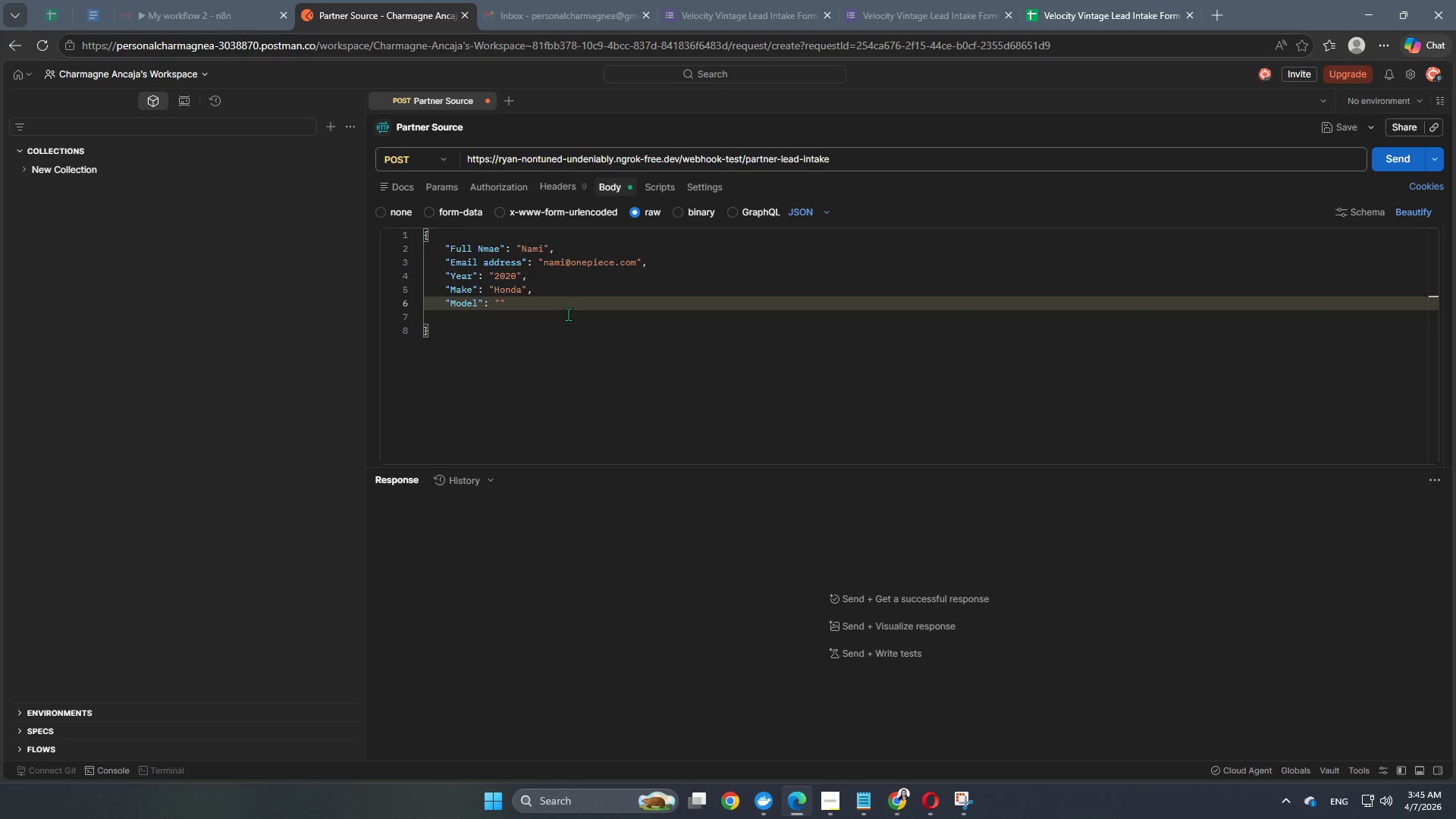 
left_click([1130, 0])
 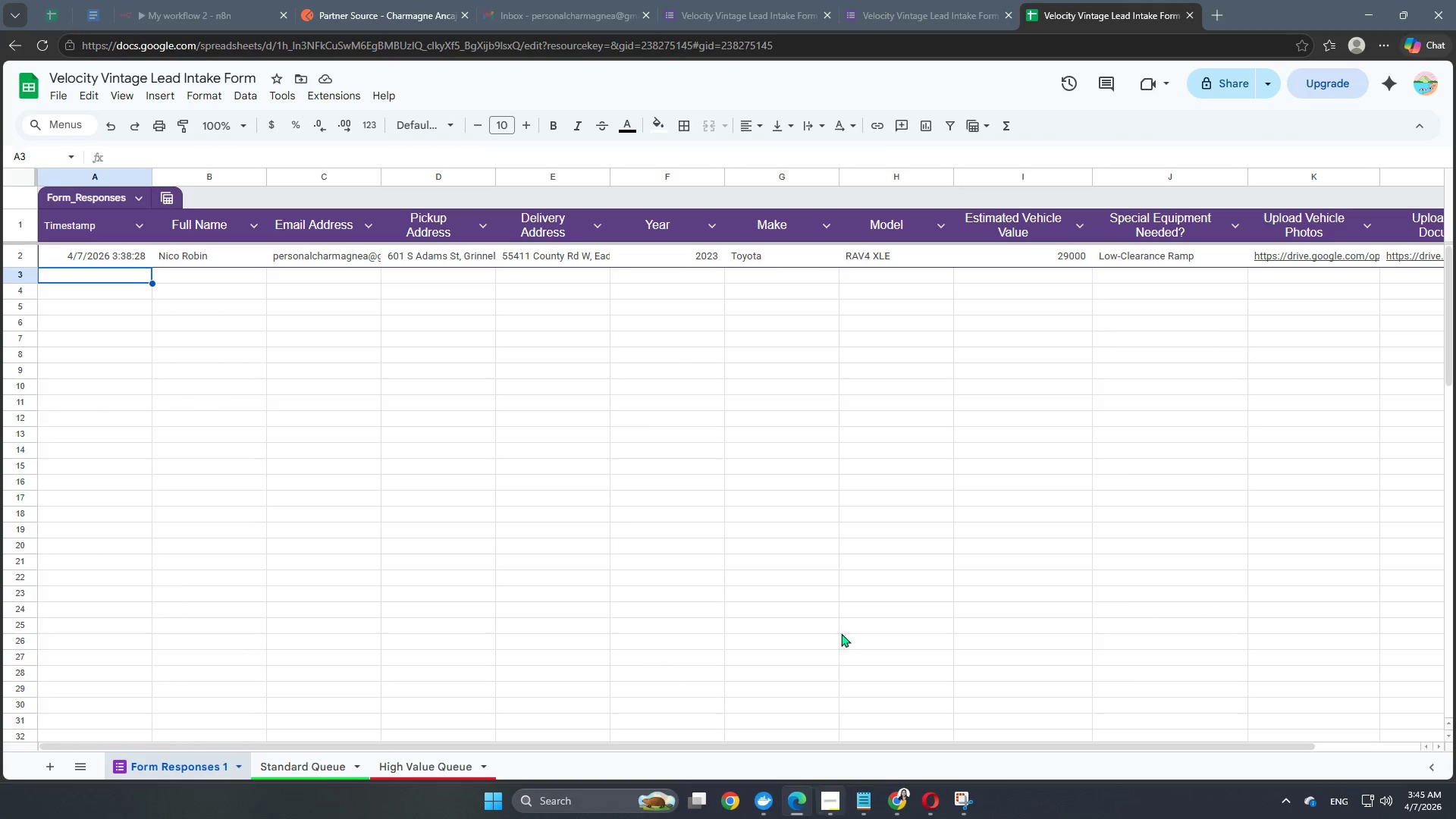 
left_click([955, 2])
 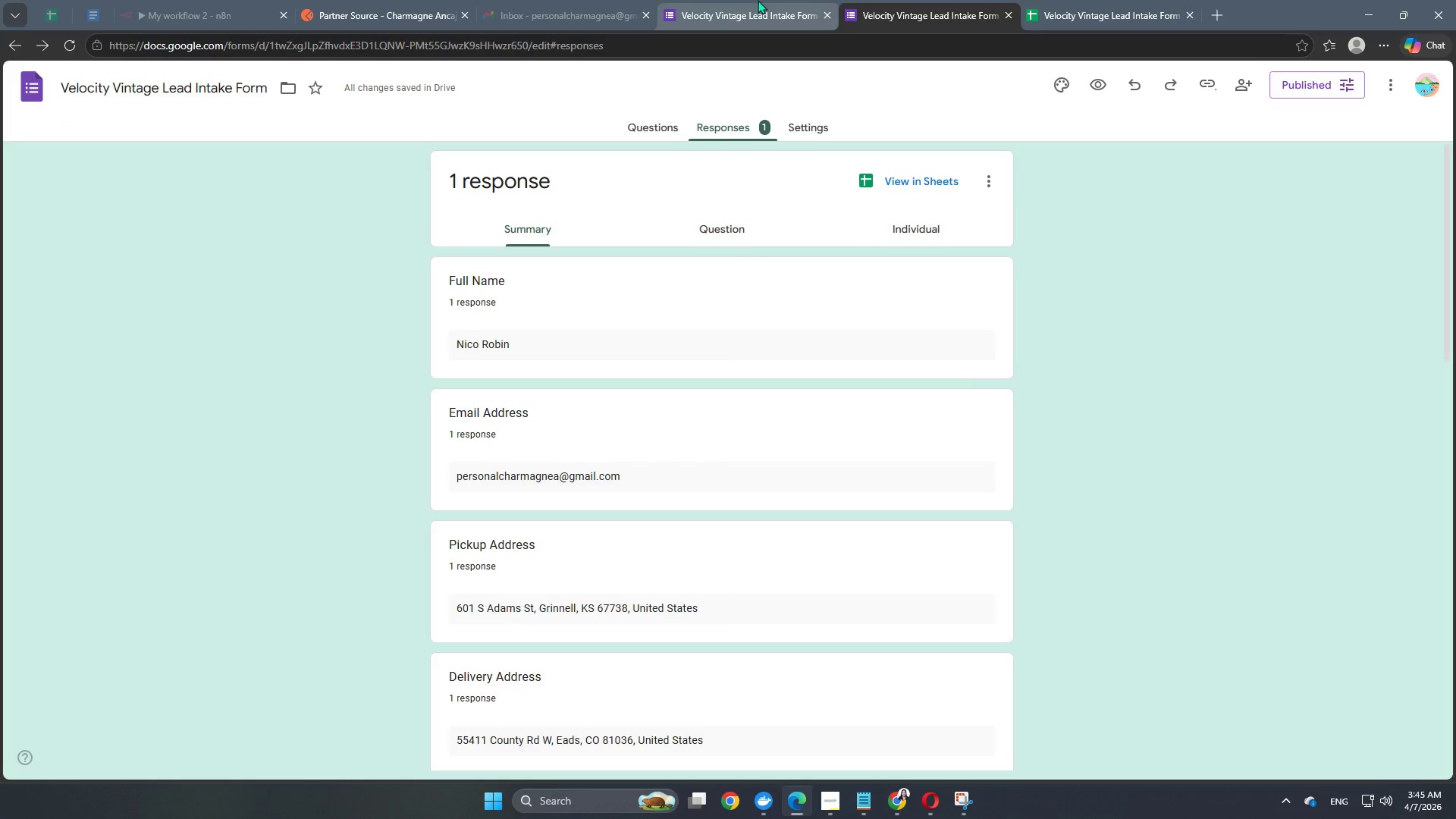 
left_click([676, 0])
 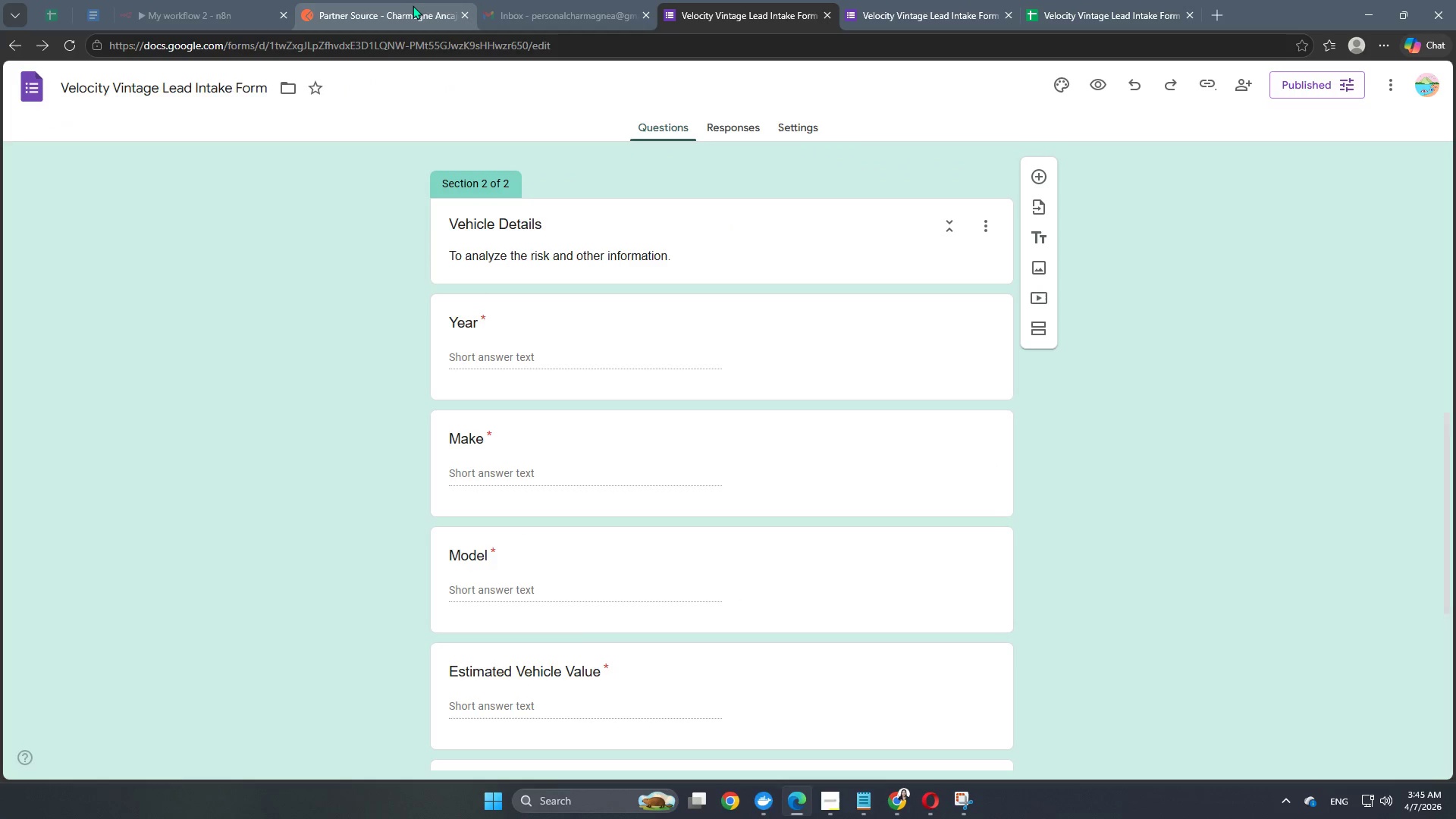 
left_click([403, 6])
 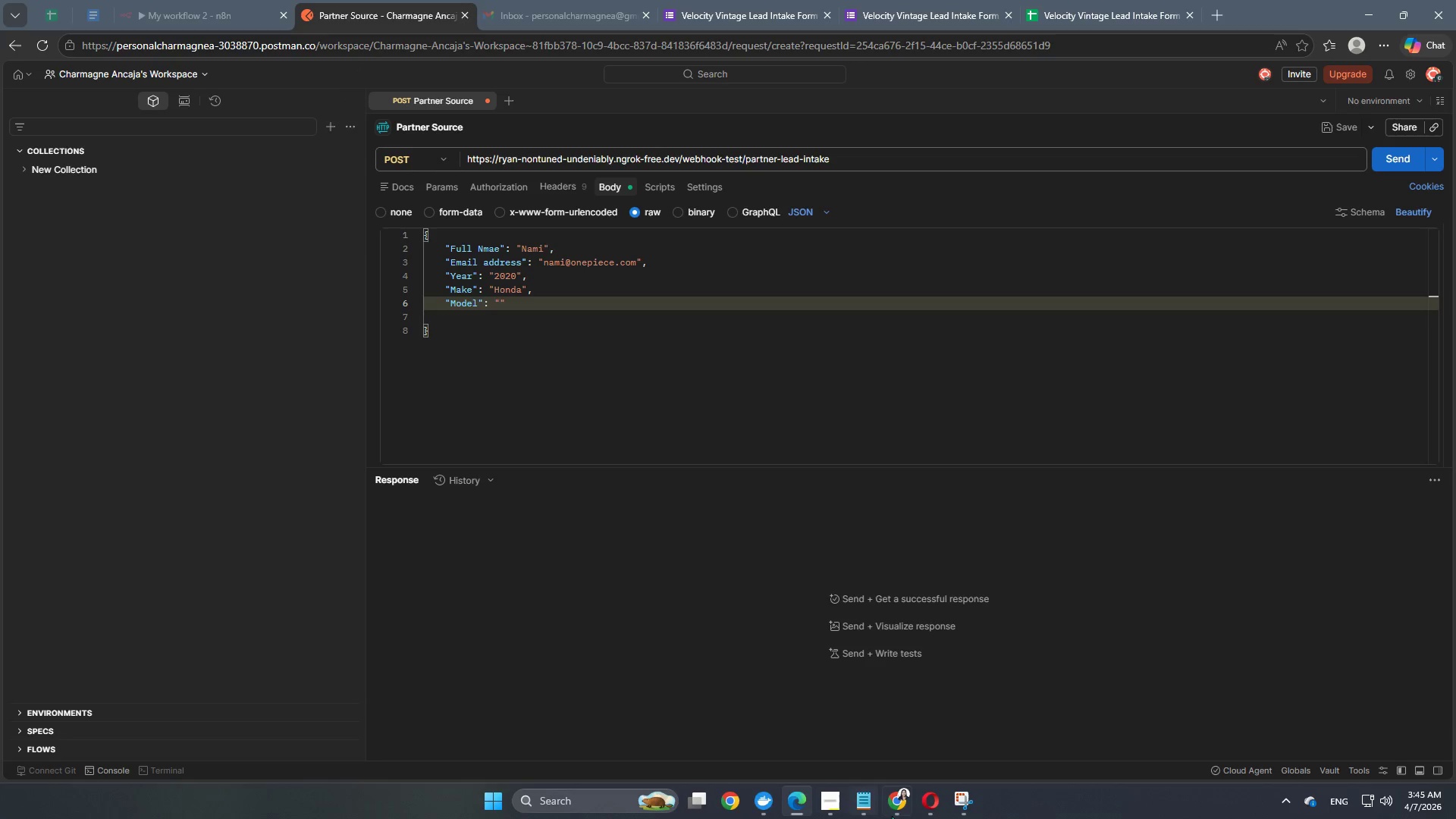 
left_click([907, 802])
 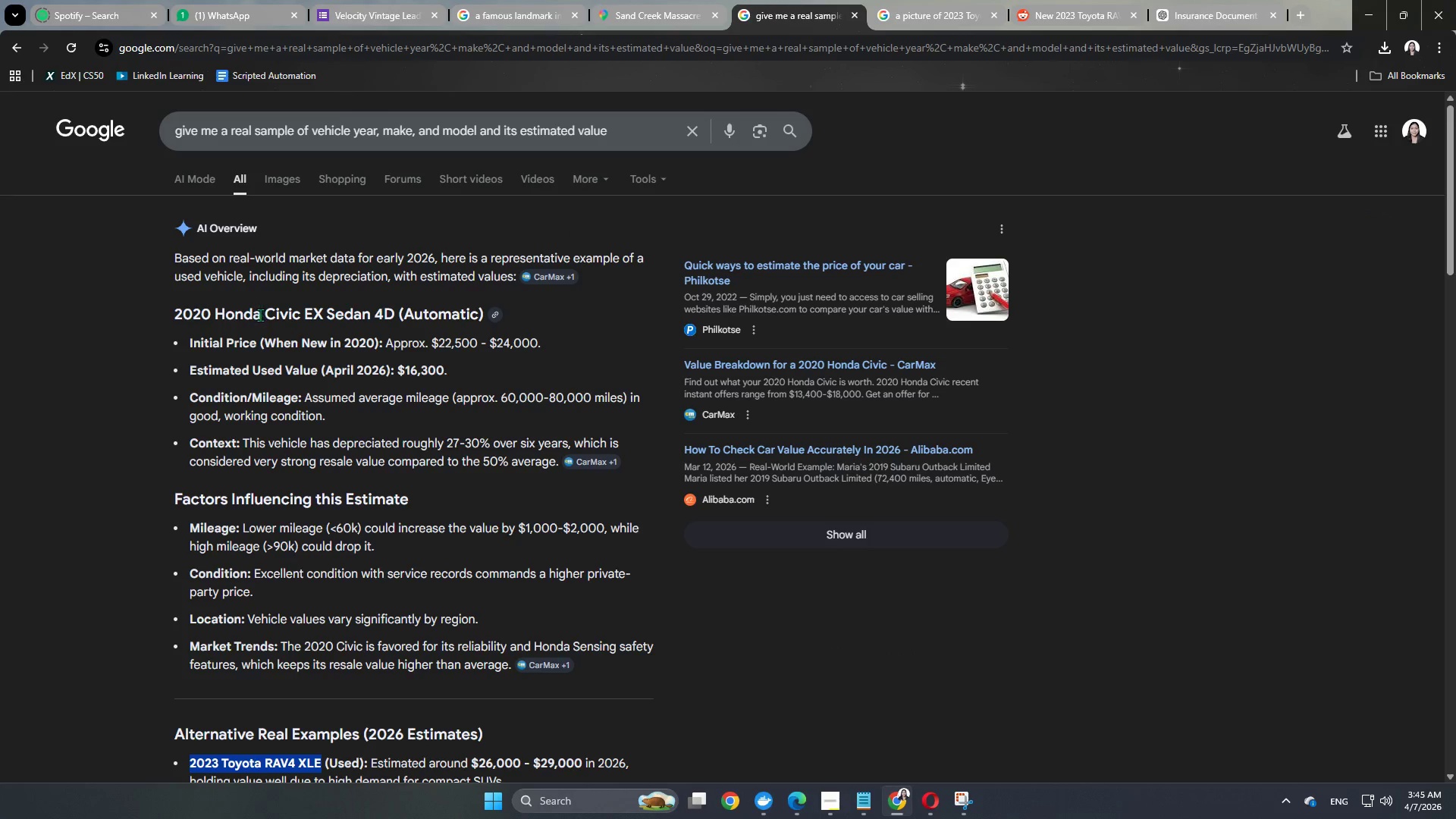 
left_click_drag(start_coordinate=[267, 312], to_coordinate=[393, 307])
 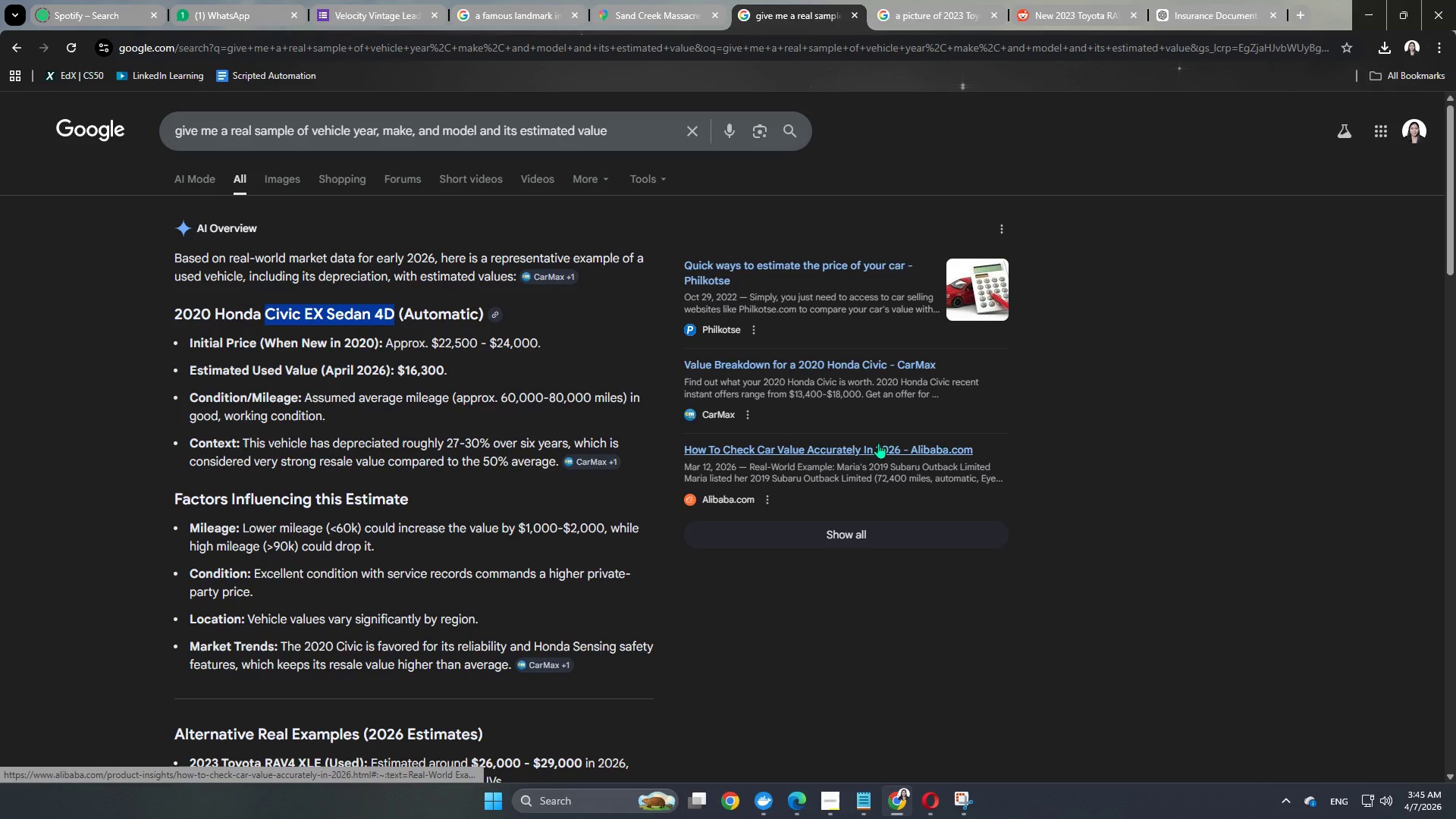 
key(Control+C)
 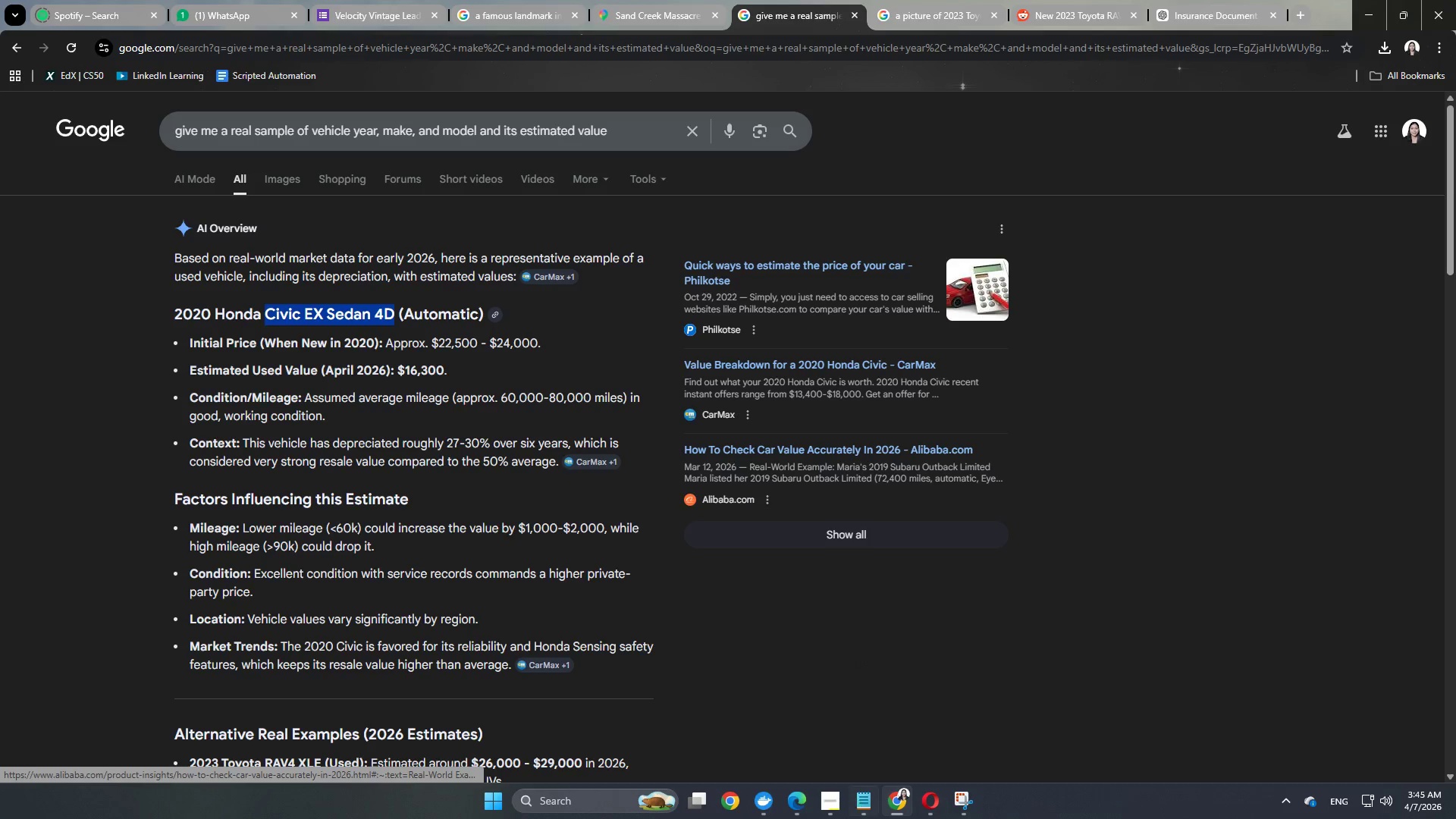 
key(Control+ControlLeft)
 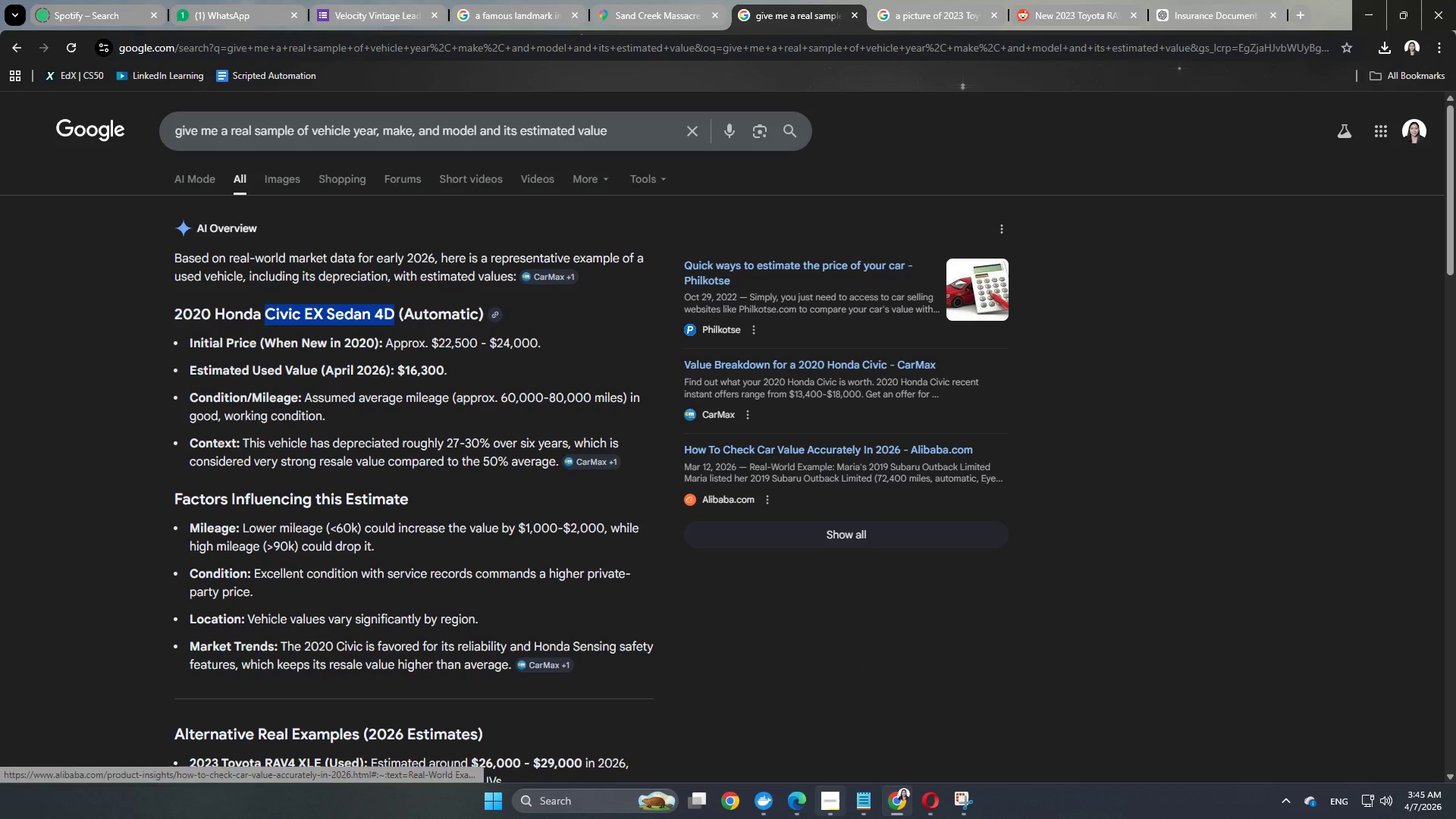 
key(Control+C)
 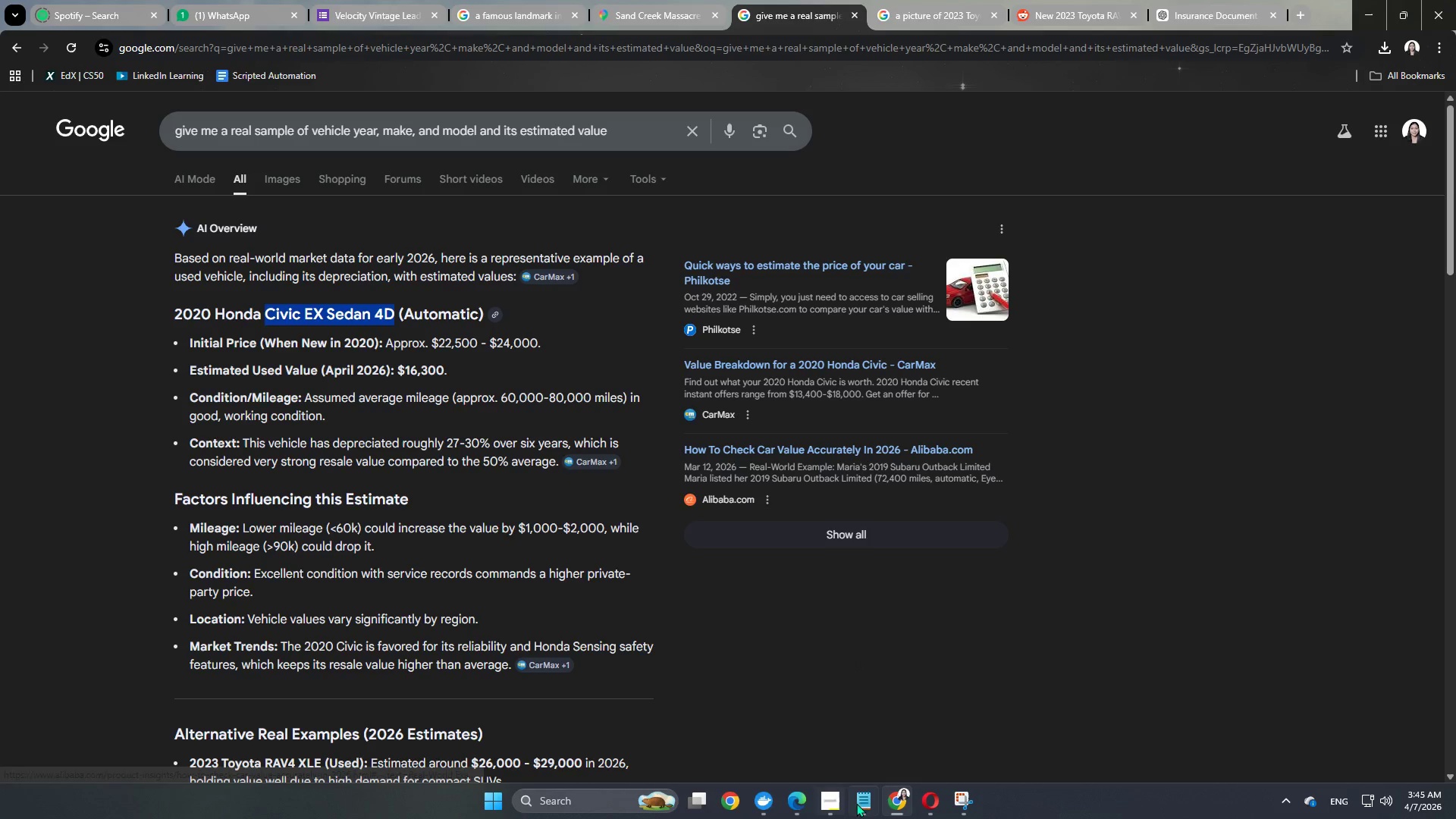 
key(Control+ControlLeft)
 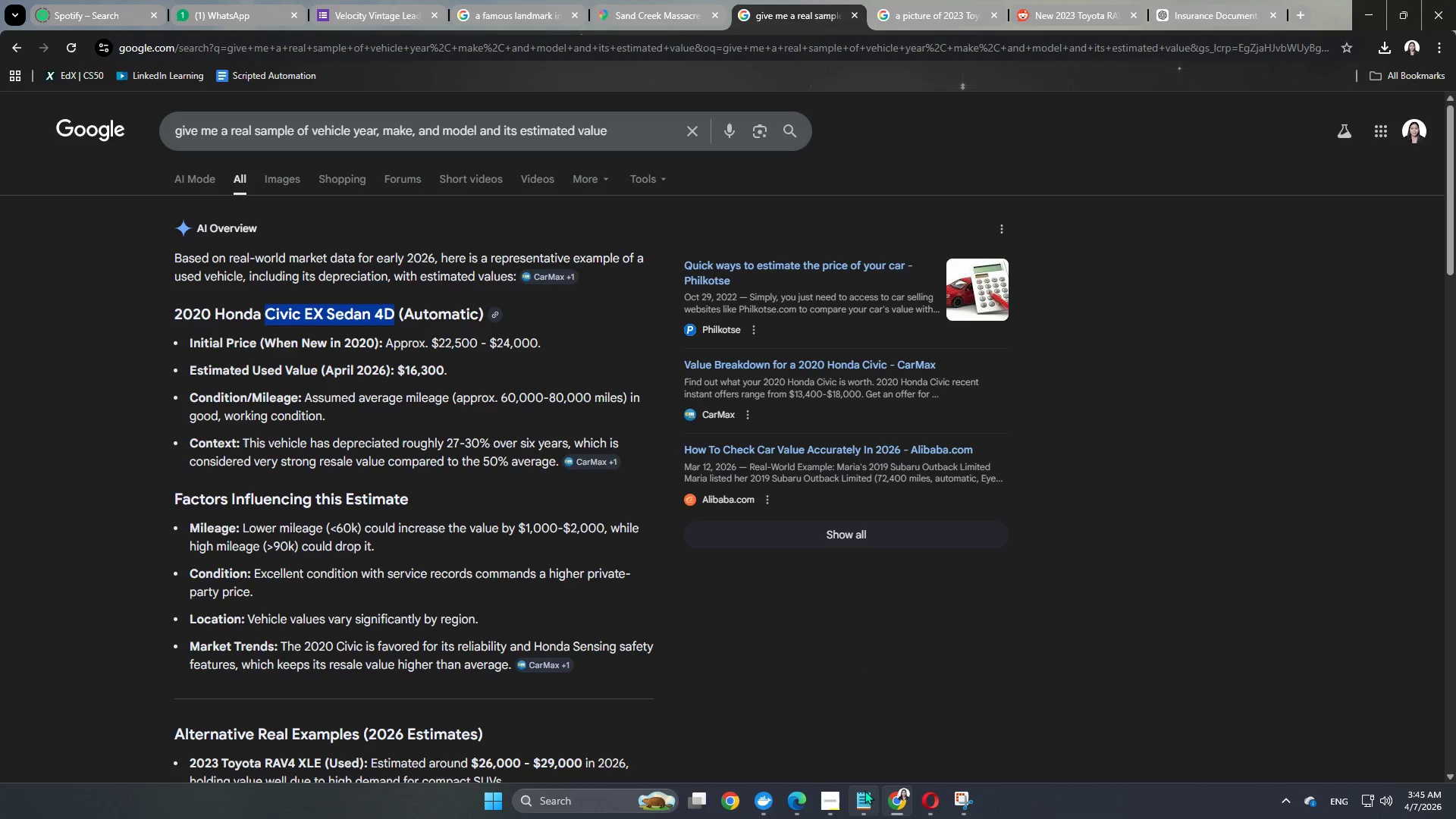 
key(Control+C)
 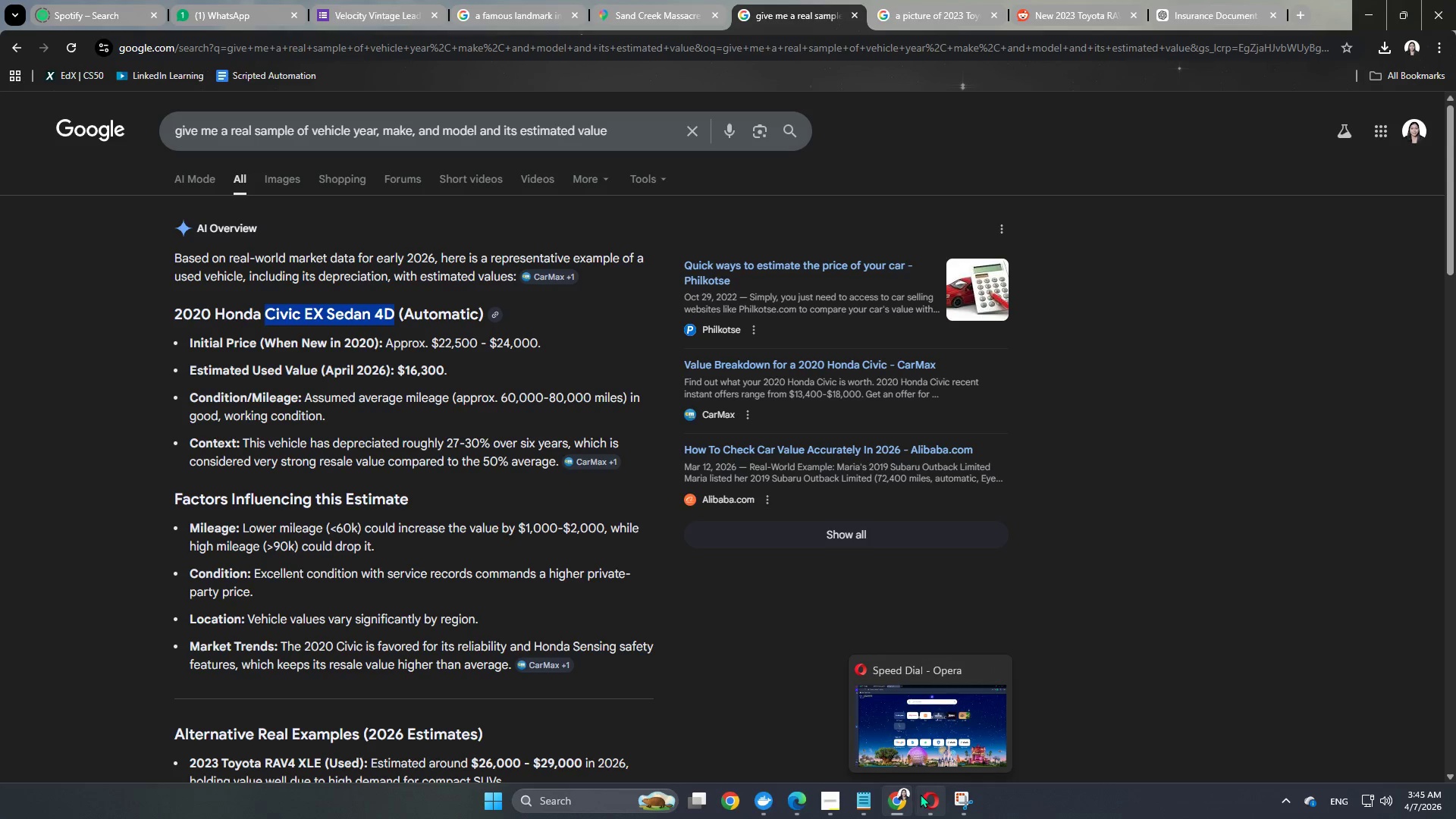 
left_click([921, 796])
 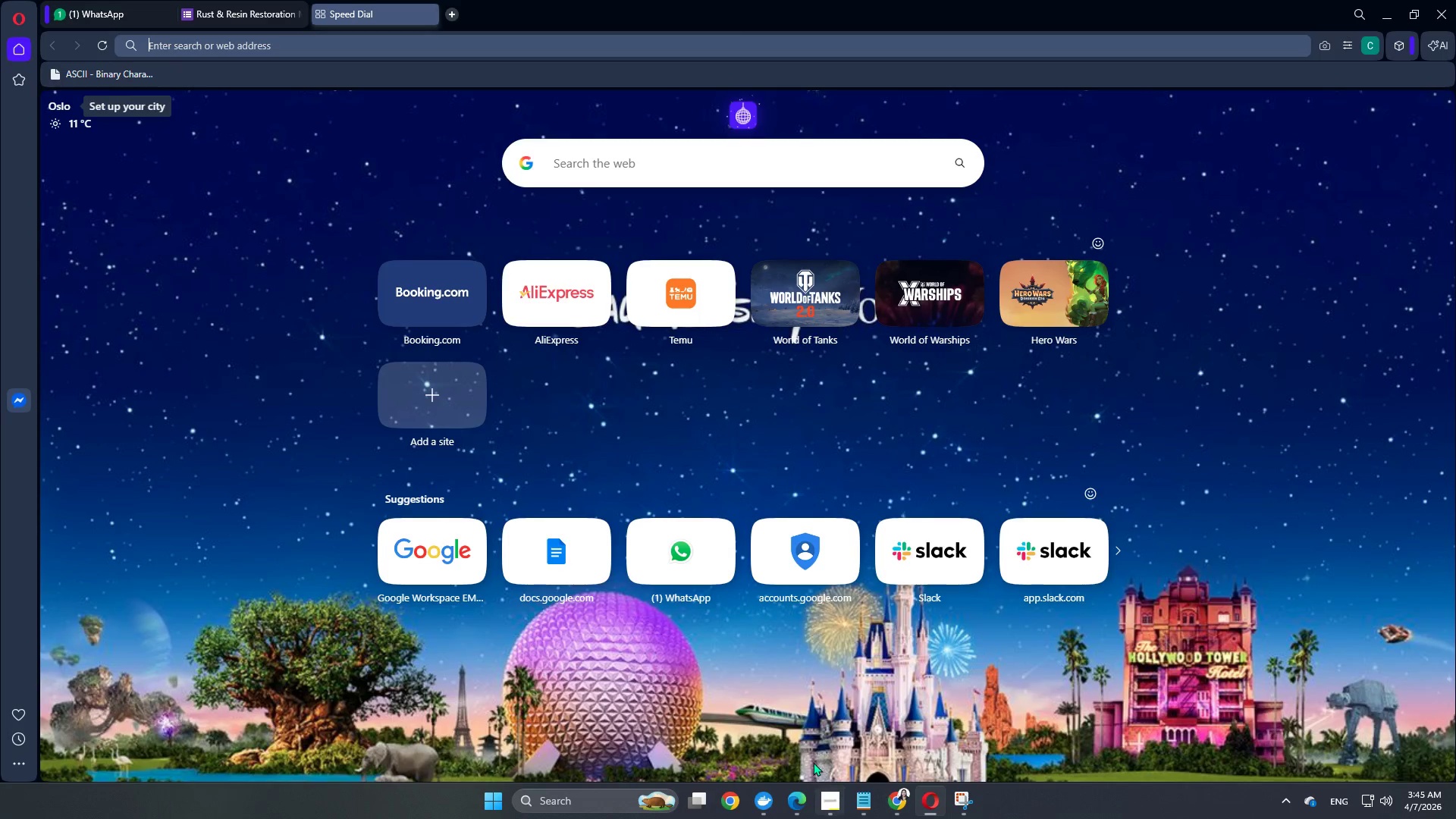 
left_click([793, 798])
 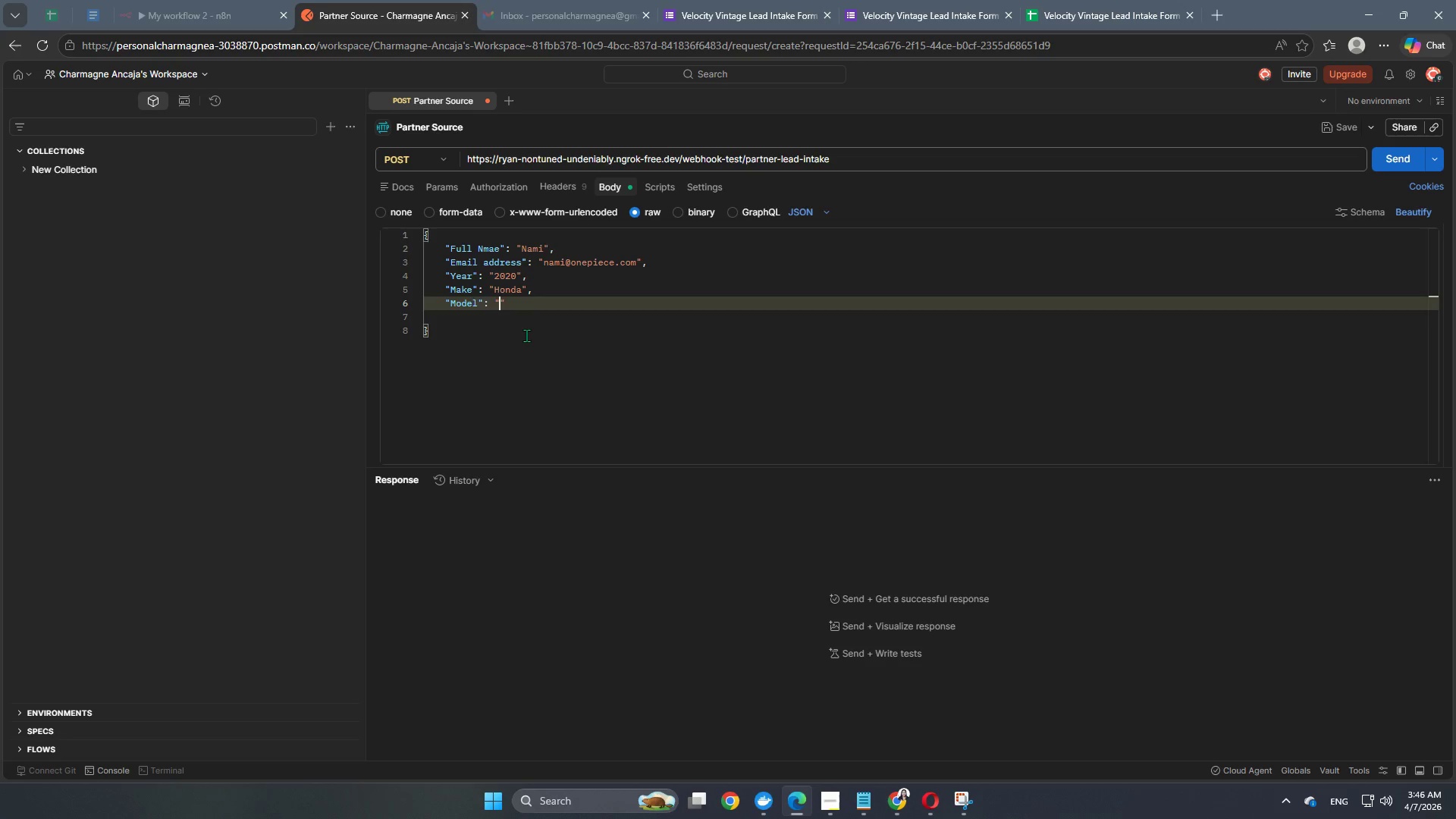 
key(Control+V)
 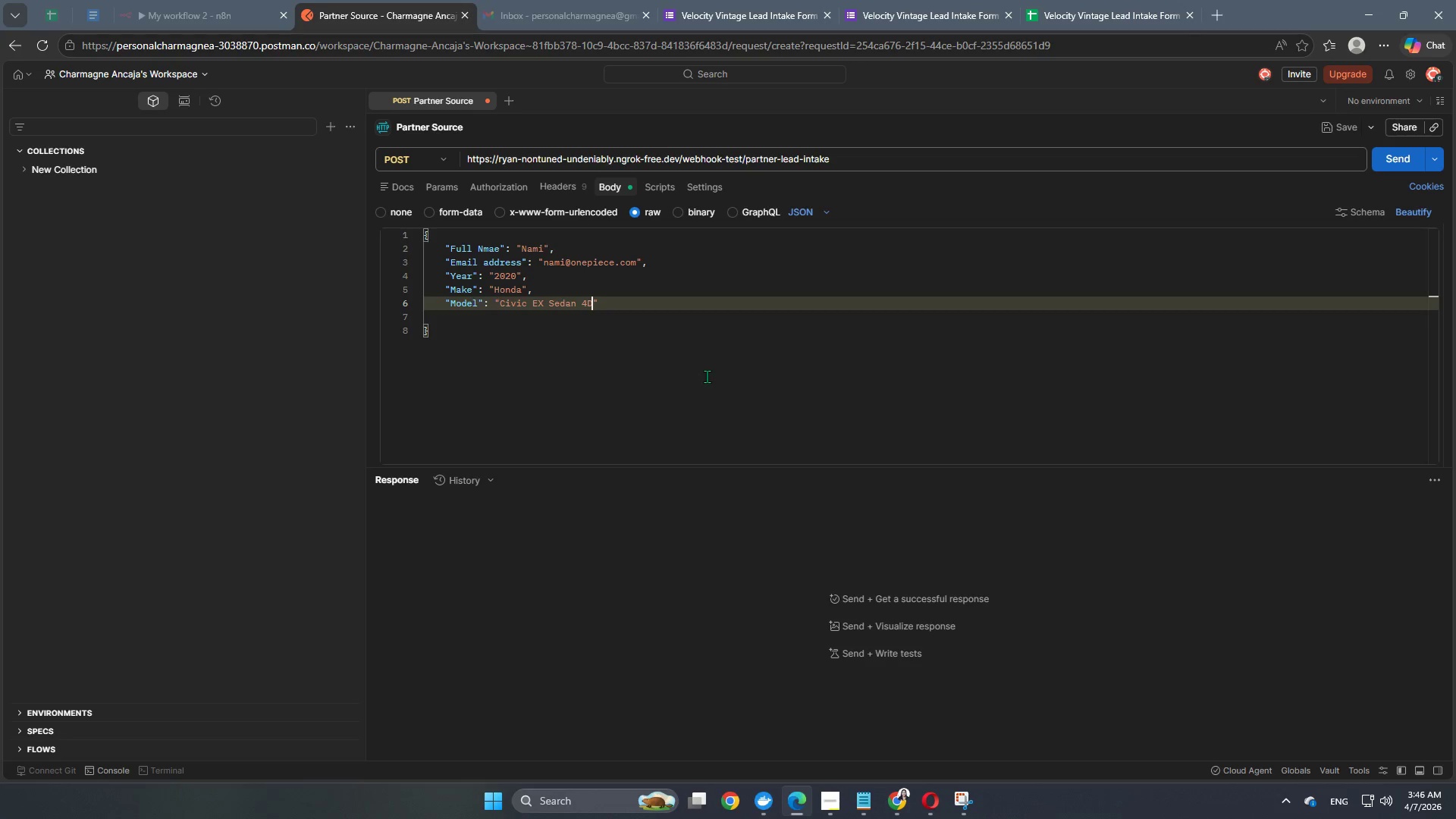 
key(Shift+Quote)
 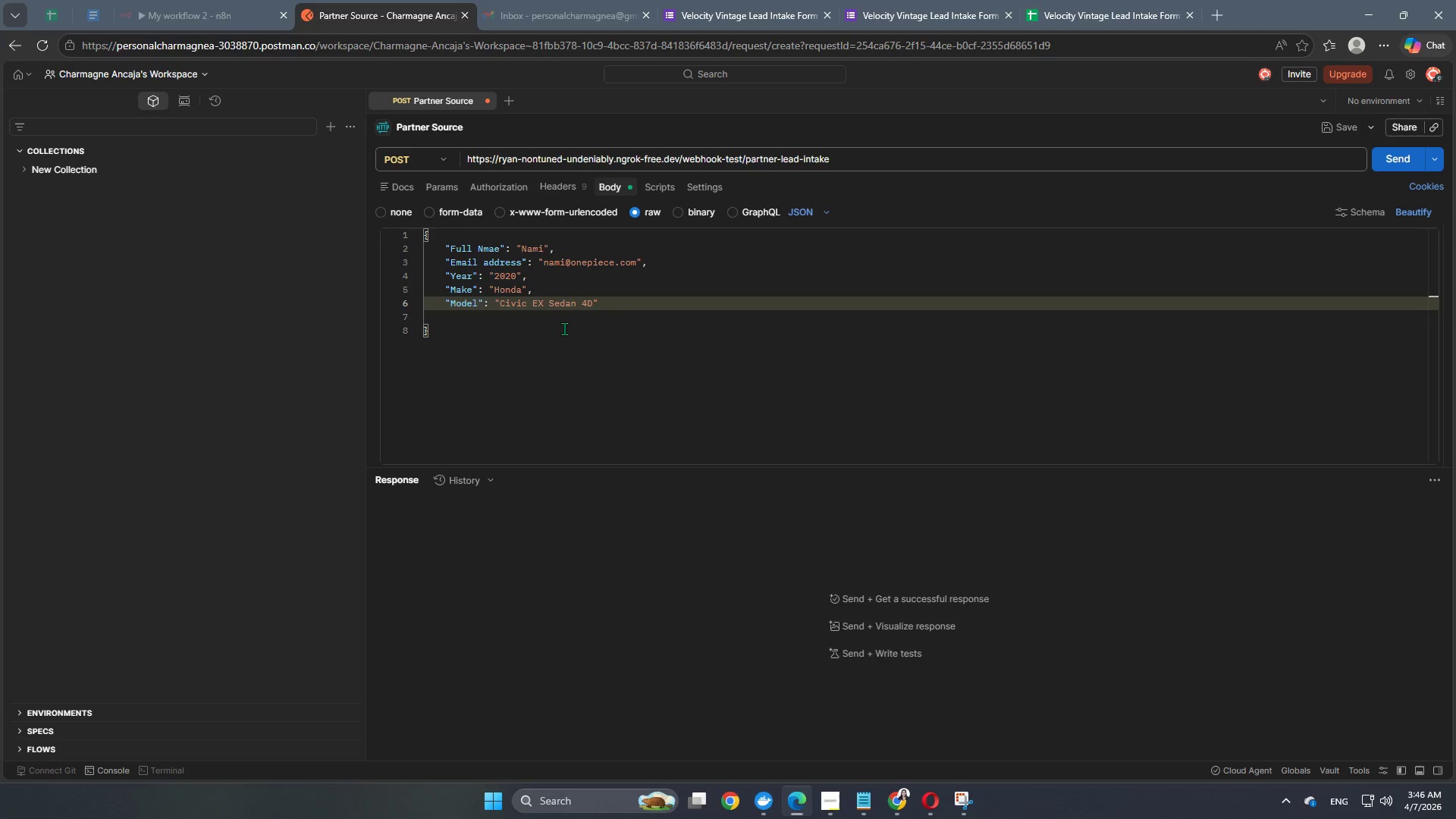 
wait(7.83)
 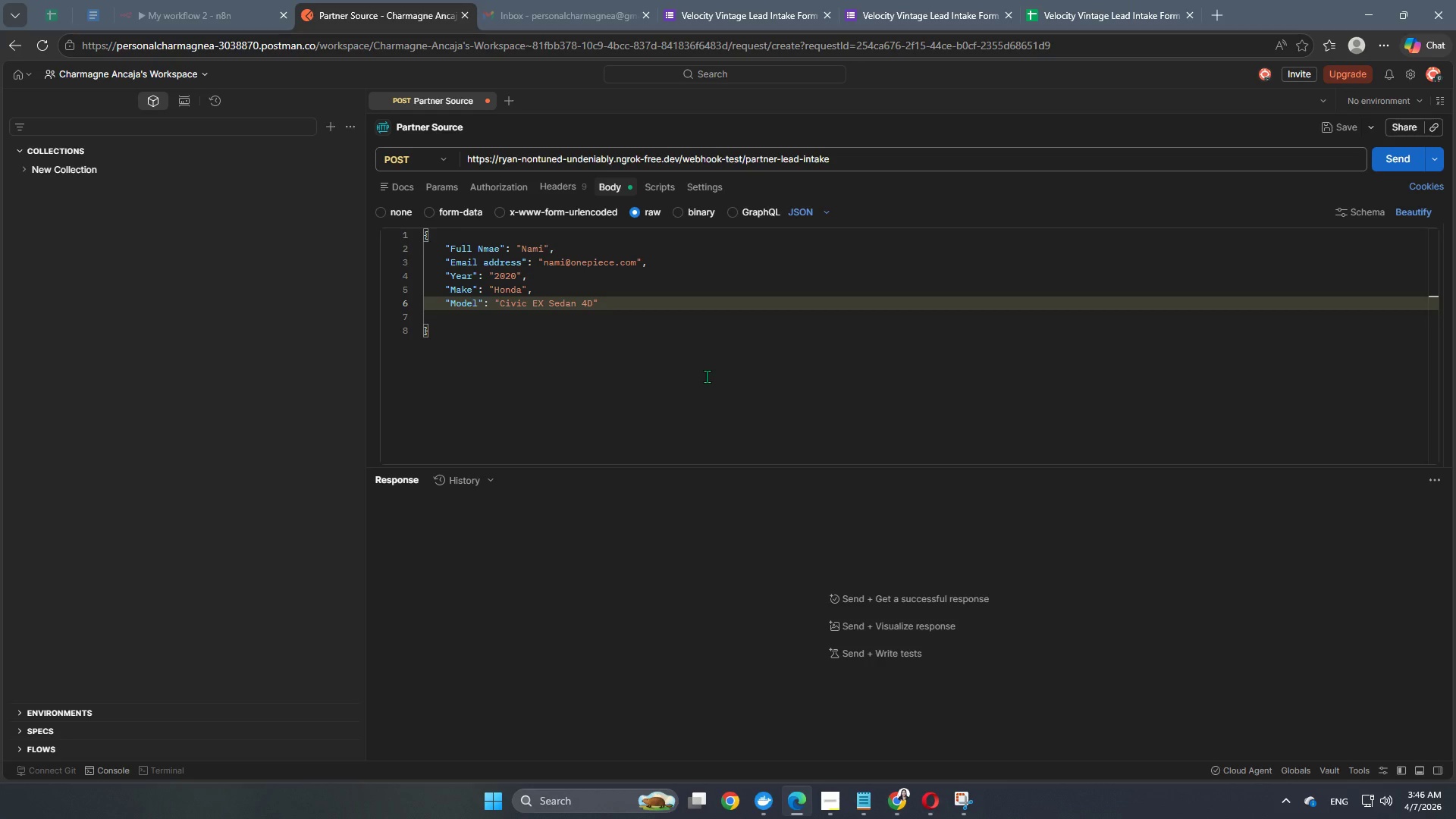 
key(Comma)
 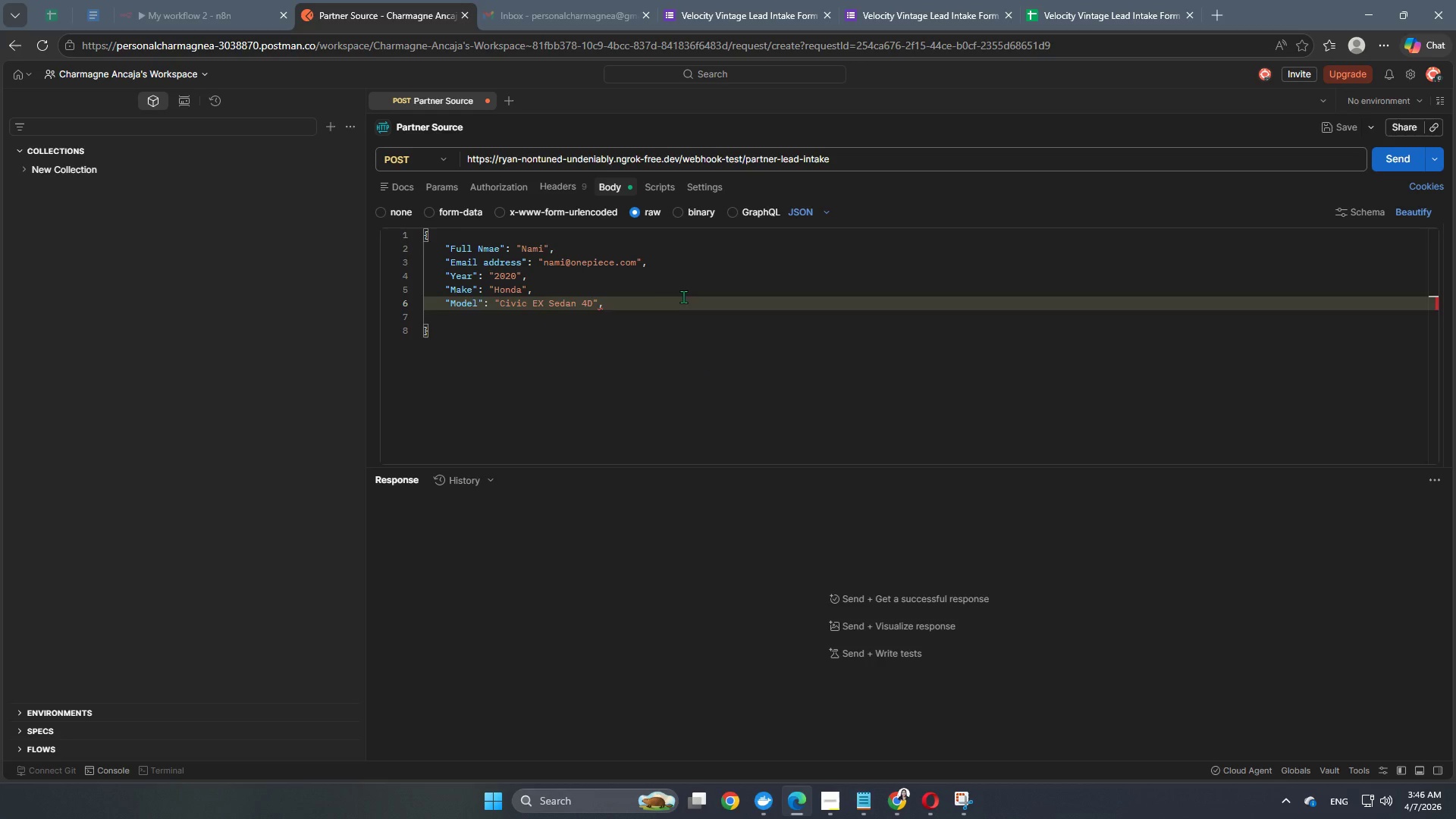 
key(Enter)
 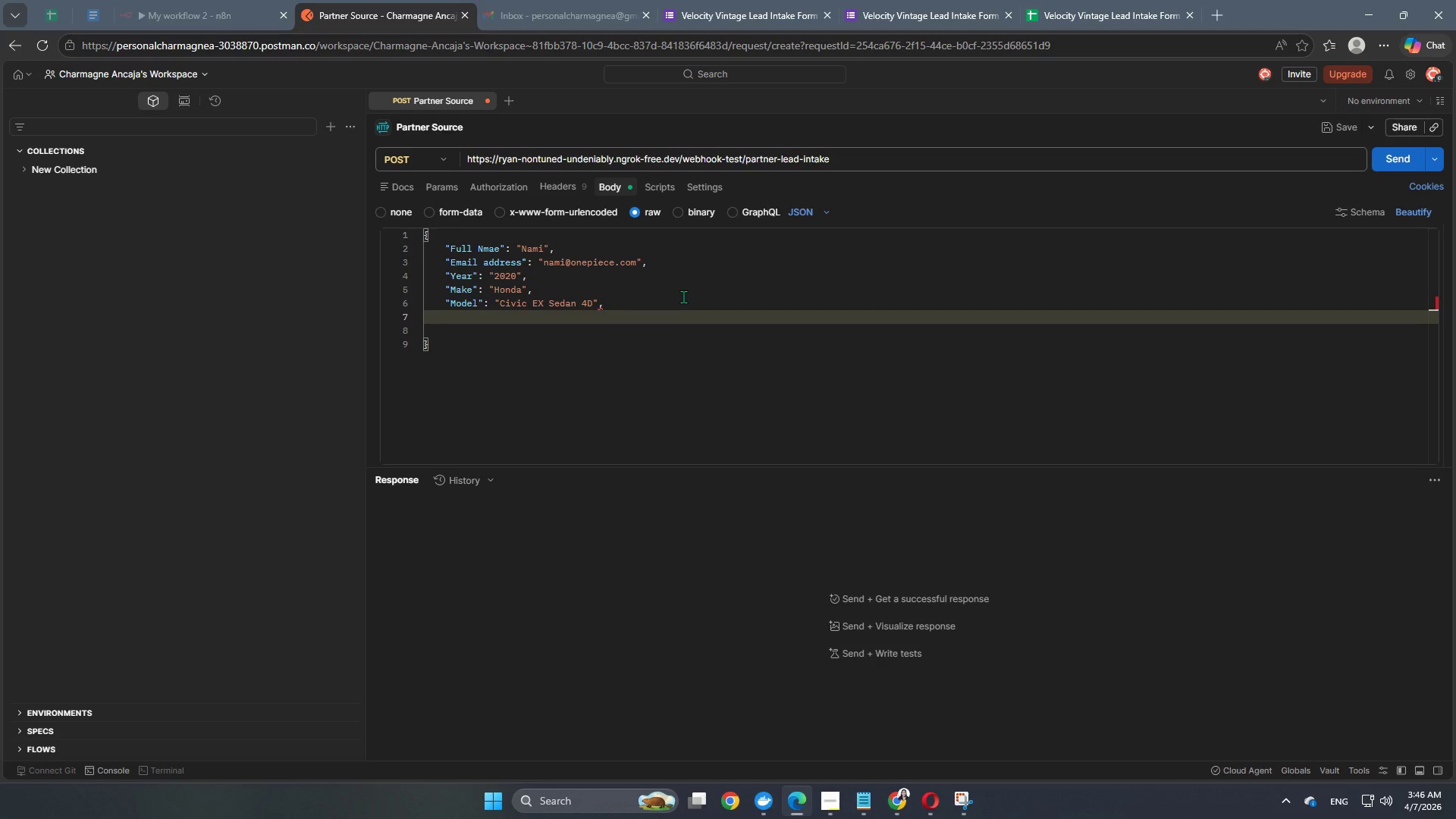 
key(Shift+Quote)
 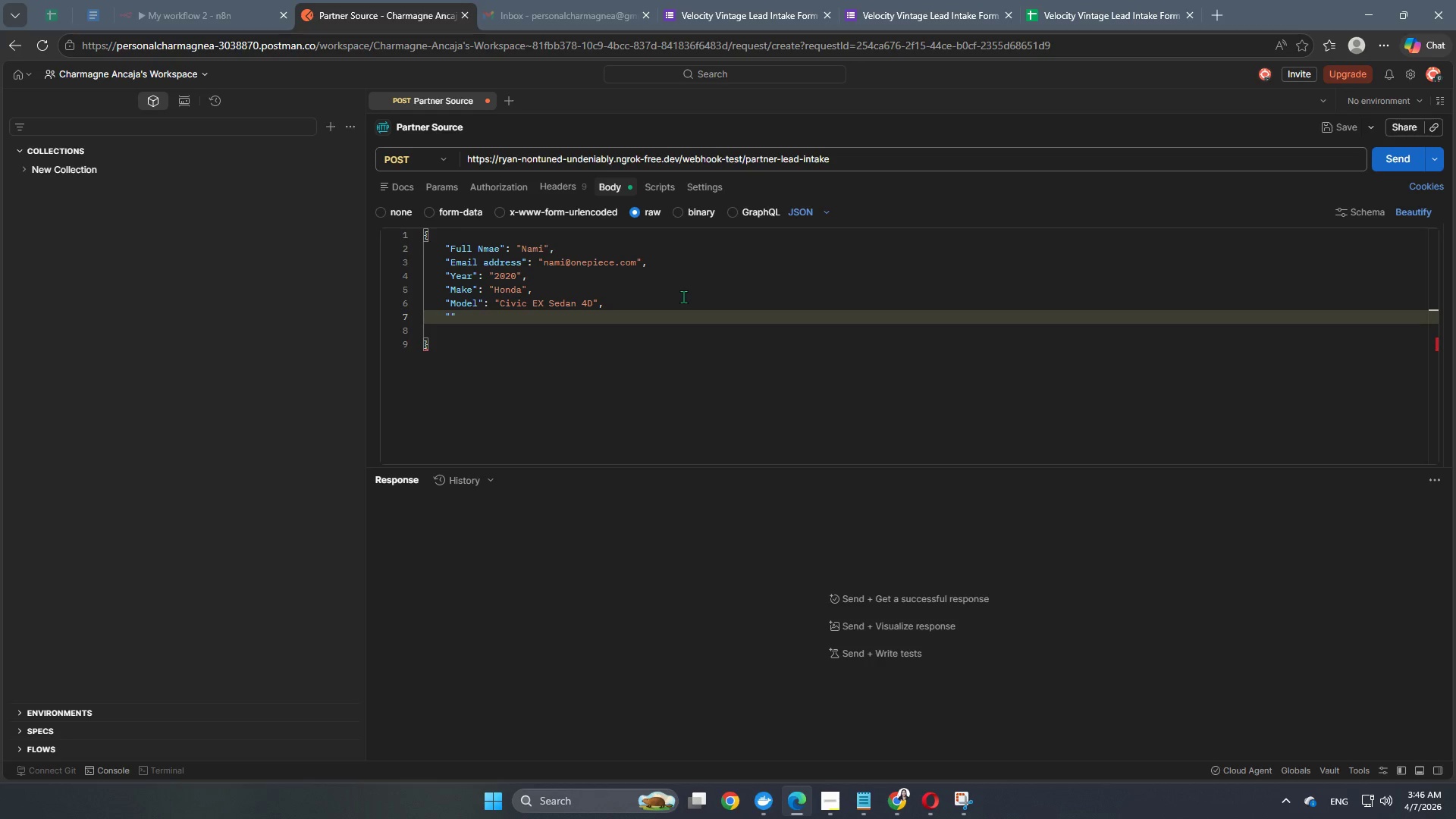 
type(Estimt)
key(Backspace)
type(ated Vehicle Value)
 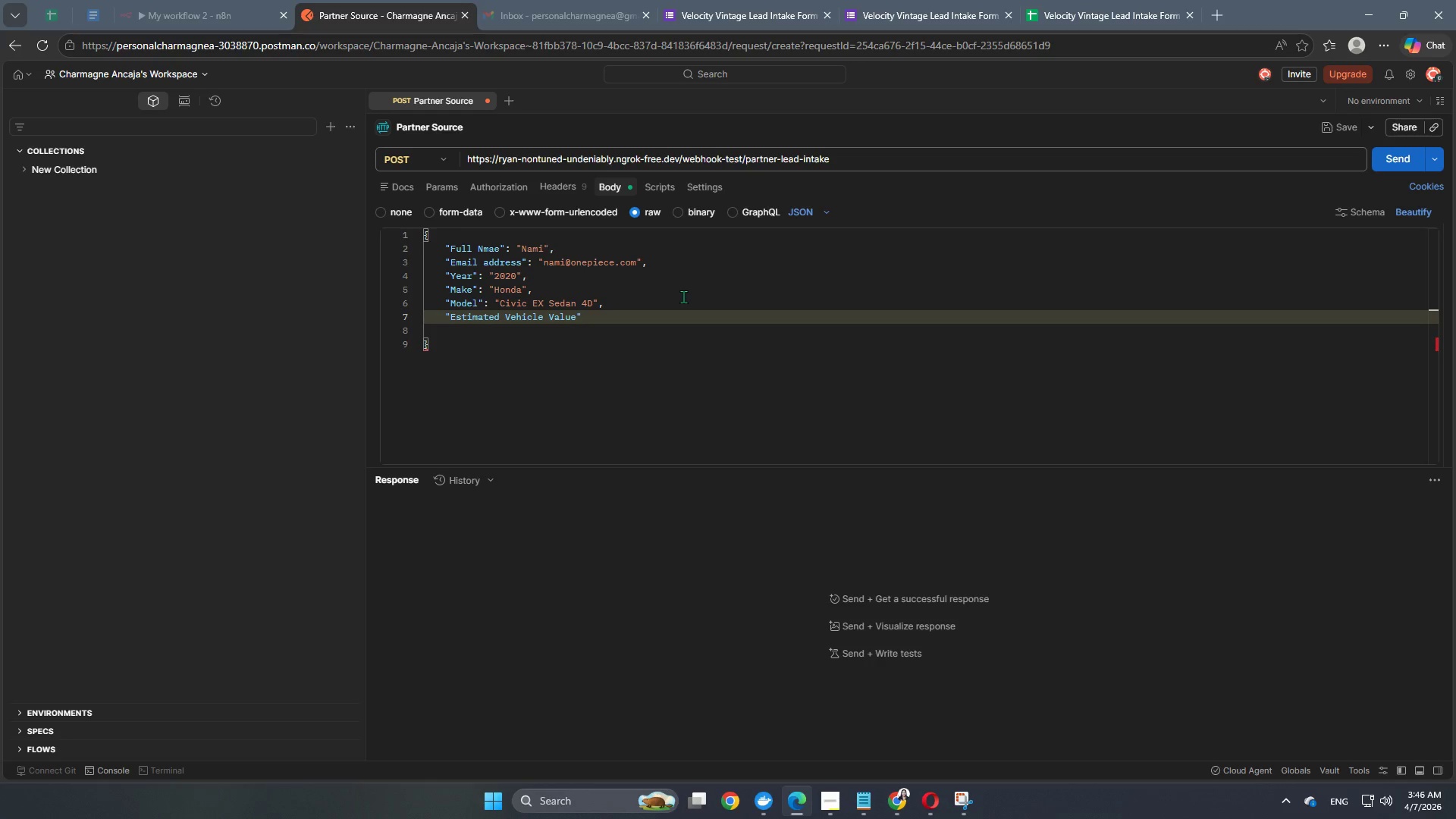 
key(ArrowRight)
 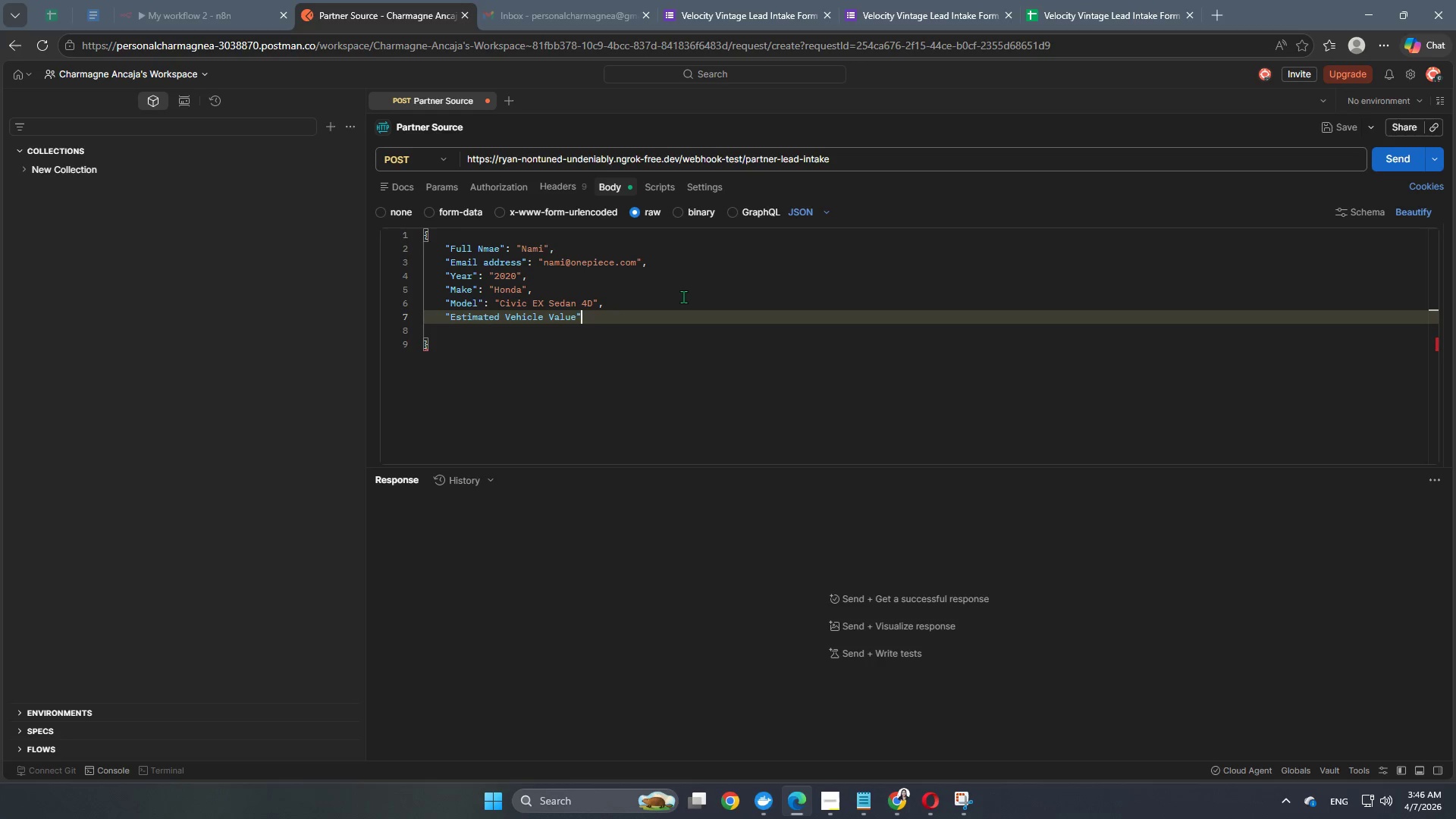 
key(Shift+Semicolon)
 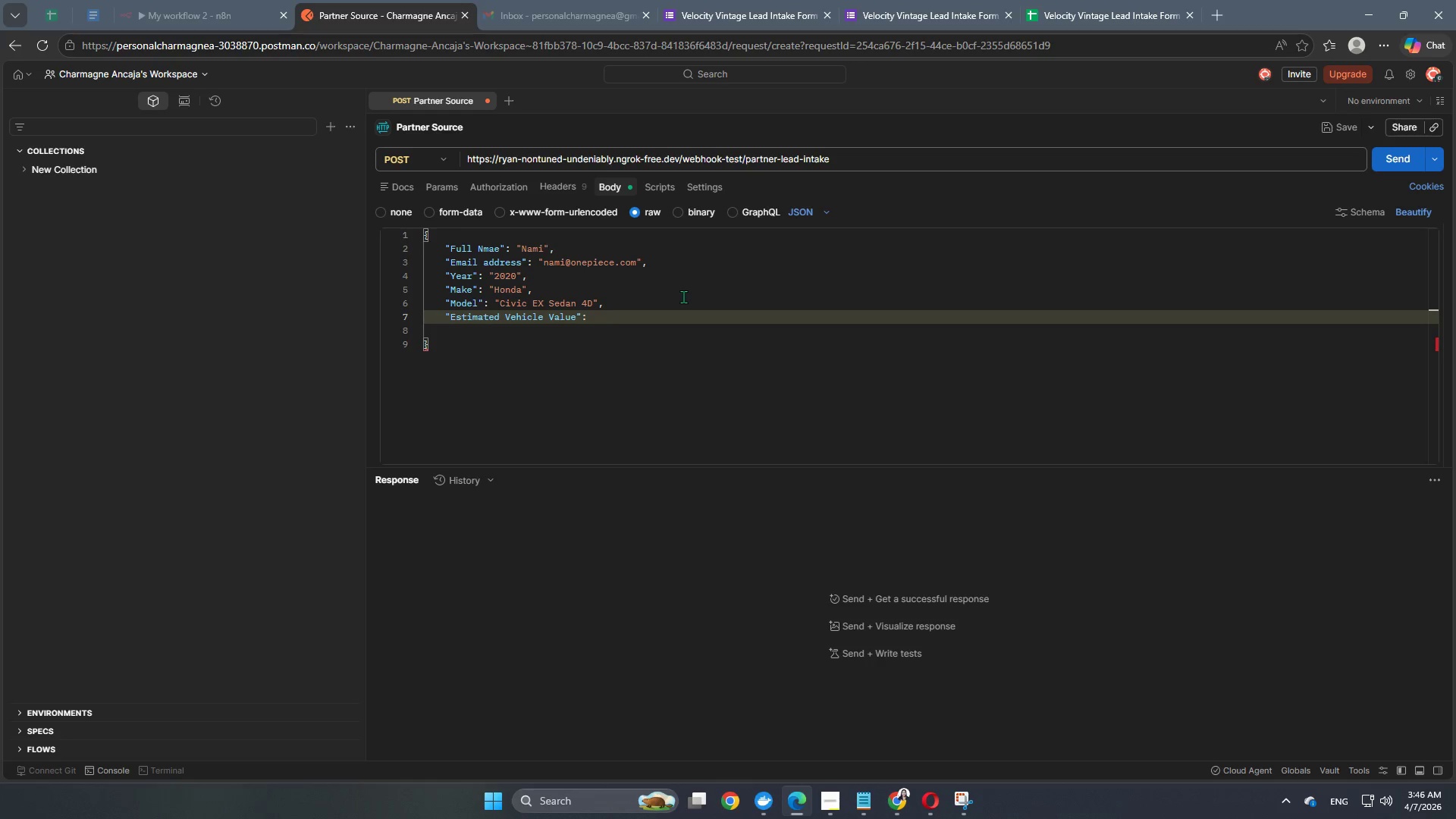 
key(Space)
 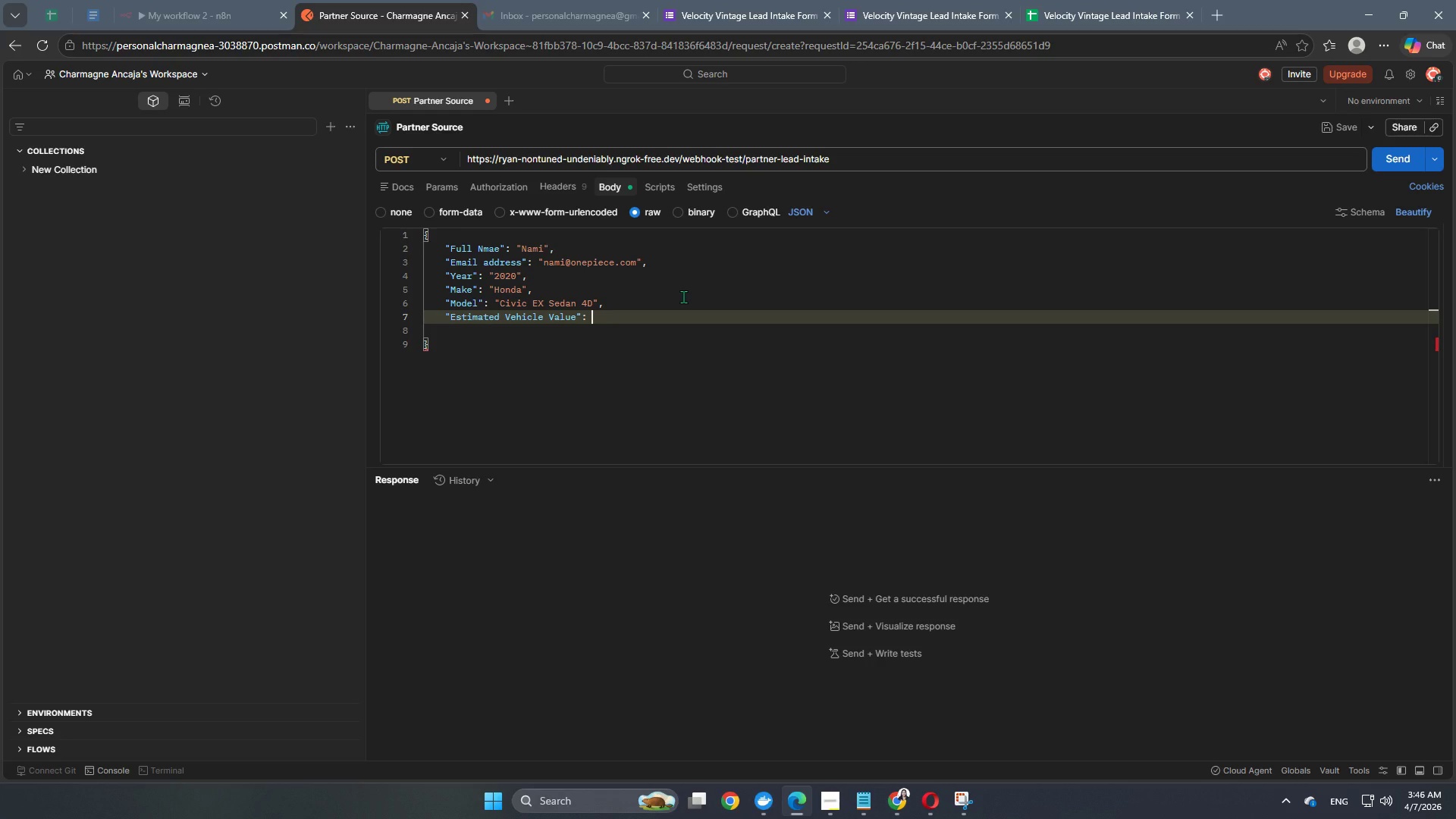 
hold_key(key=ShiftRight, duration=1.5)
 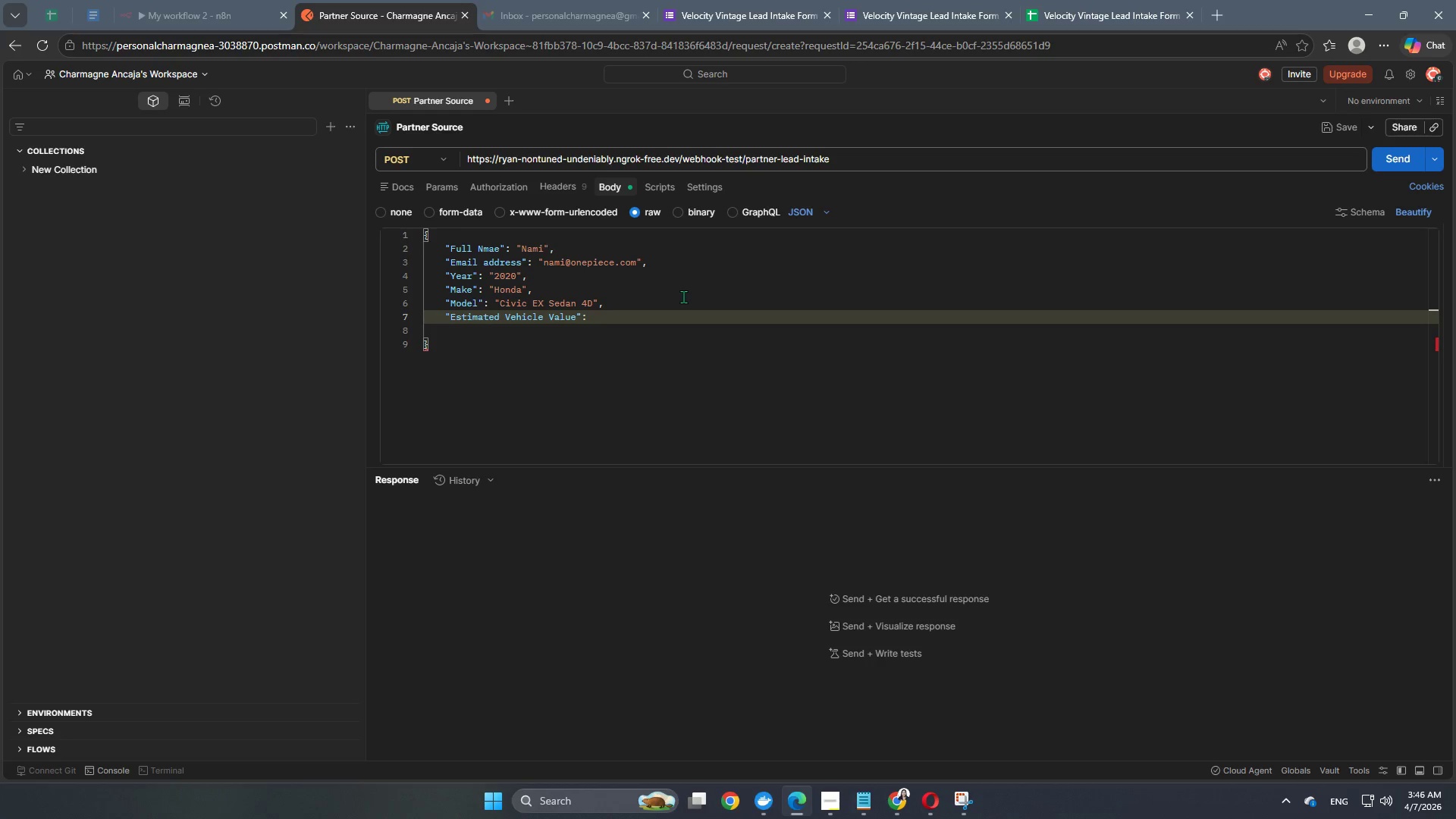 
hold_key(key=ShiftRight, duration=1.52)
 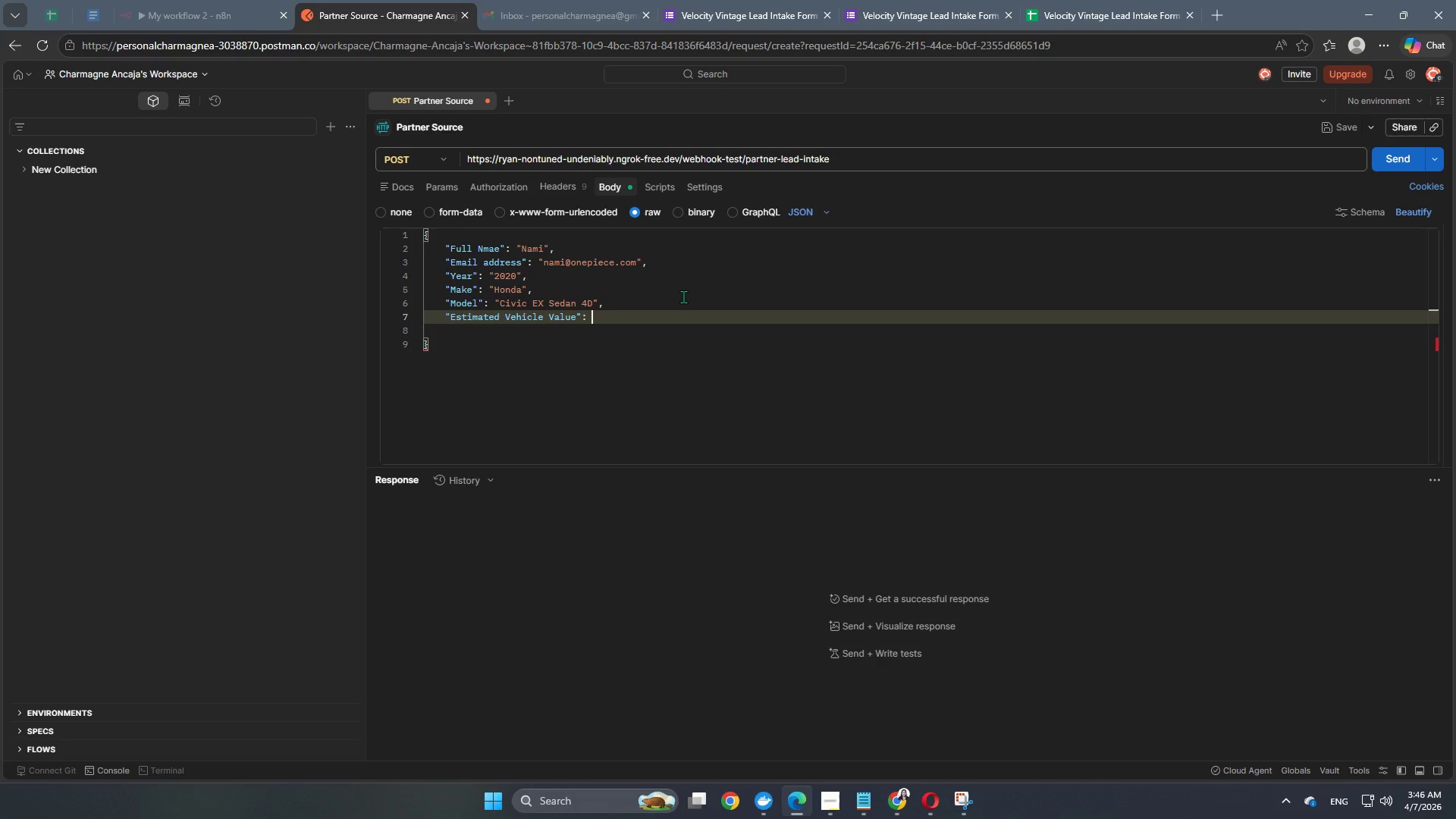 
hold_key(key=ShiftRight, duration=0.42)
 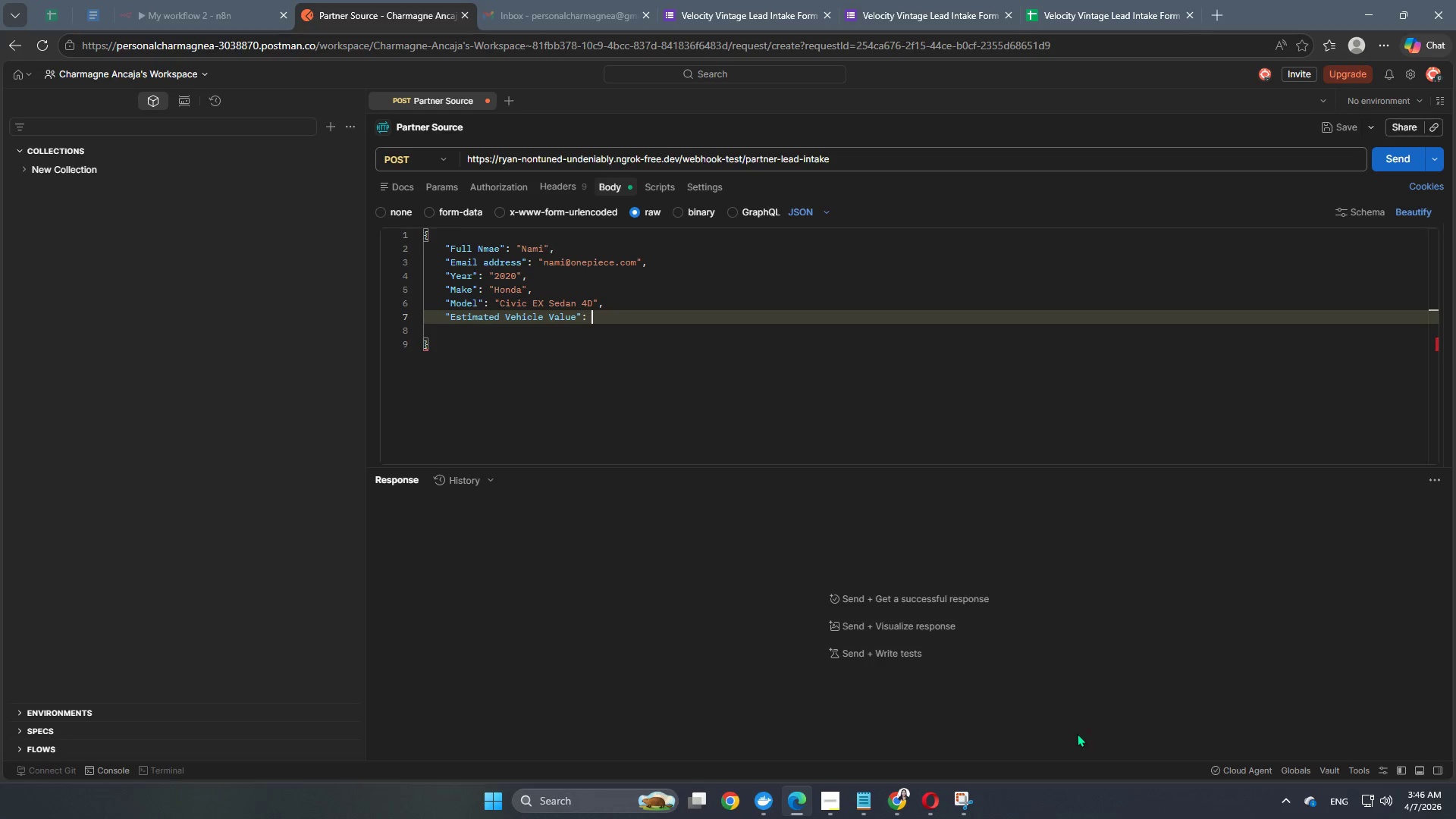 
left_click([904, 797])
 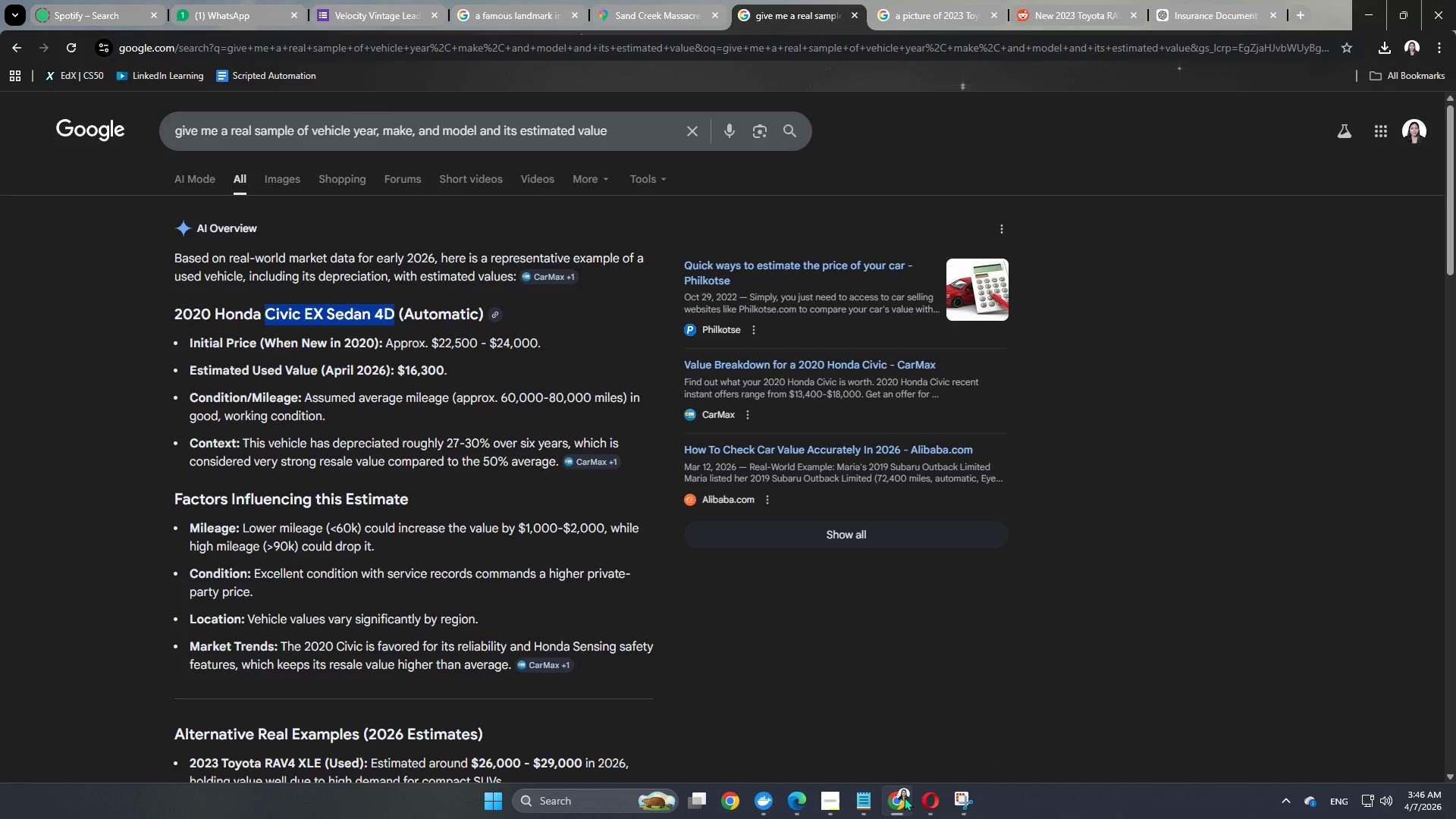 
left_click([904, 797])
 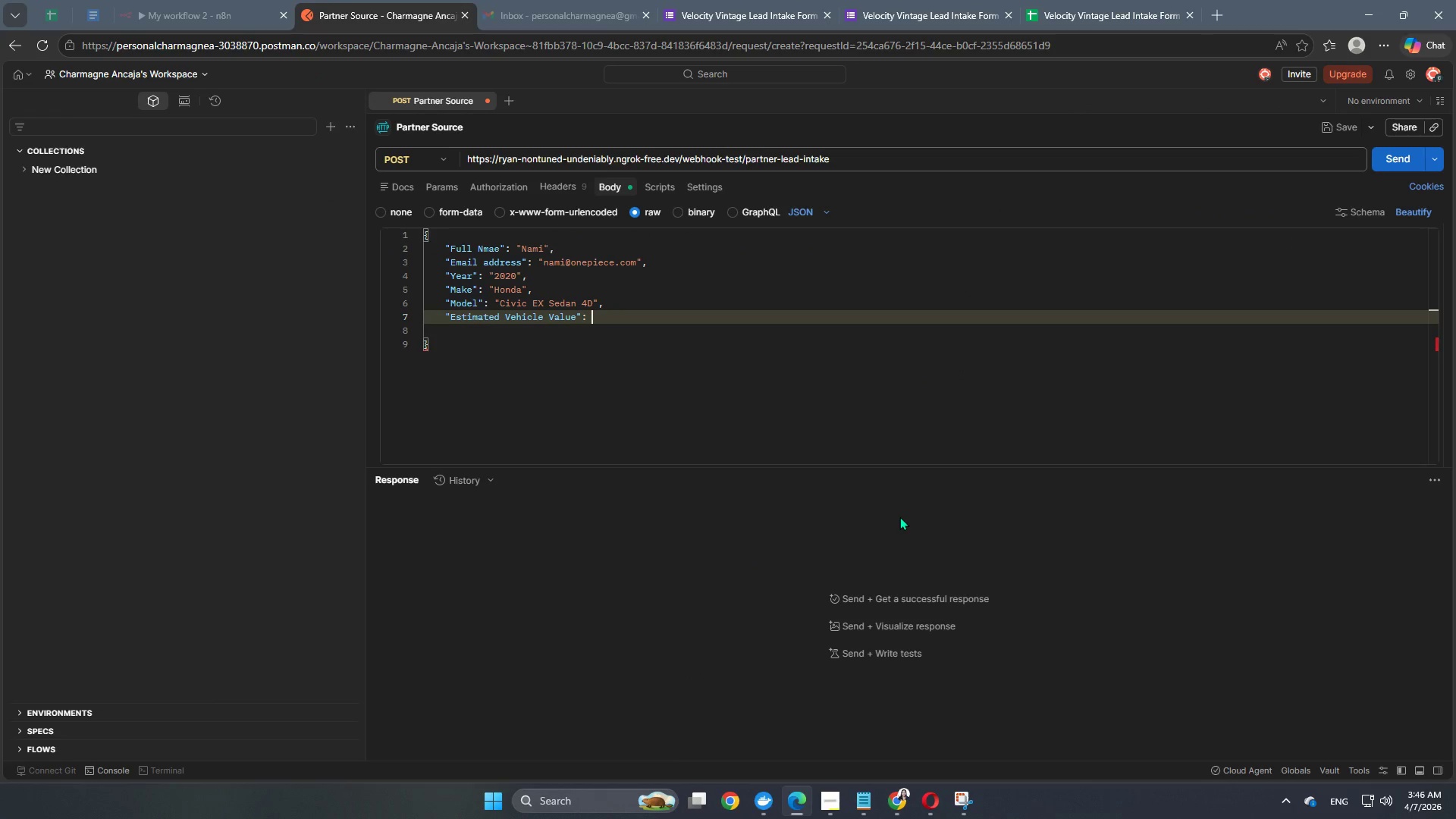 
key(Numpad3)
 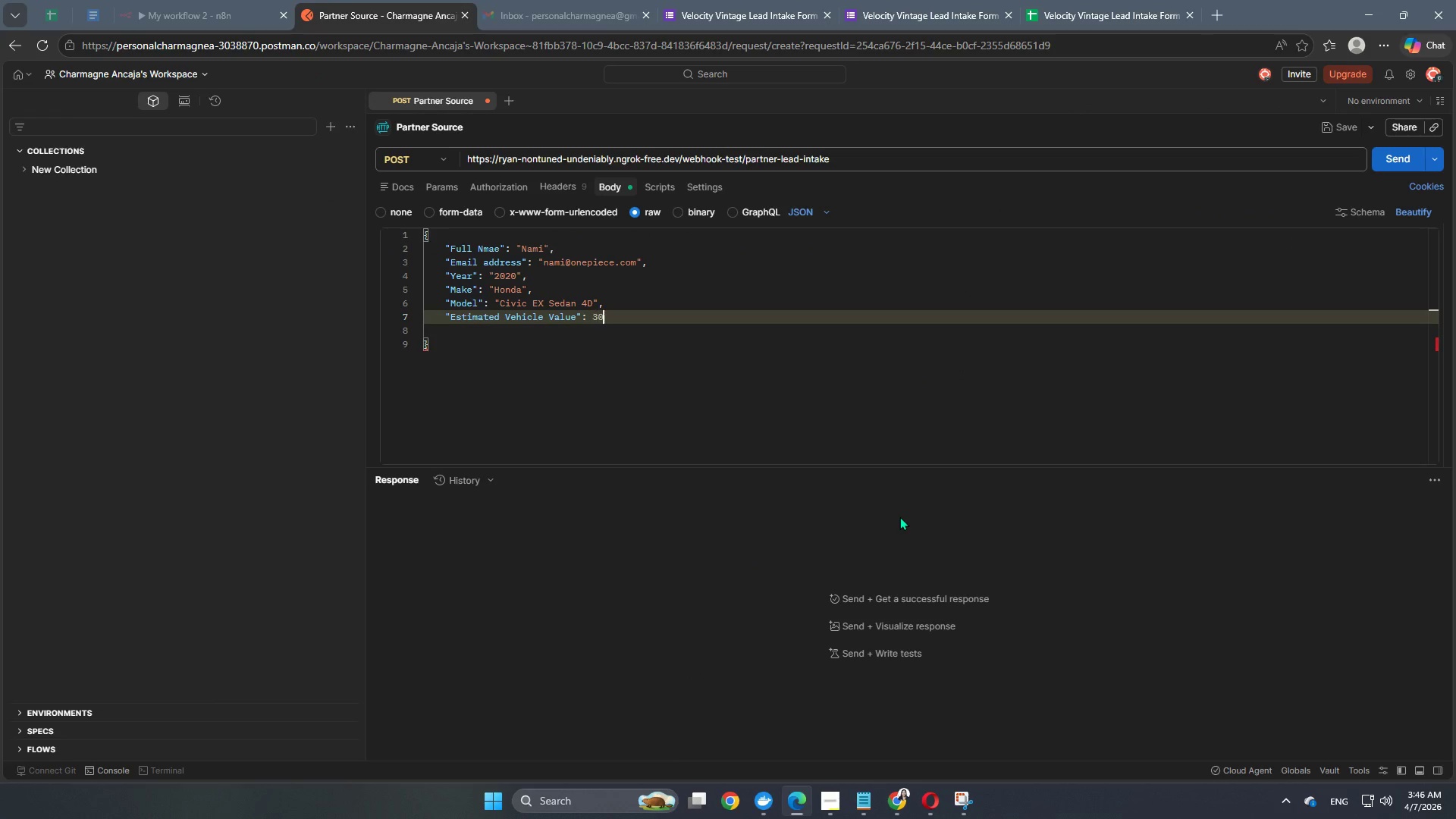 
key(Numpad0)
 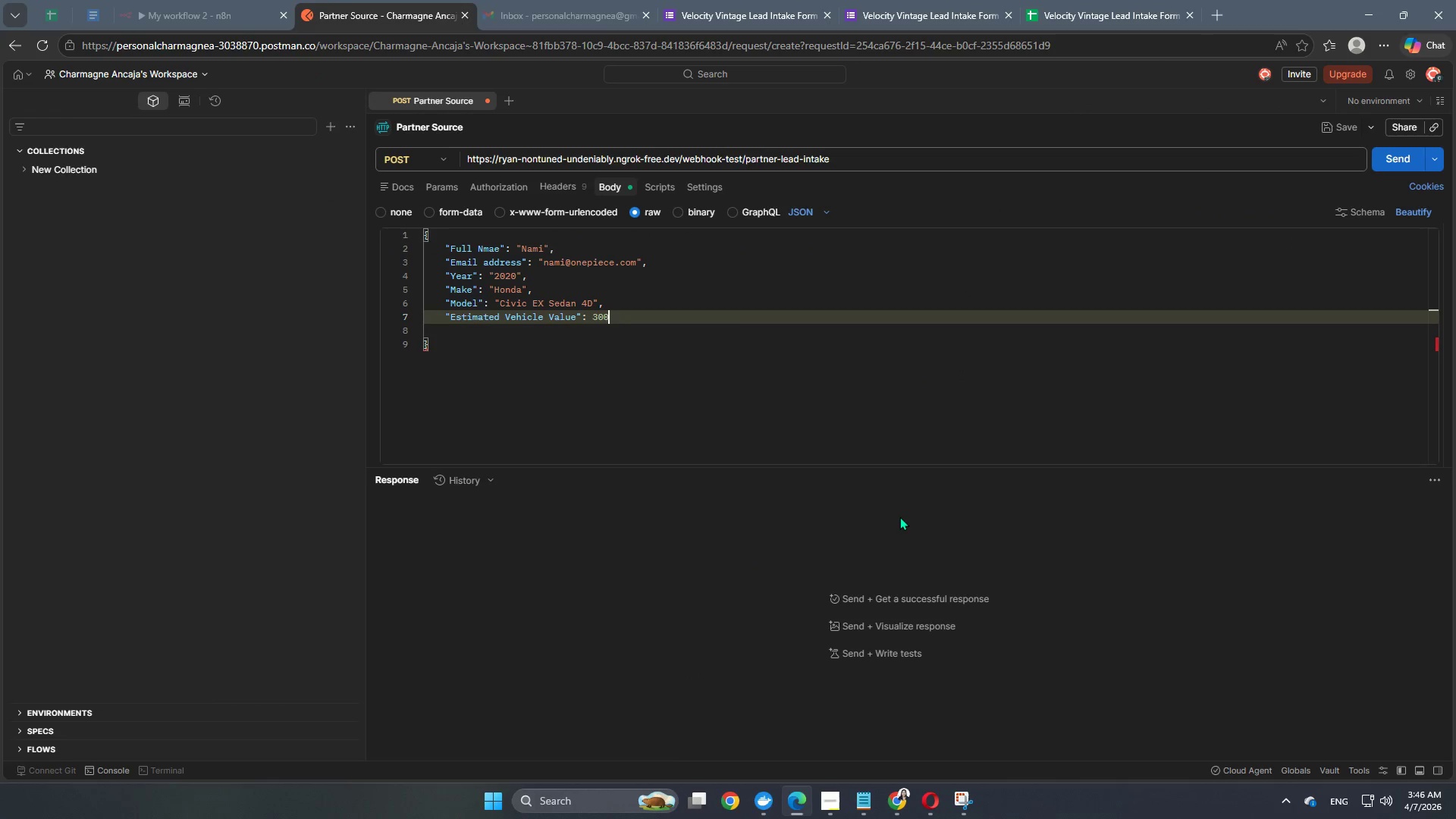 
key(Numpad0)
 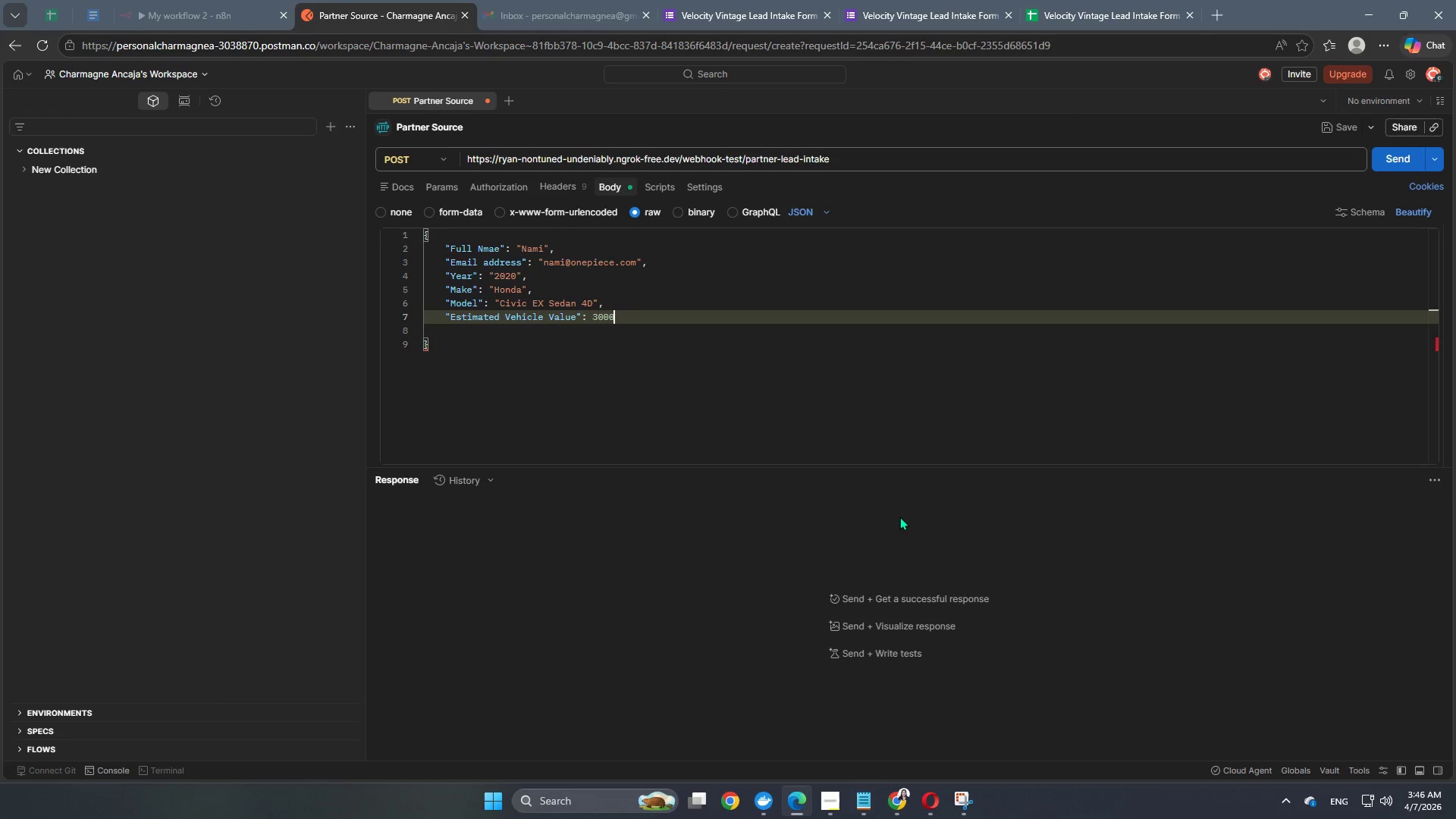 
key(Numpad0)
 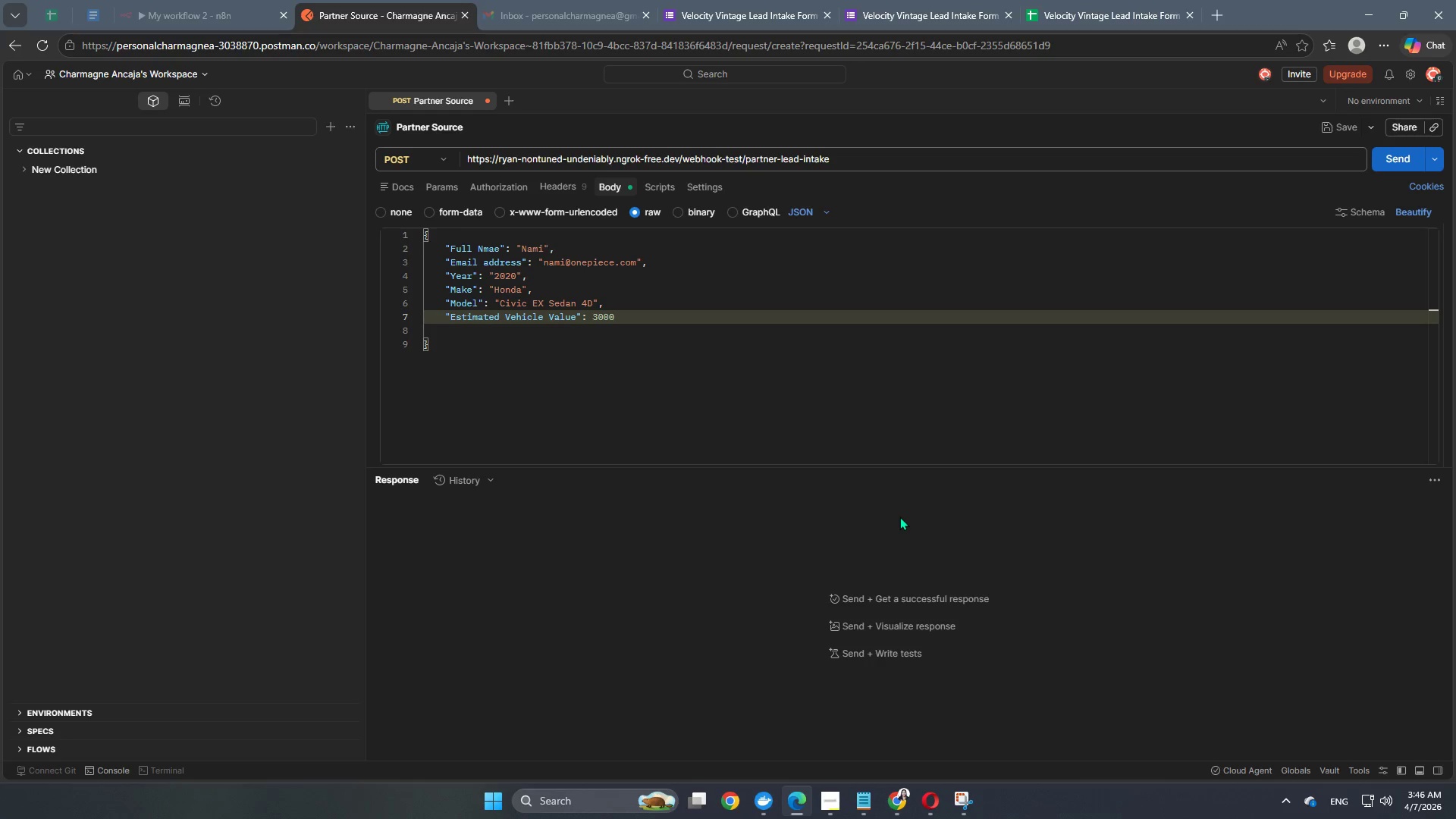 
key(Numpad0)
 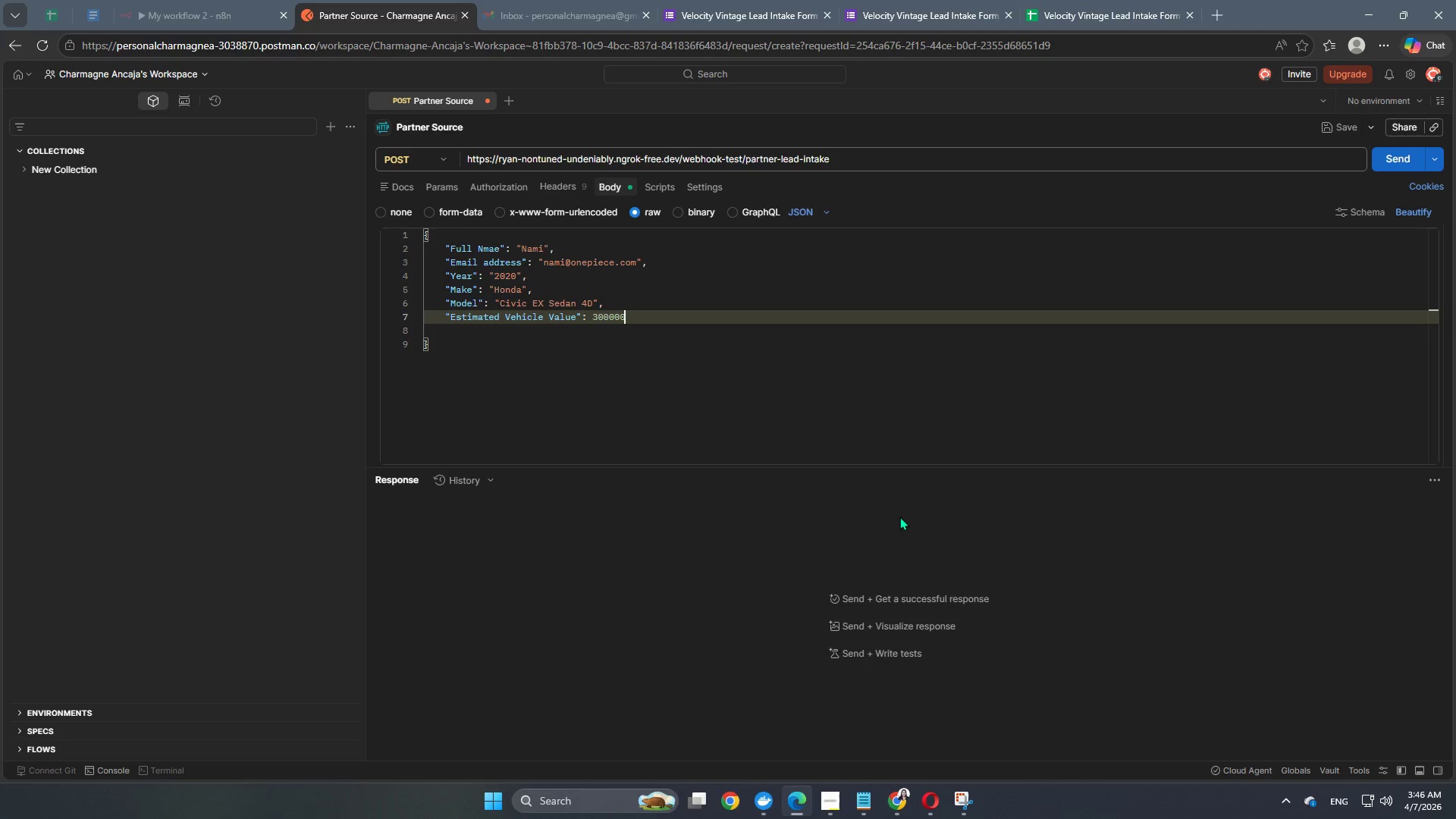 
key(Numpad0)
 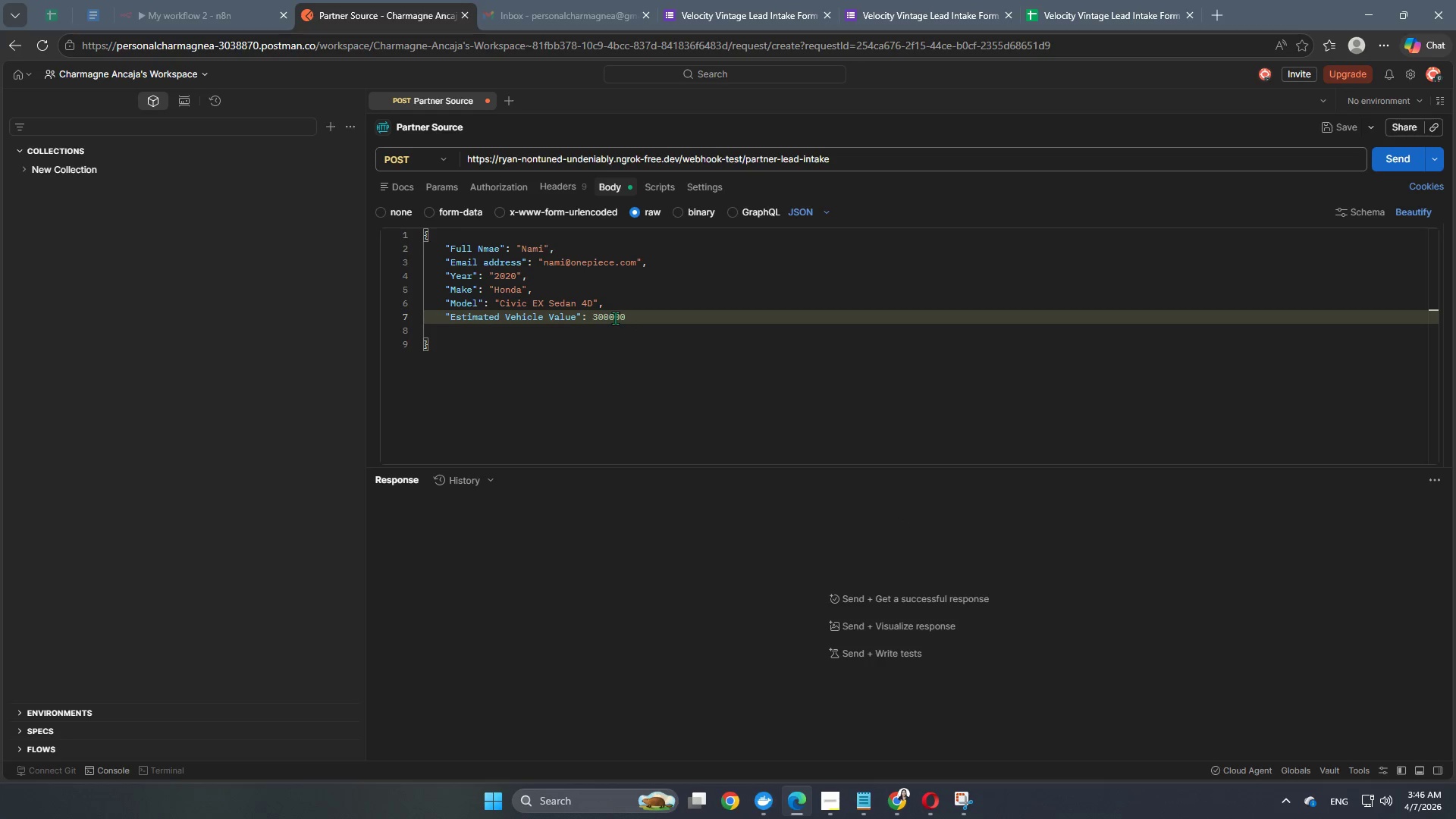 
left_click([610, 314])
 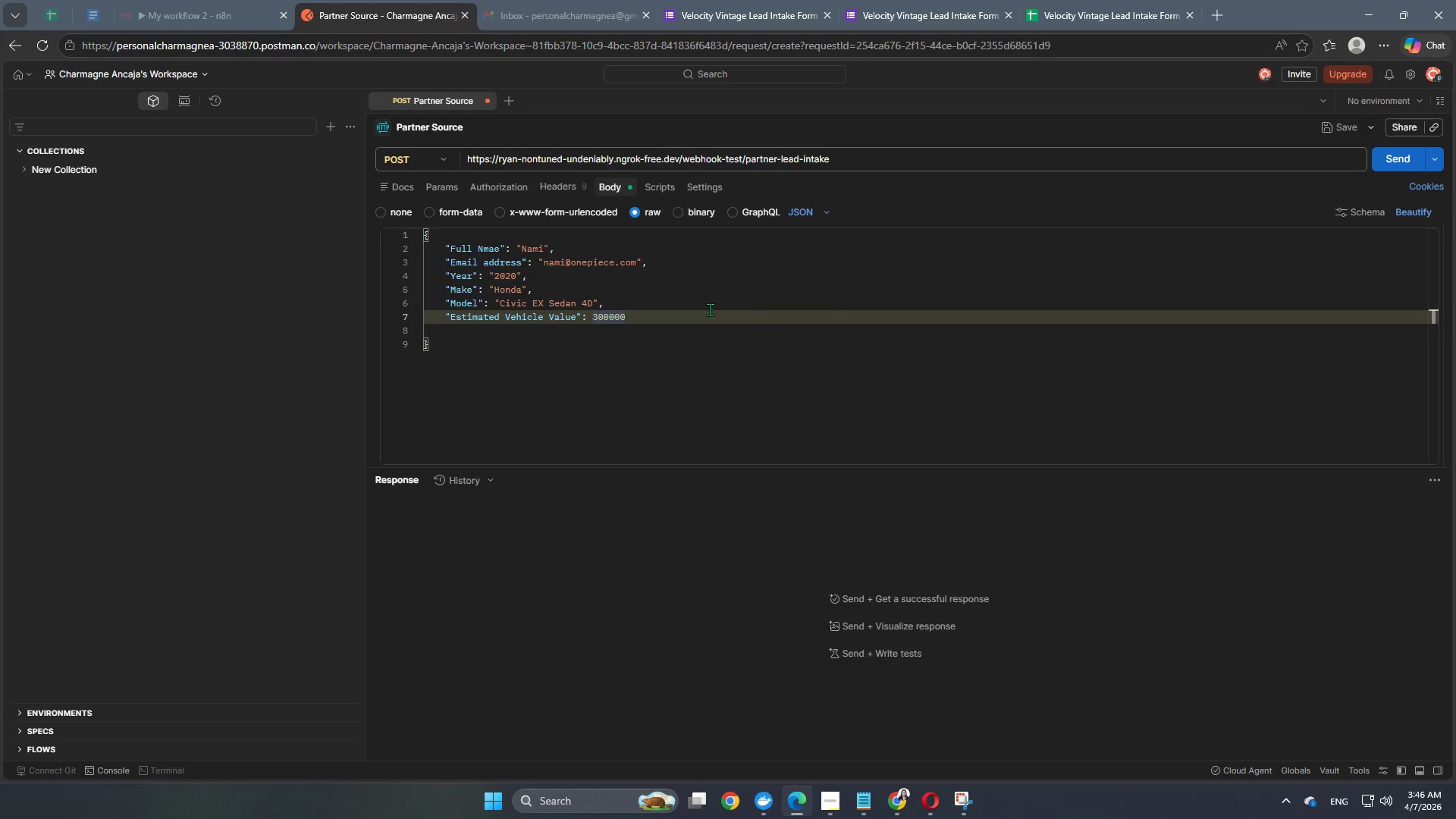 
left_click([708, 313])
 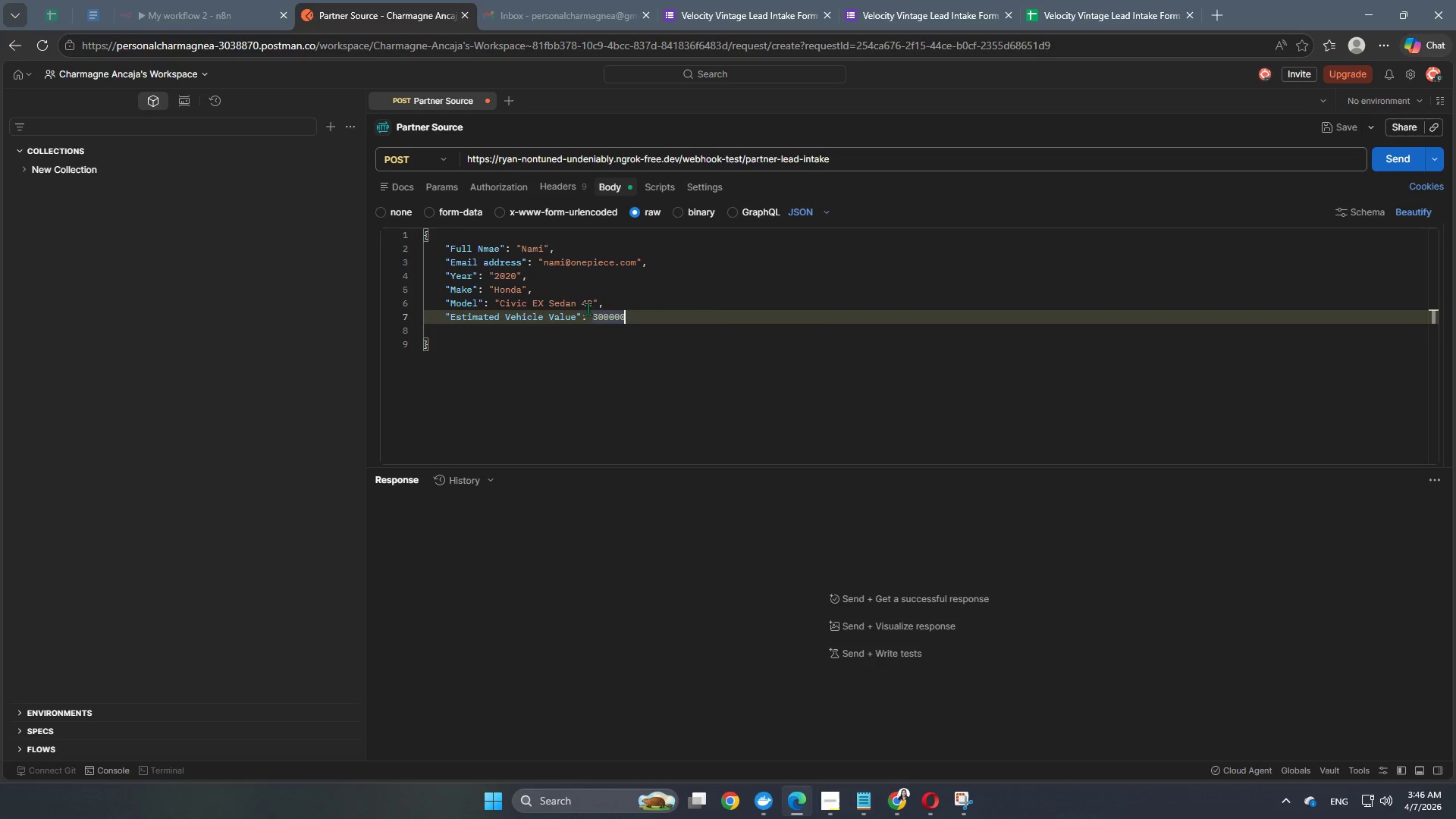 
left_click([592, 311])
 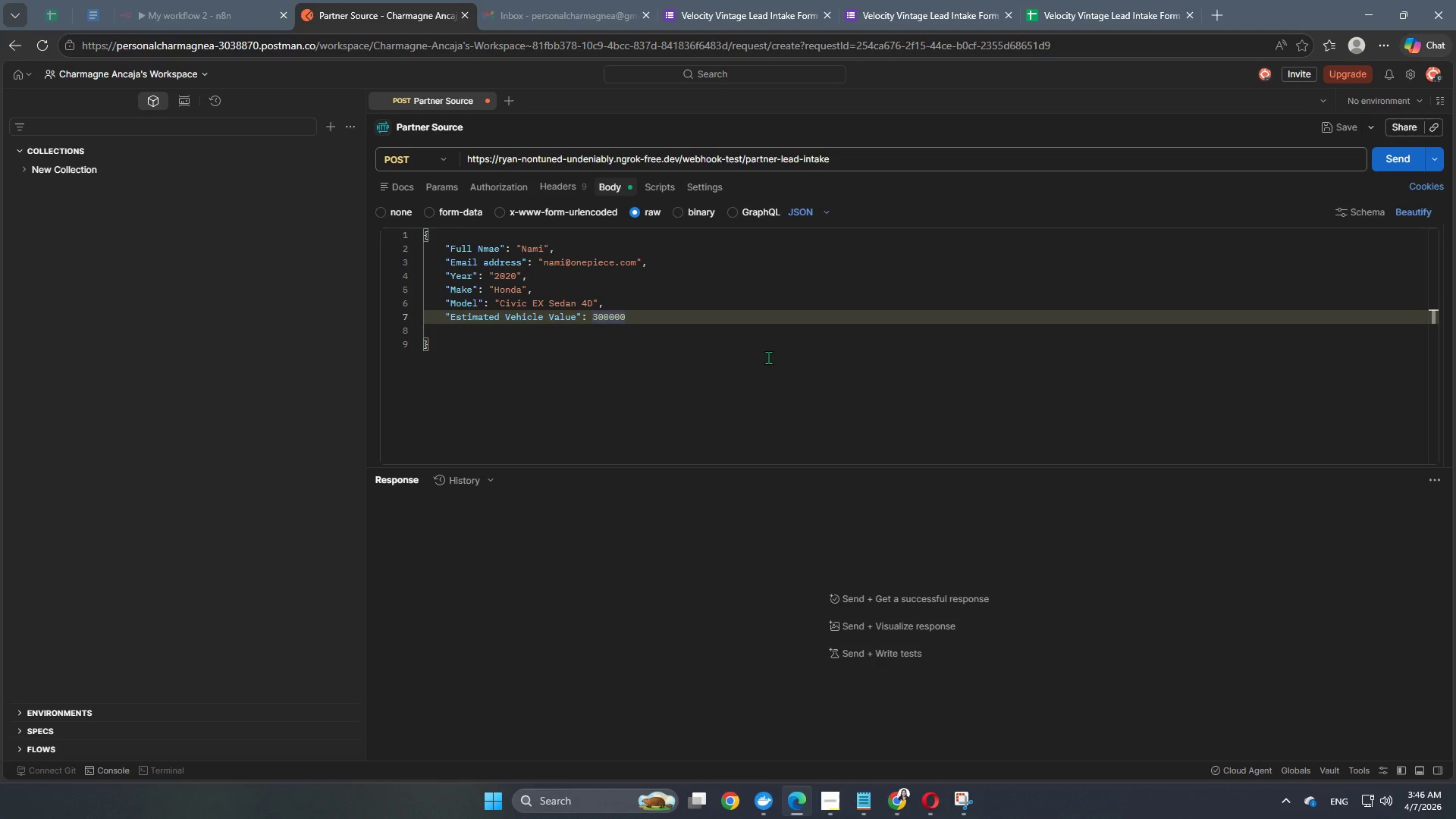 
key(Shift+ShiftRight)
 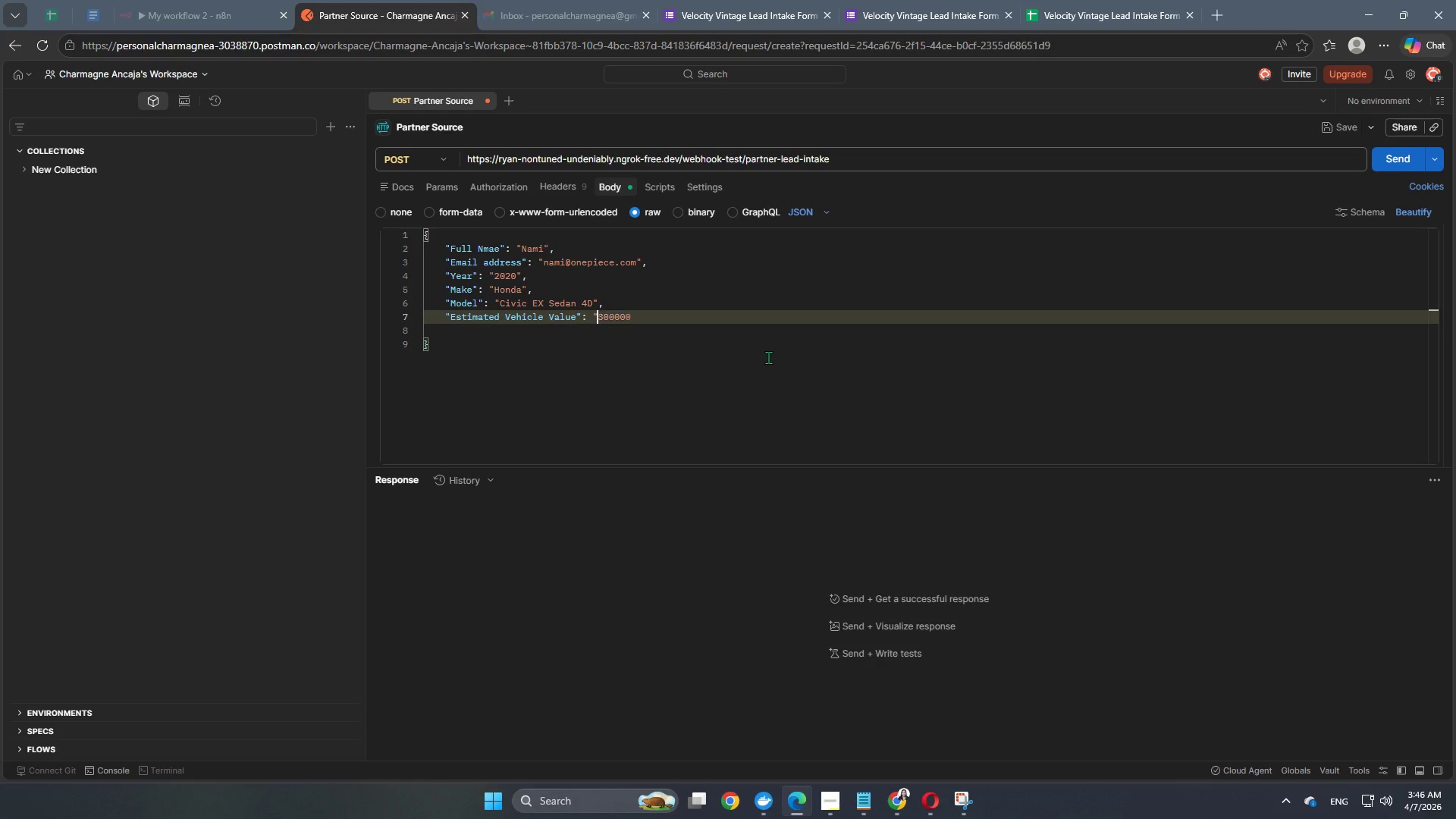 
key(Shift+Quote)
 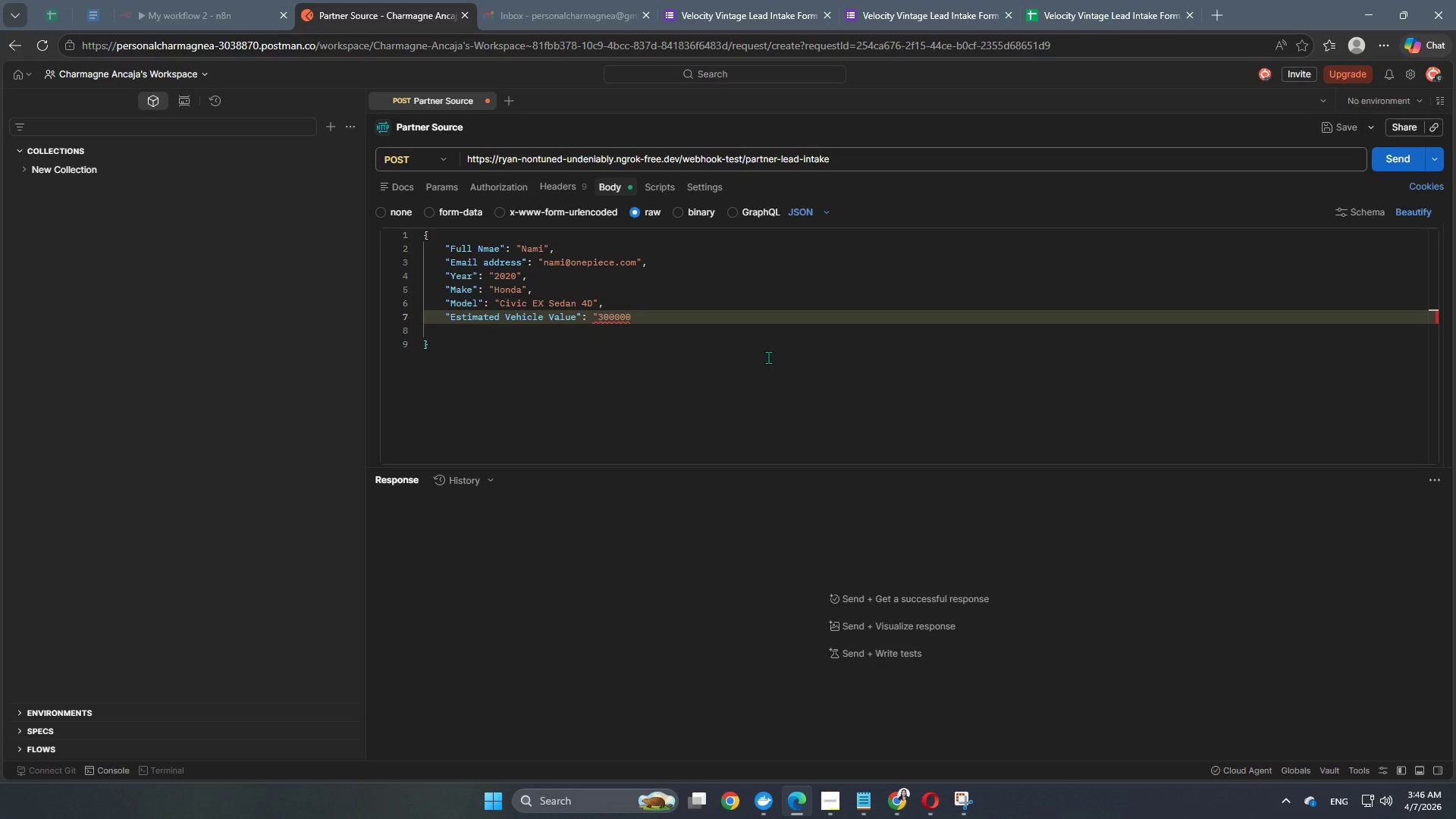 
key(ArrowRight)
 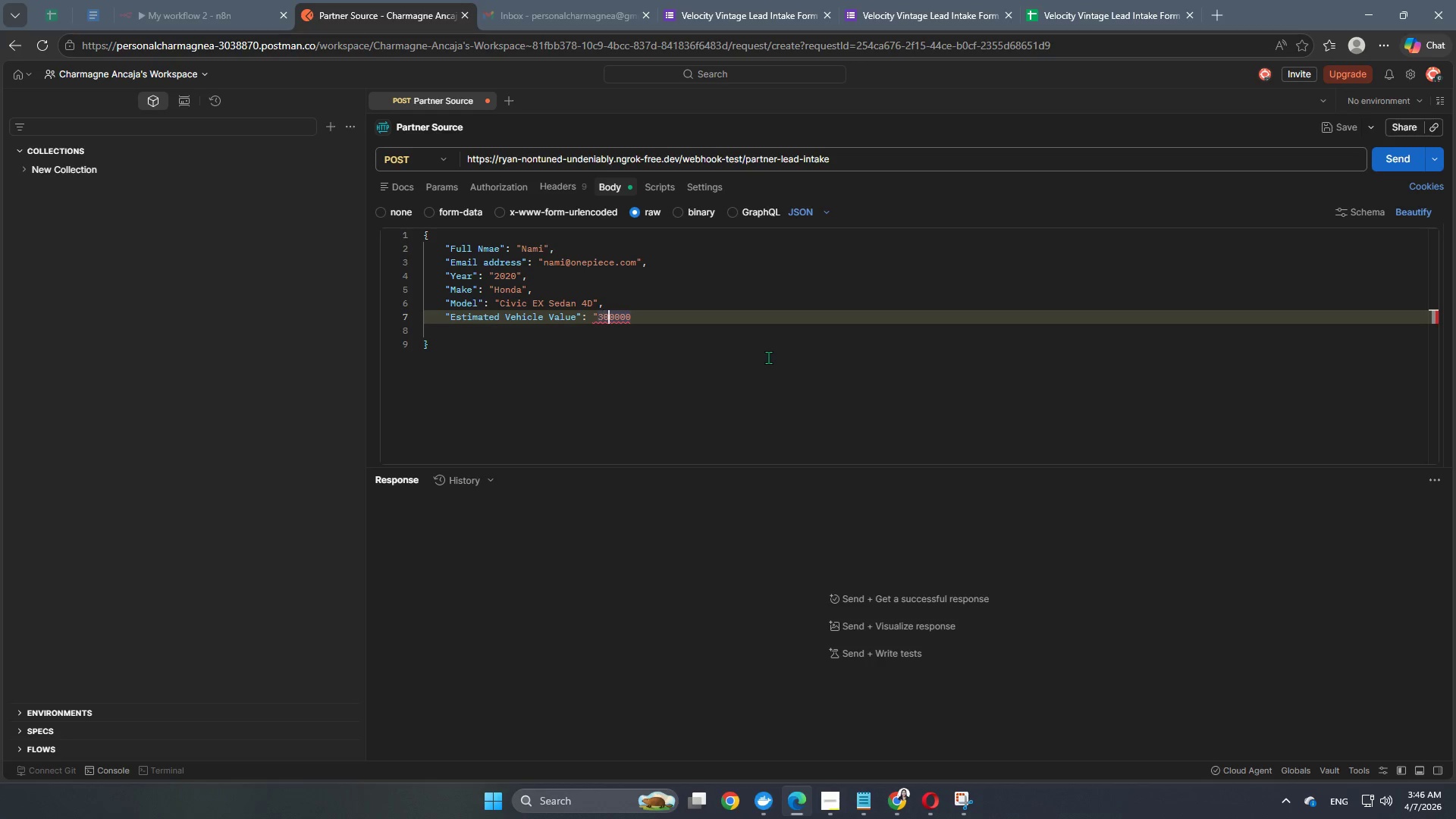 
key(ArrowRight)
 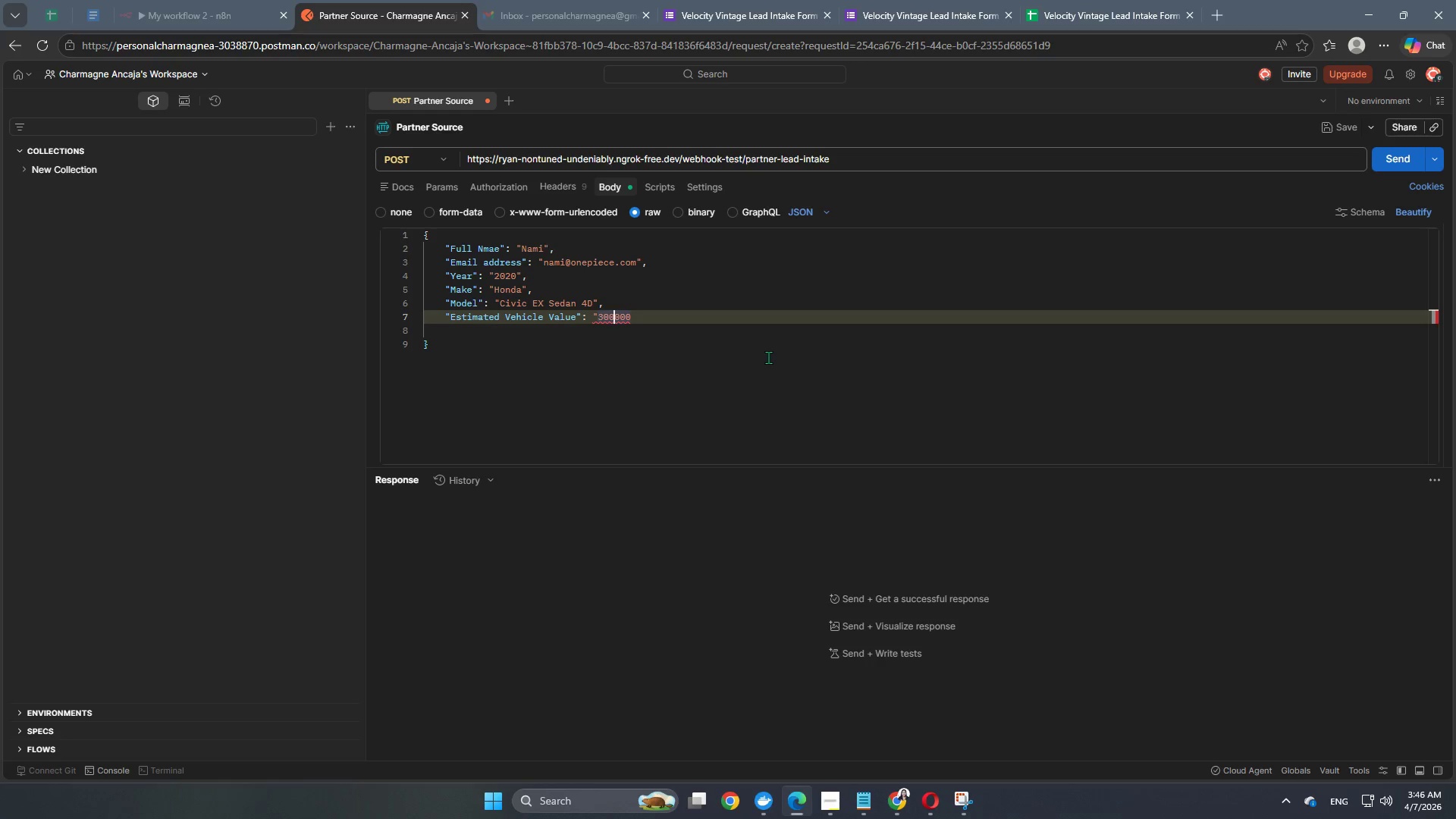 
key(ArrowRight)
 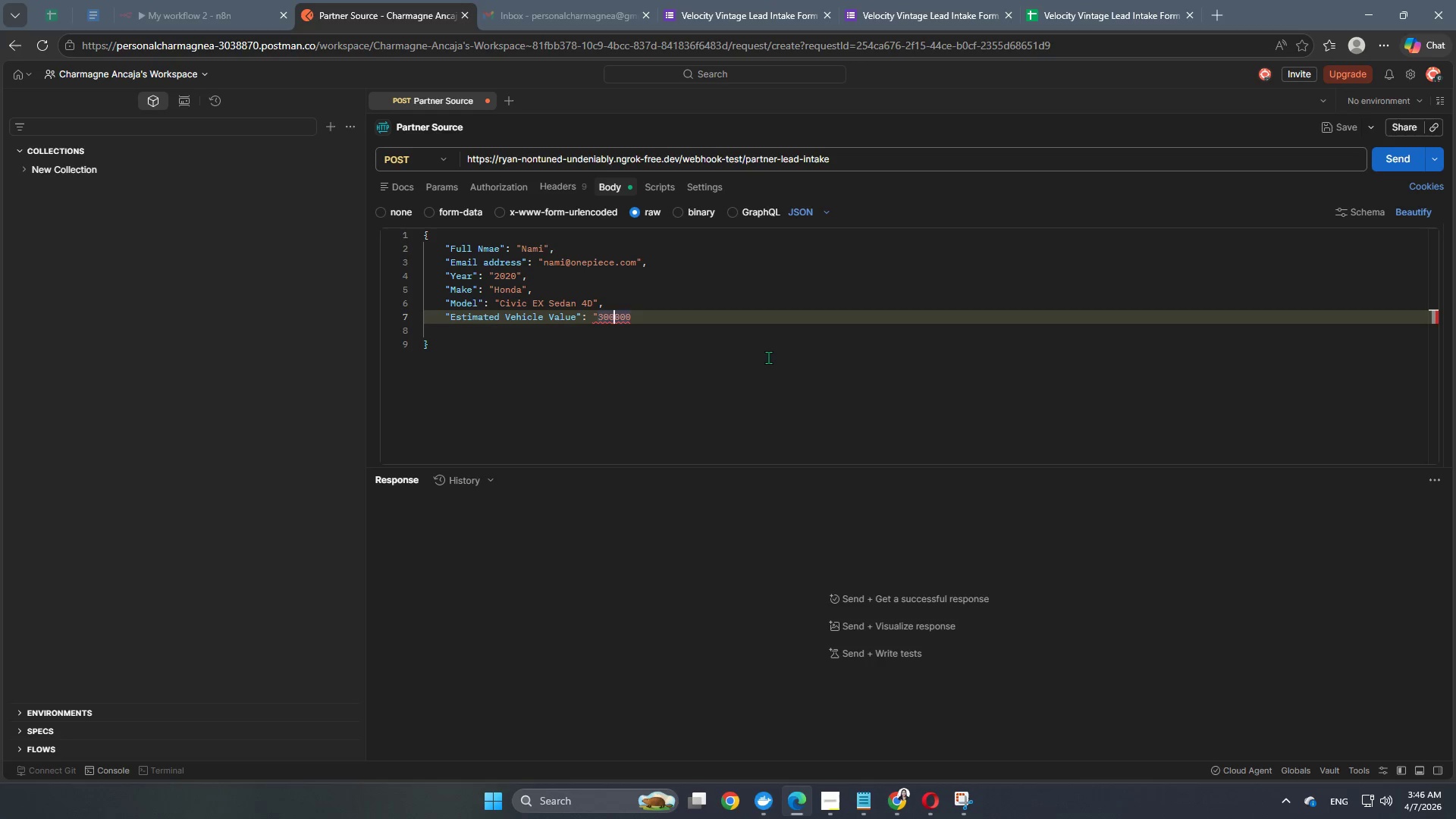 
key(ArrowRight)
 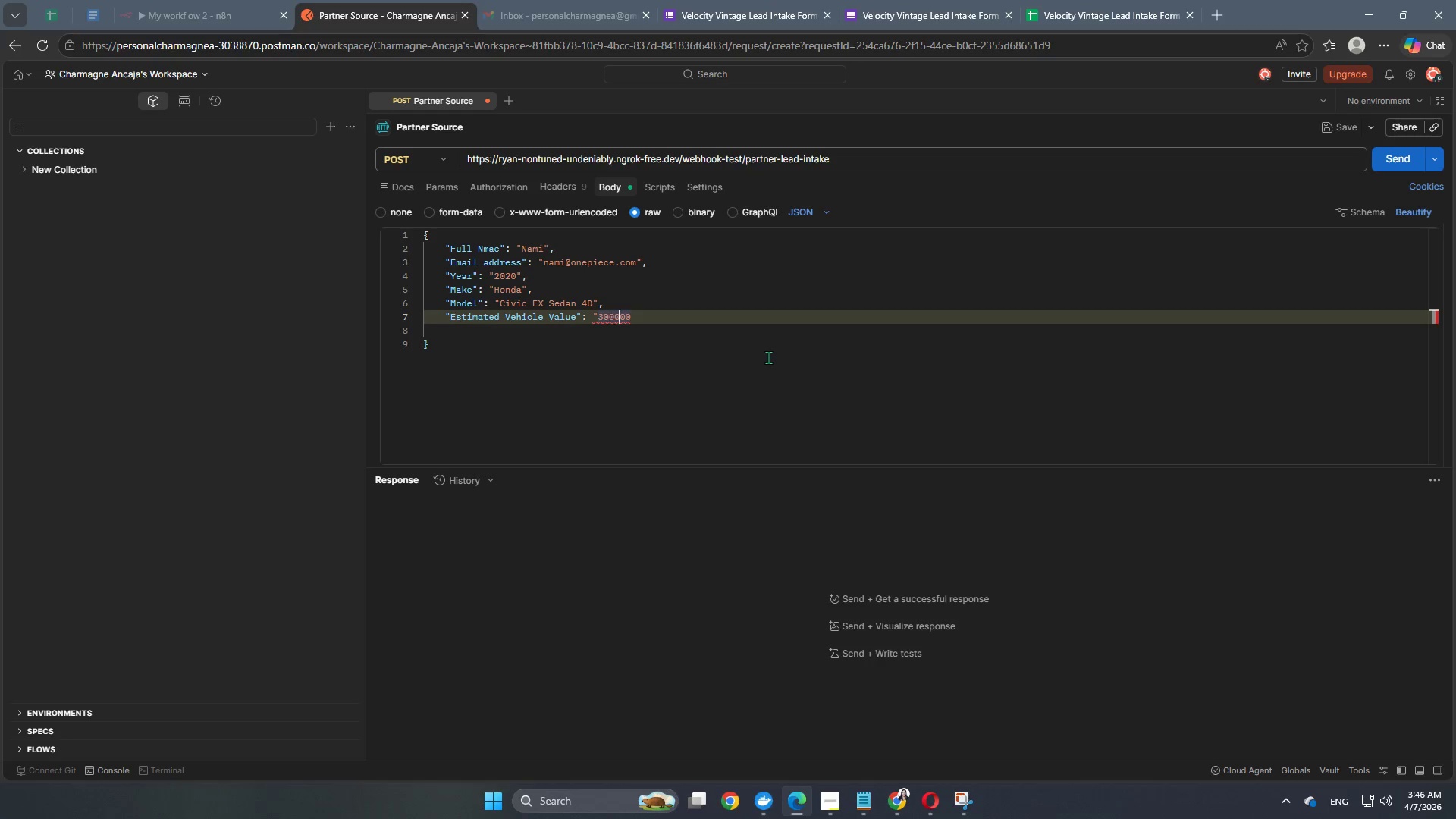 
key(ArrowRight)
 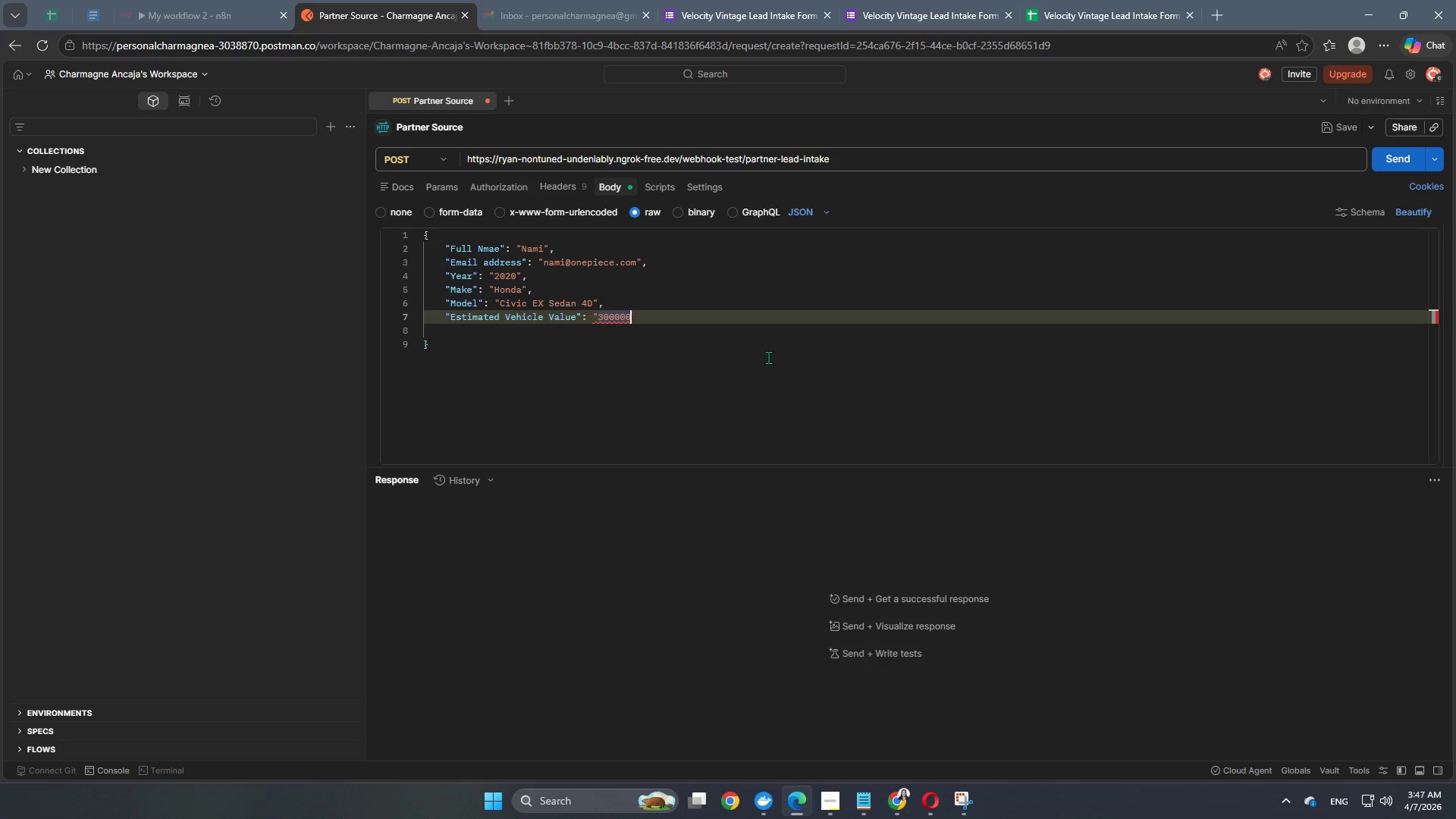 
key(ArrowRight)
 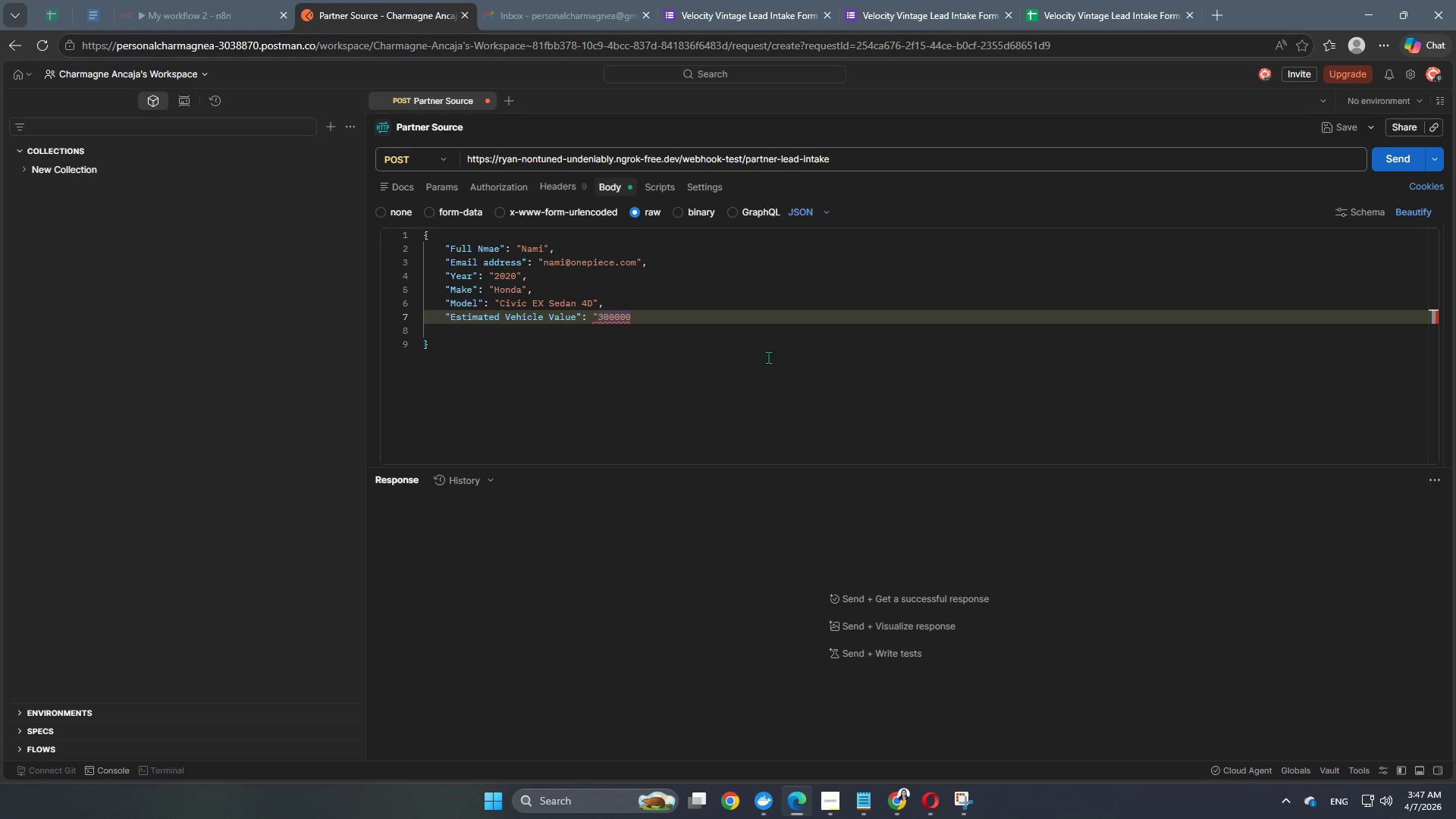 
key(Shift+Quote)
 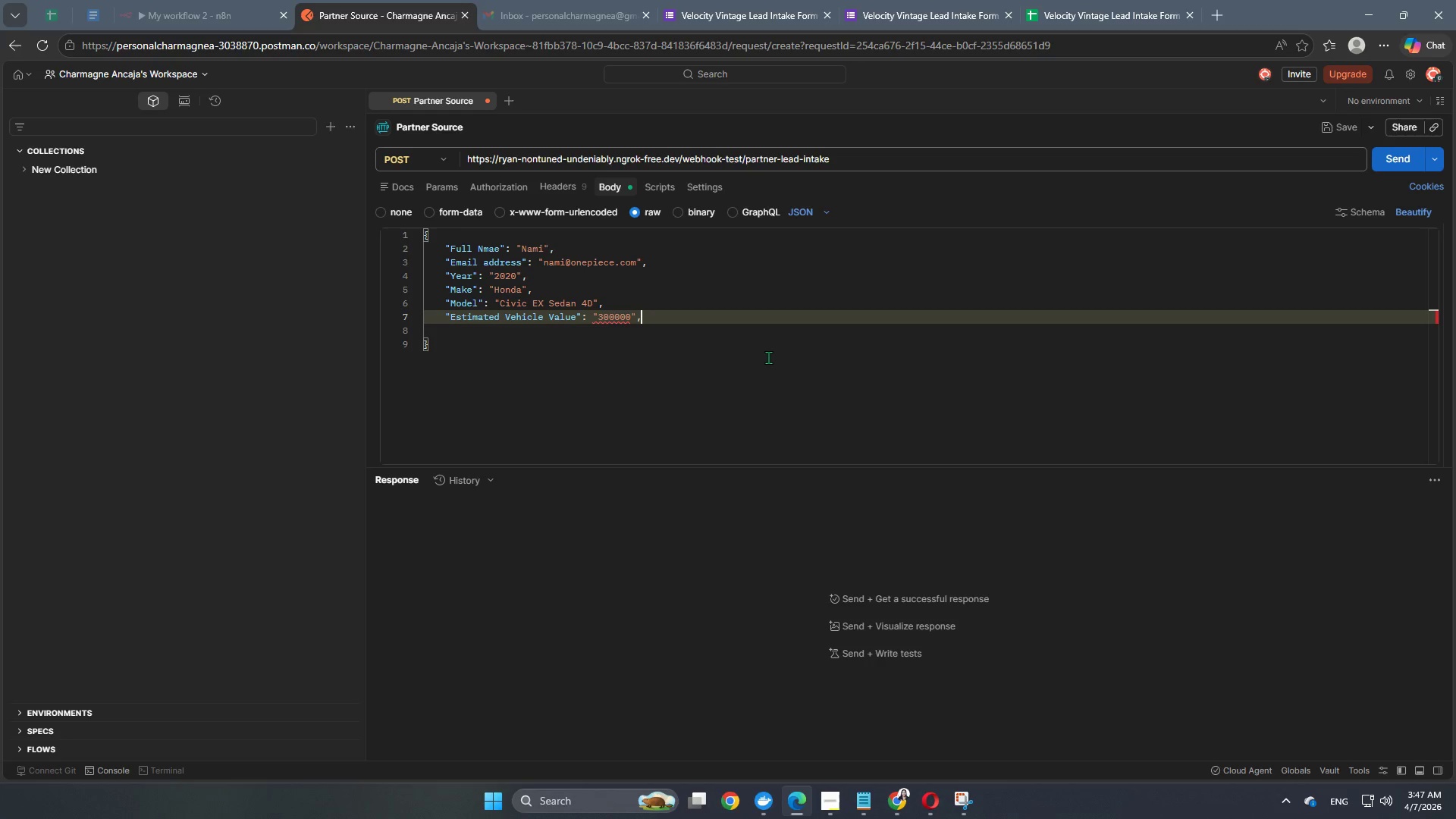 
key(Comma)
 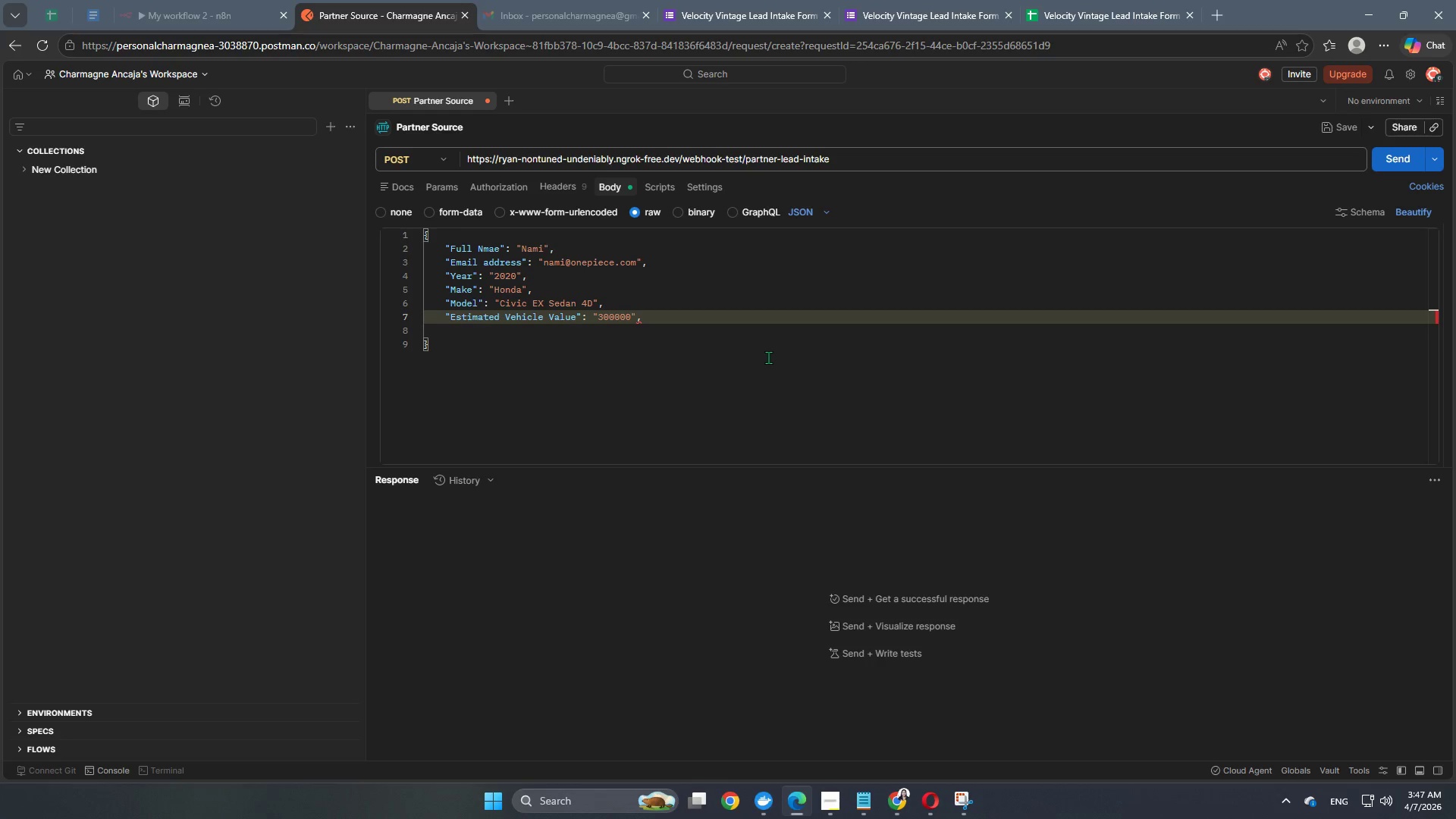 
key(Enter)
 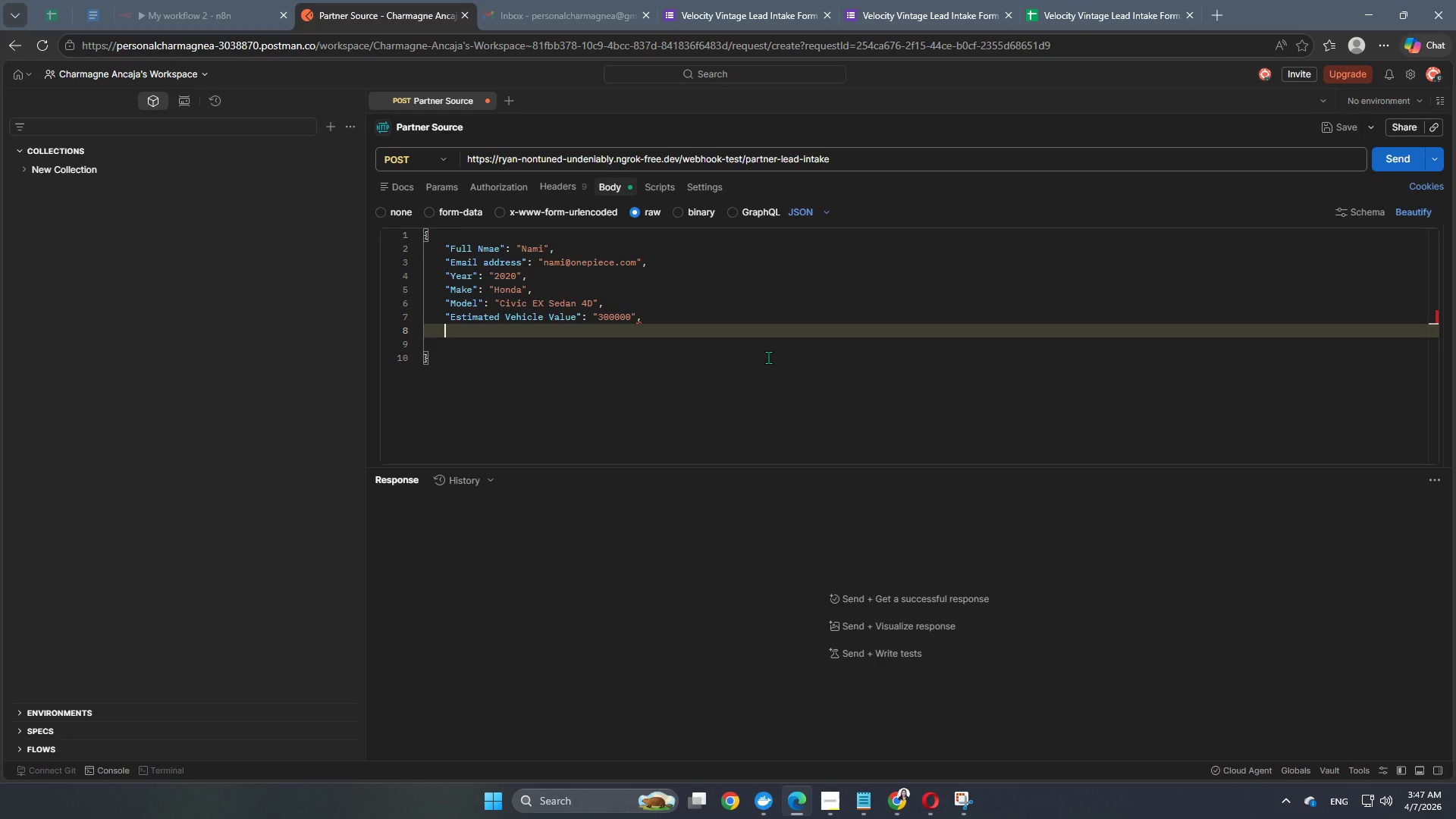 
wait(5.73)
 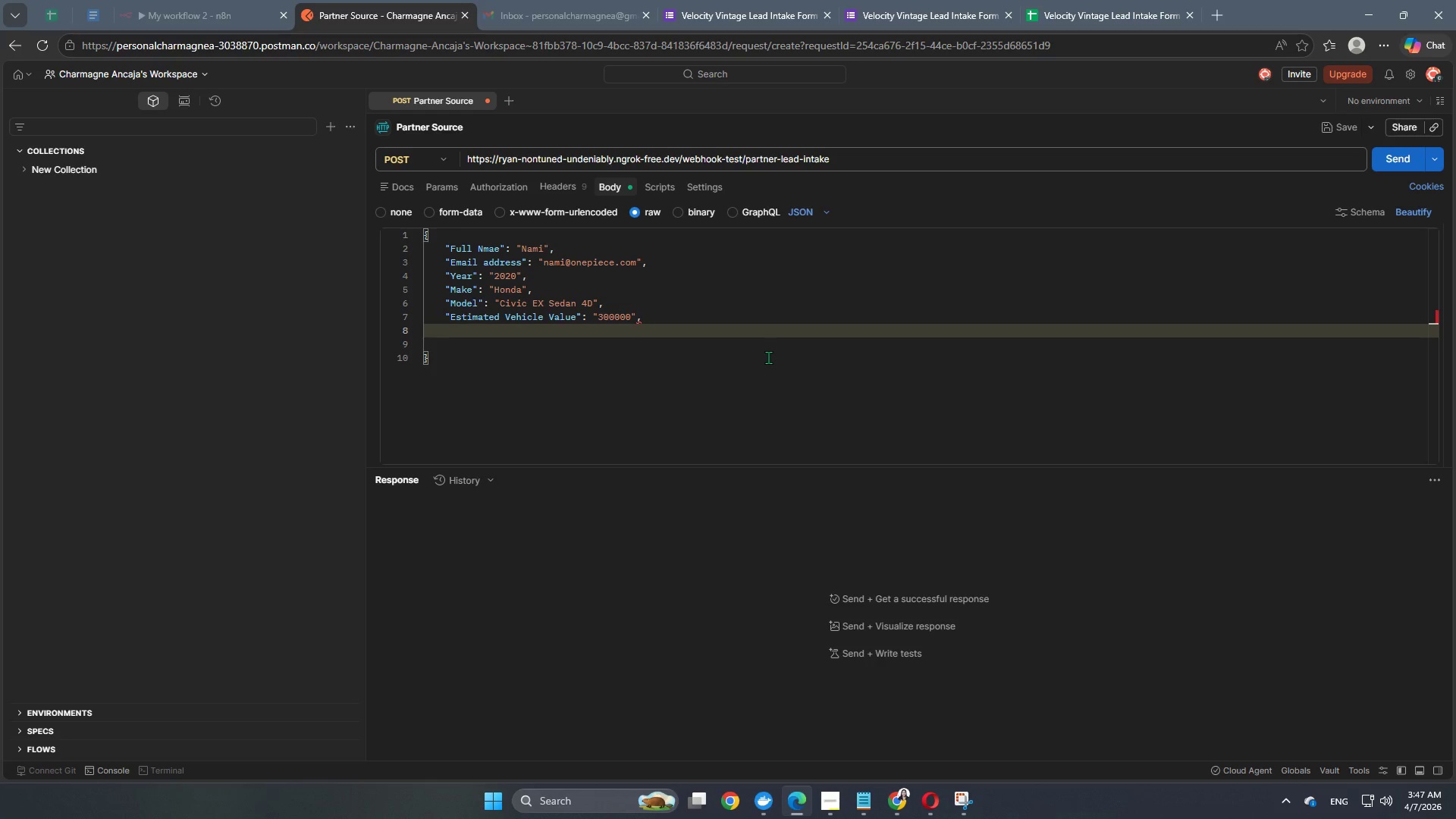 
type("Pickup Address": )
 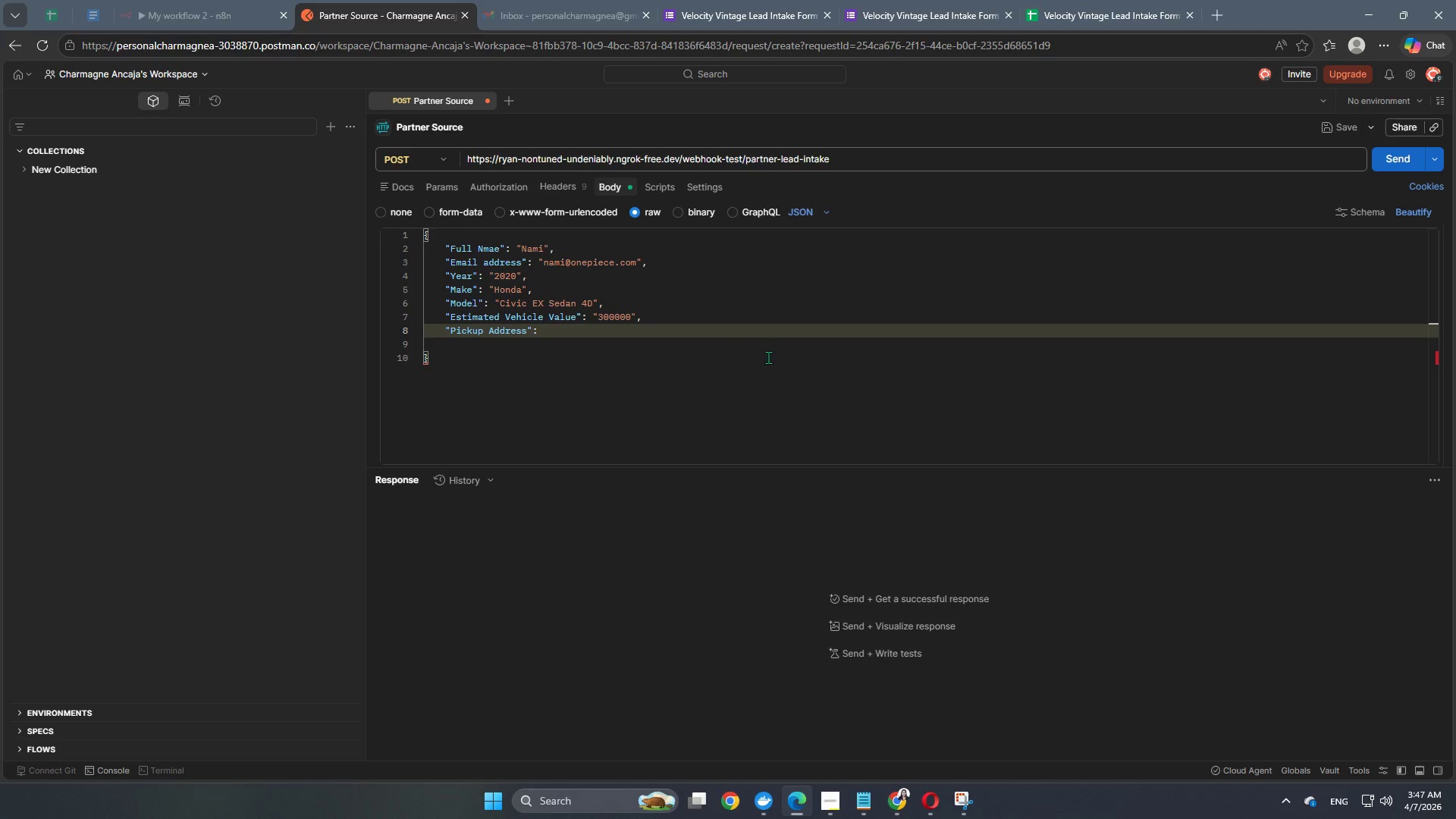 
key(Enter)
 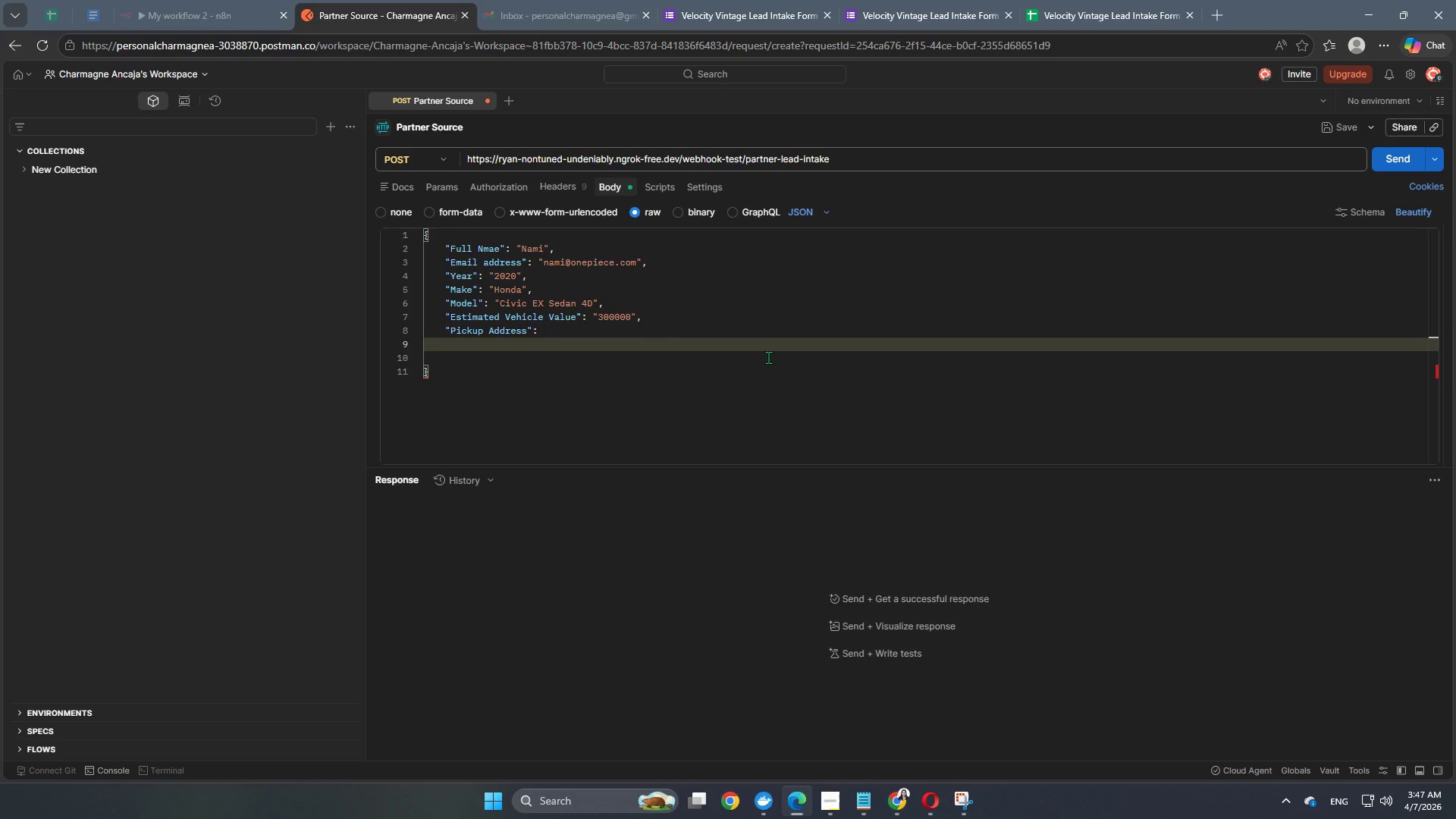 
type("Delivery Addrre)
key(Backspace)
key(Backspace)
type(ess)
 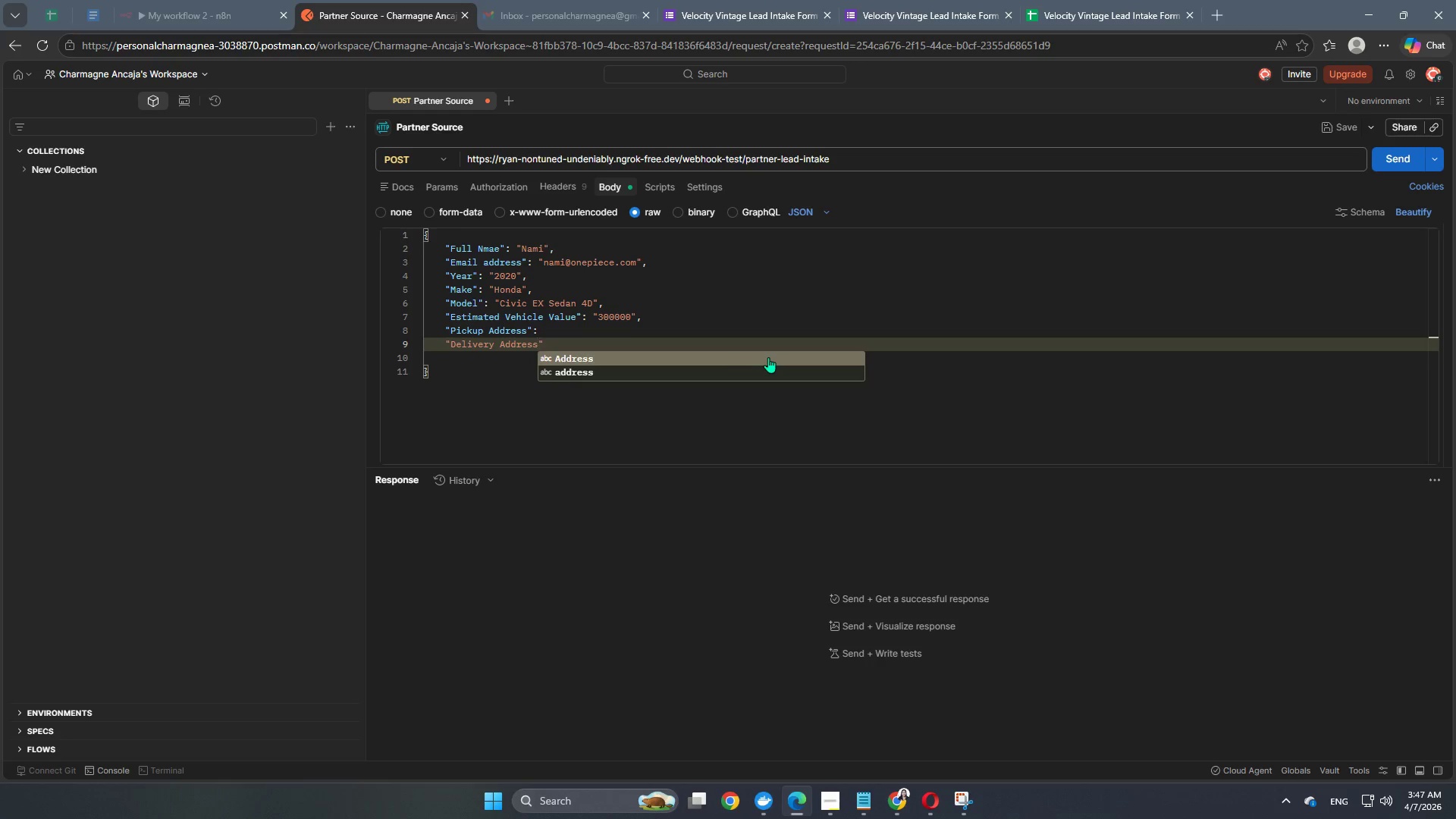 
wait(5.49)
 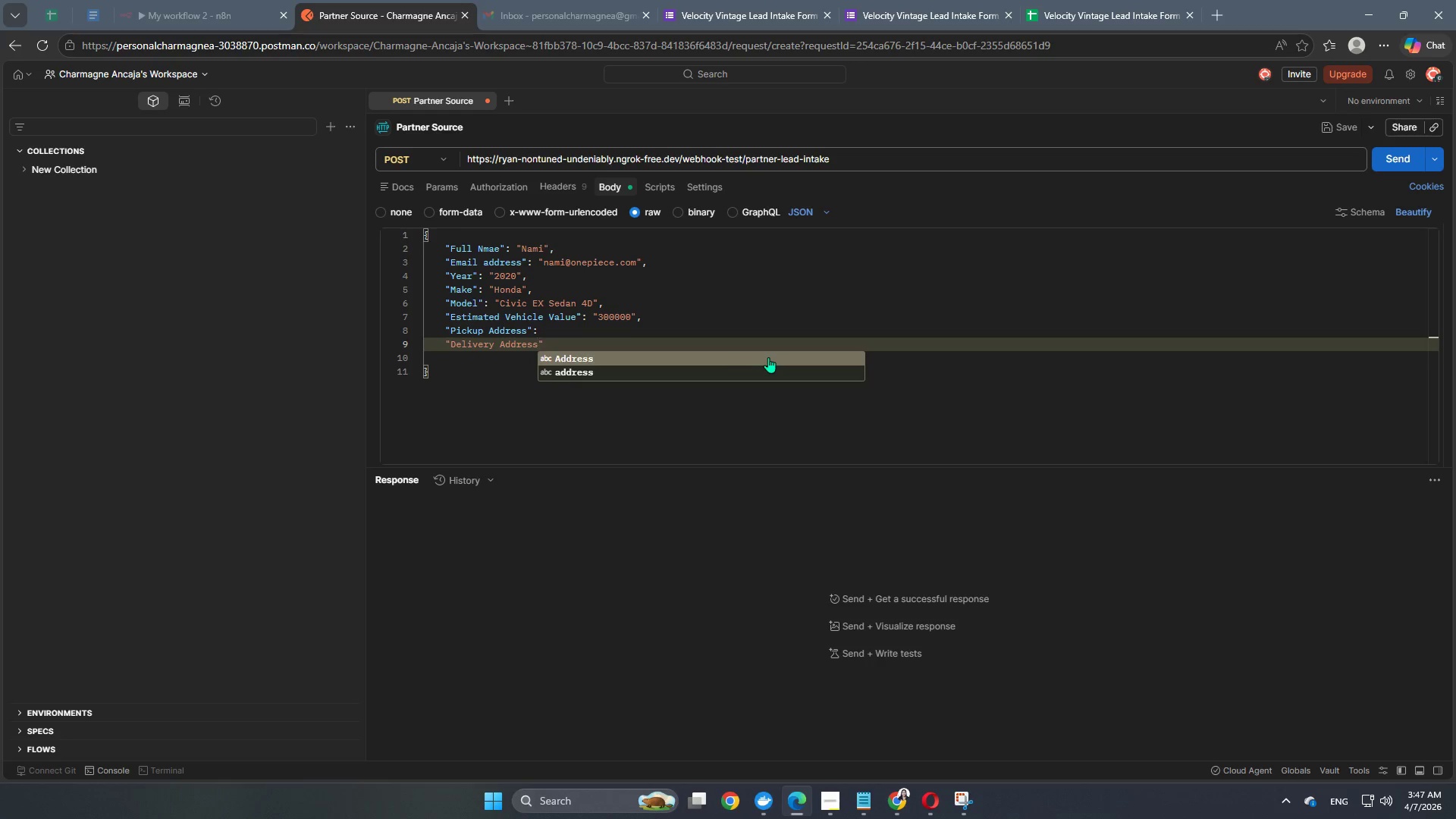 
key(ArrowRight)
 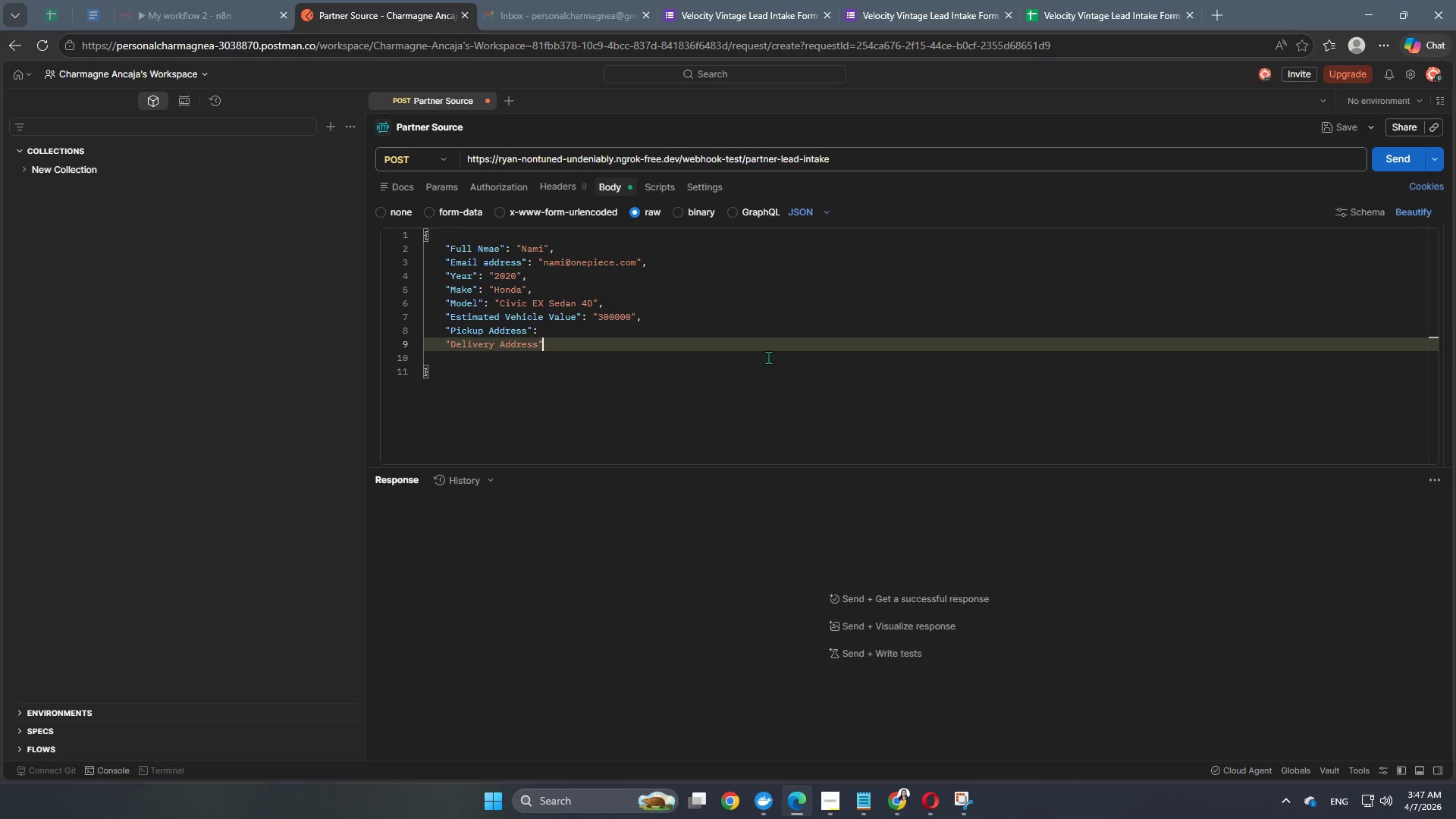 
key(Shift+Semicolon)
 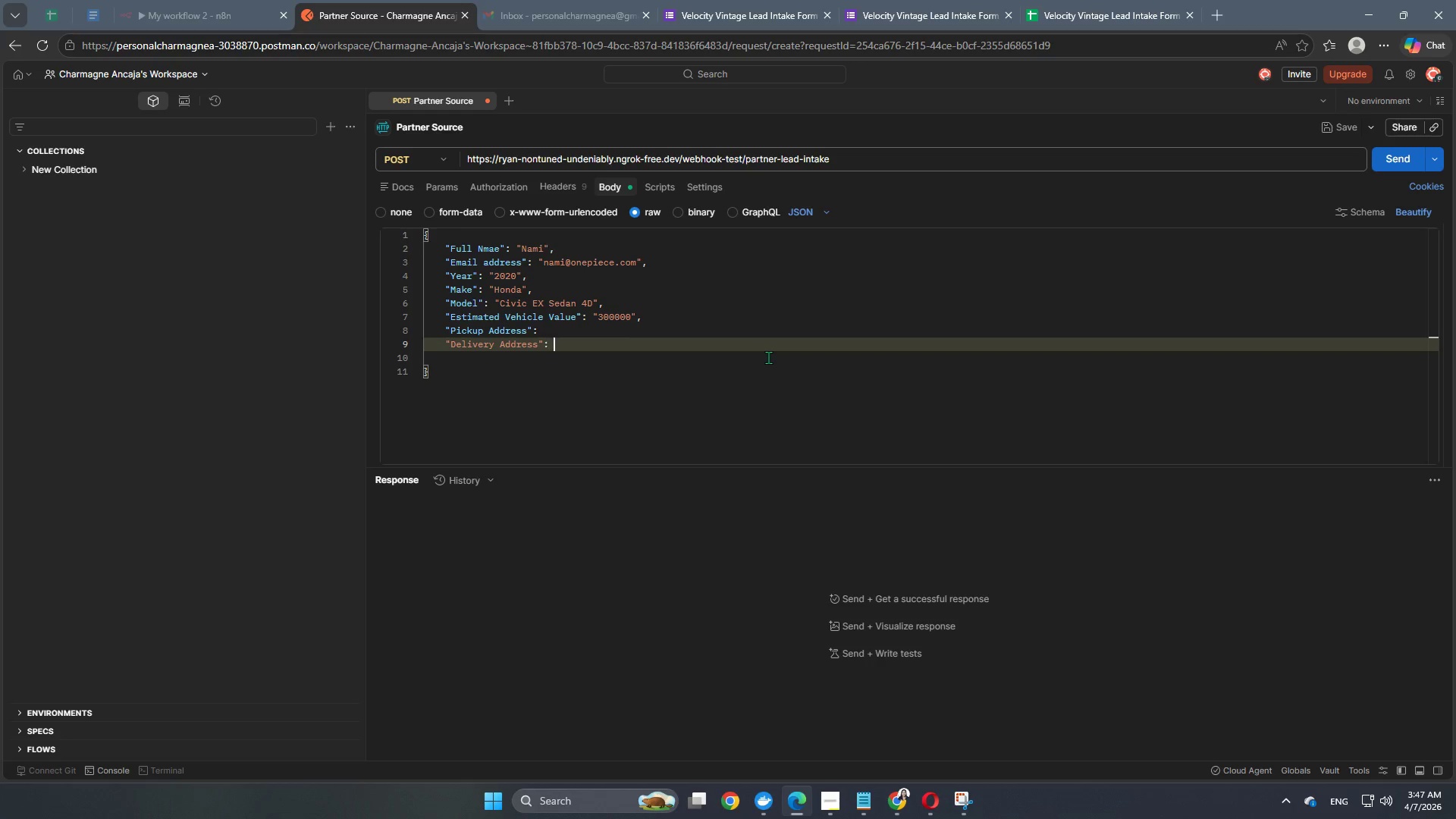 
key(Space)
 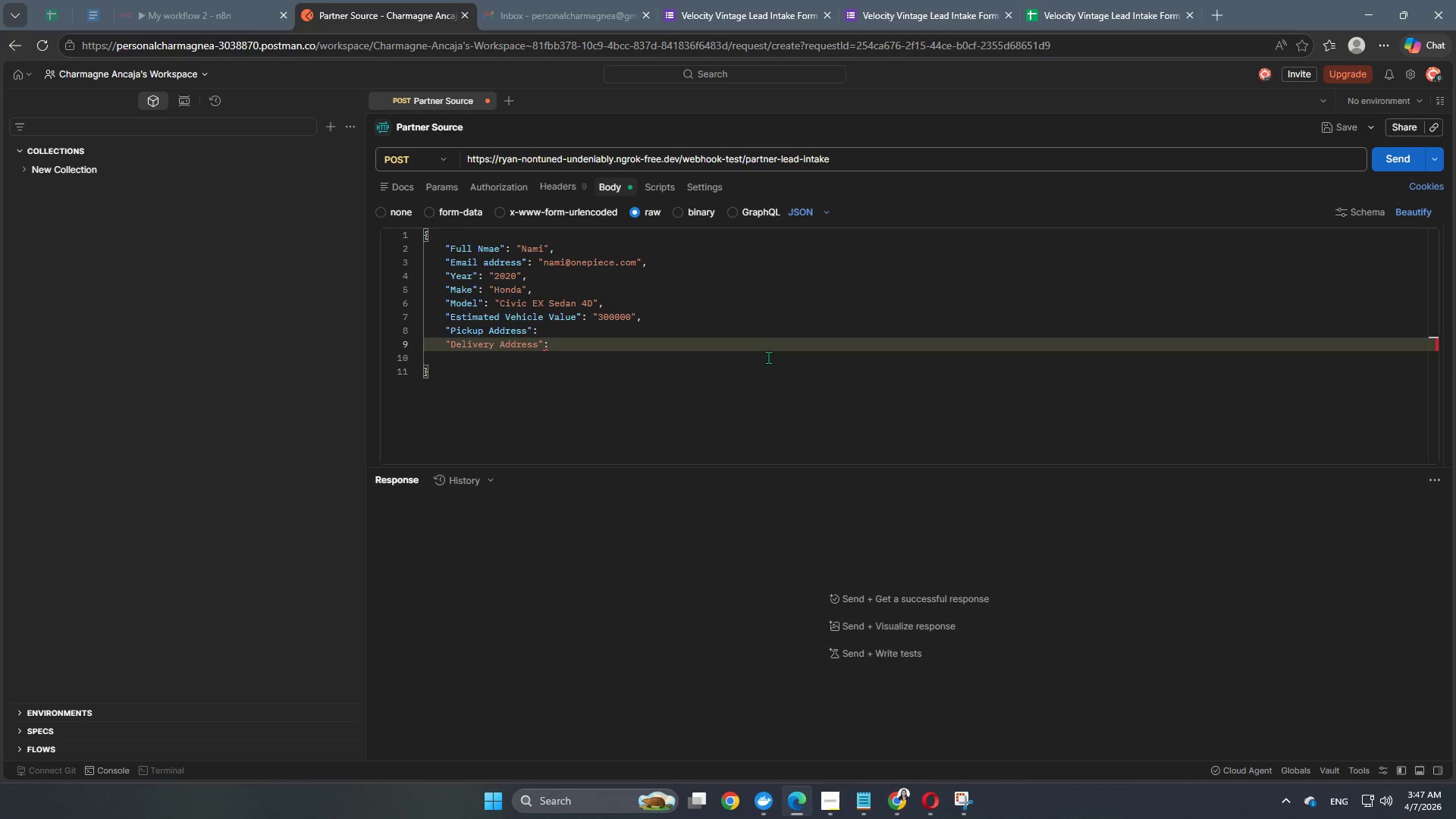 
key(Enter)
 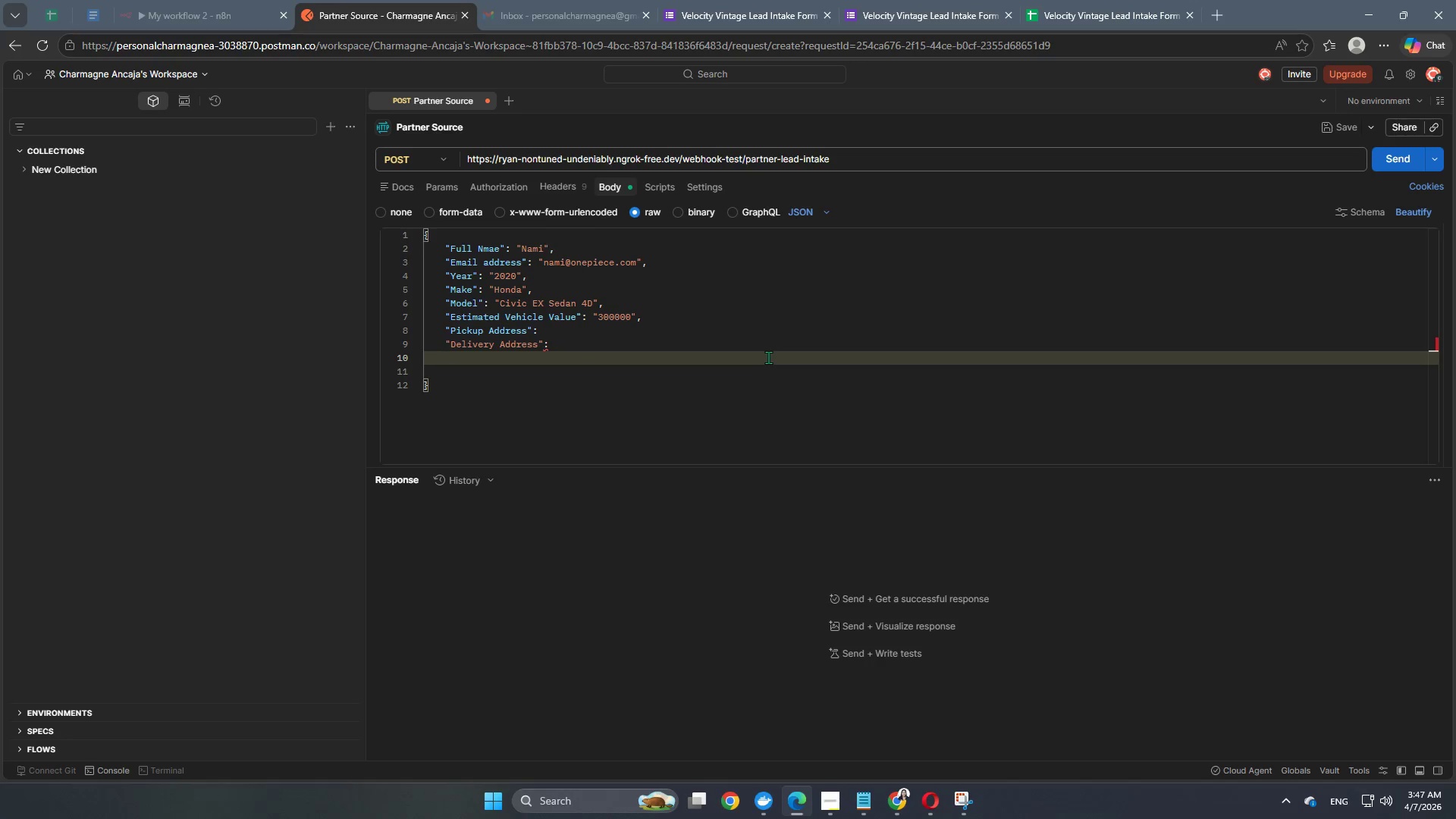 
wait(9.05)
 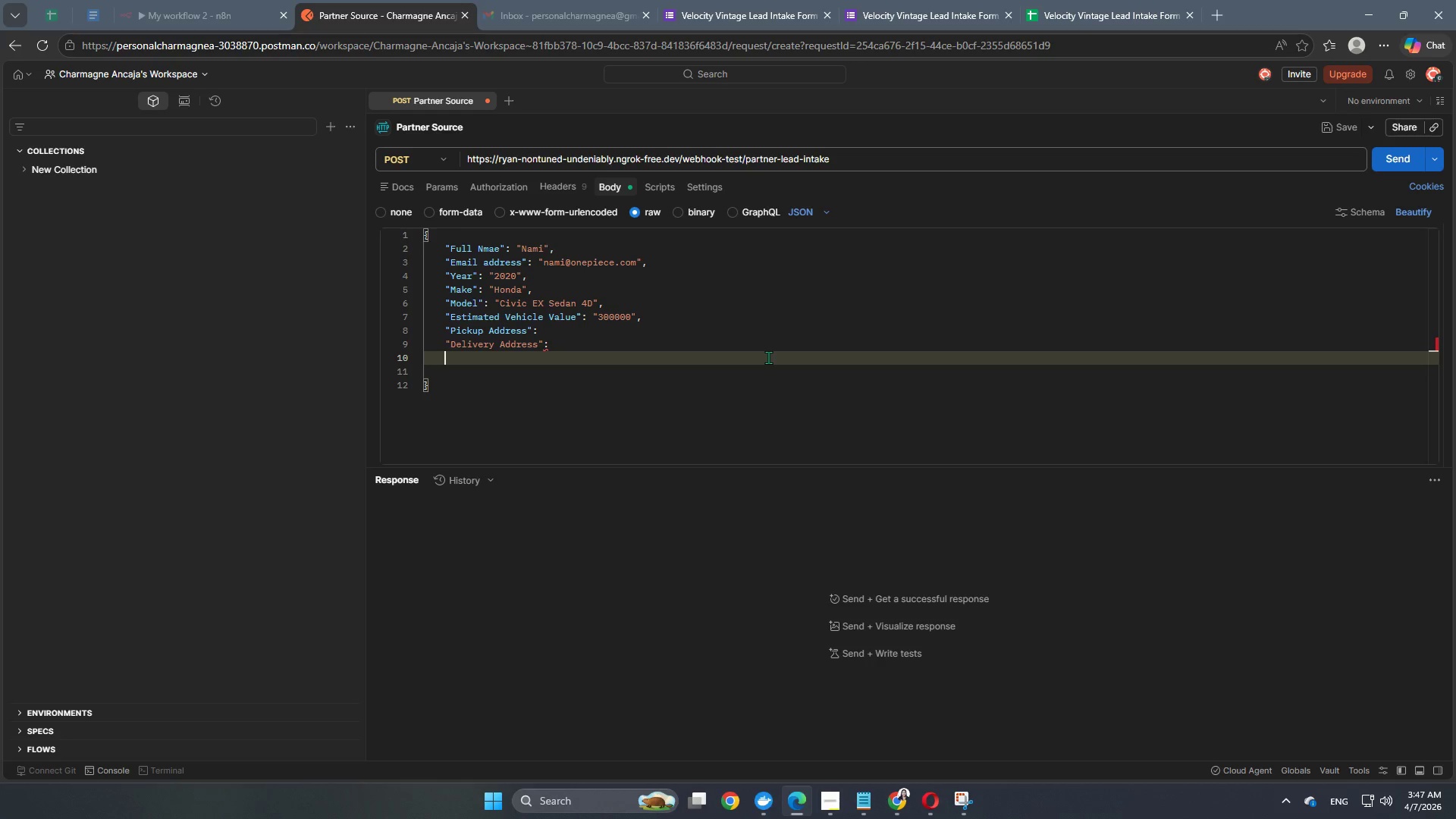 
type(Photo )
key(Backspace)
key(Backspace)
key(Backspace)
key(Backspace)
key(Backspace)
key(Backspace)
type("Photo URL" )
key(Backspace)
type(:)
 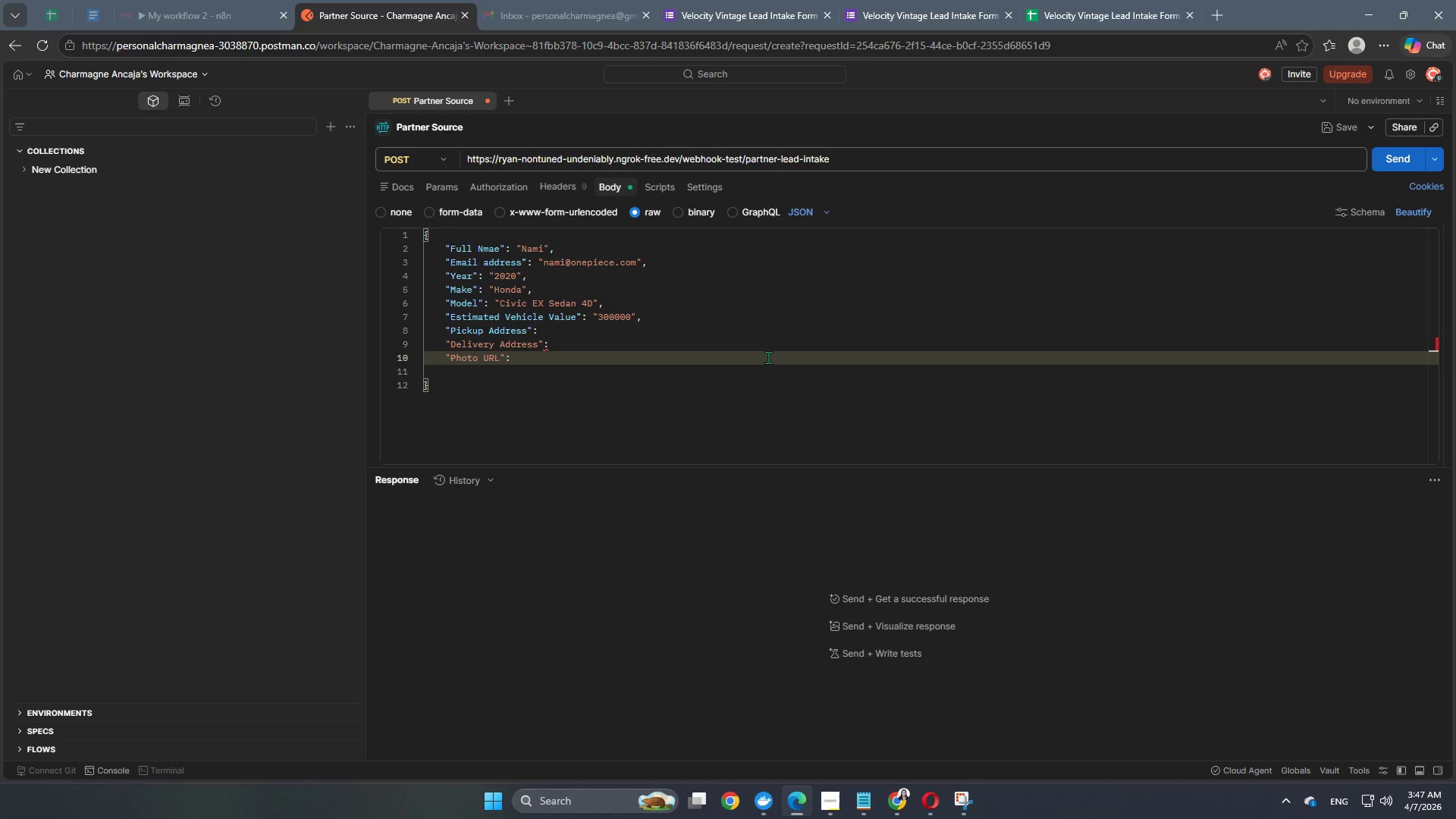 
key(Enter)
 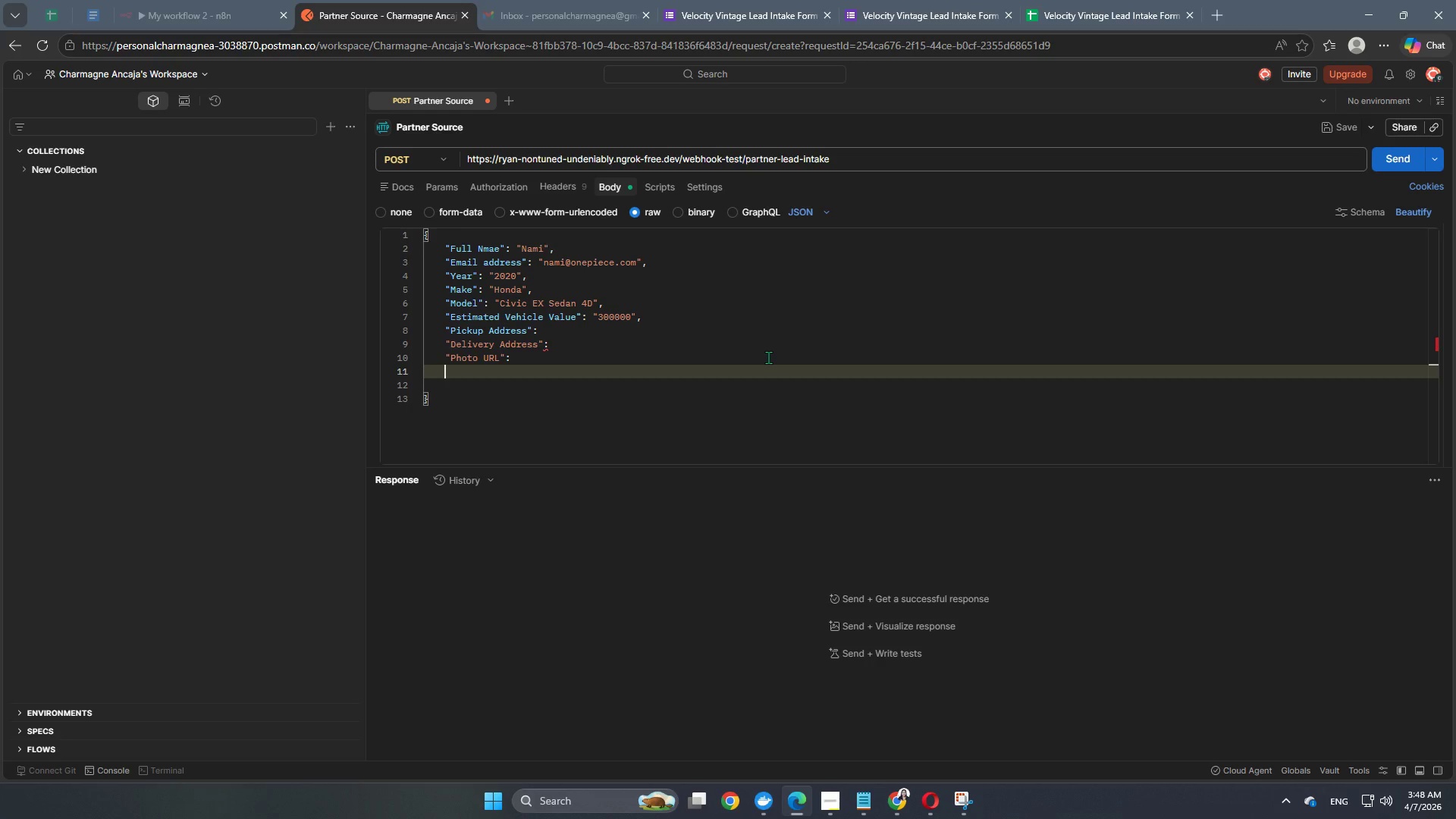 
key(Shift+Quote)
 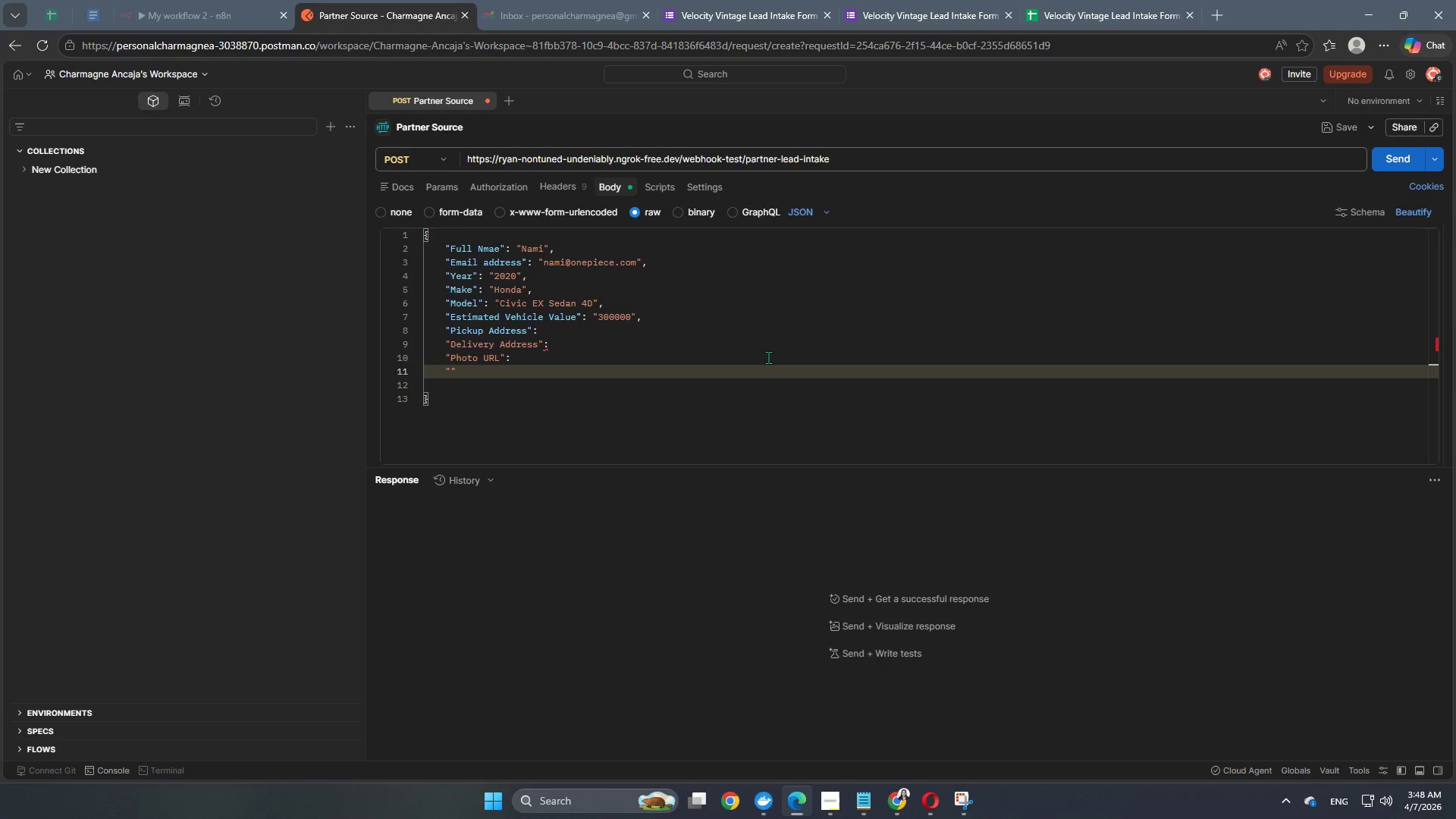 
type(Insurance UY)
key(Backspace)
type(RL)
 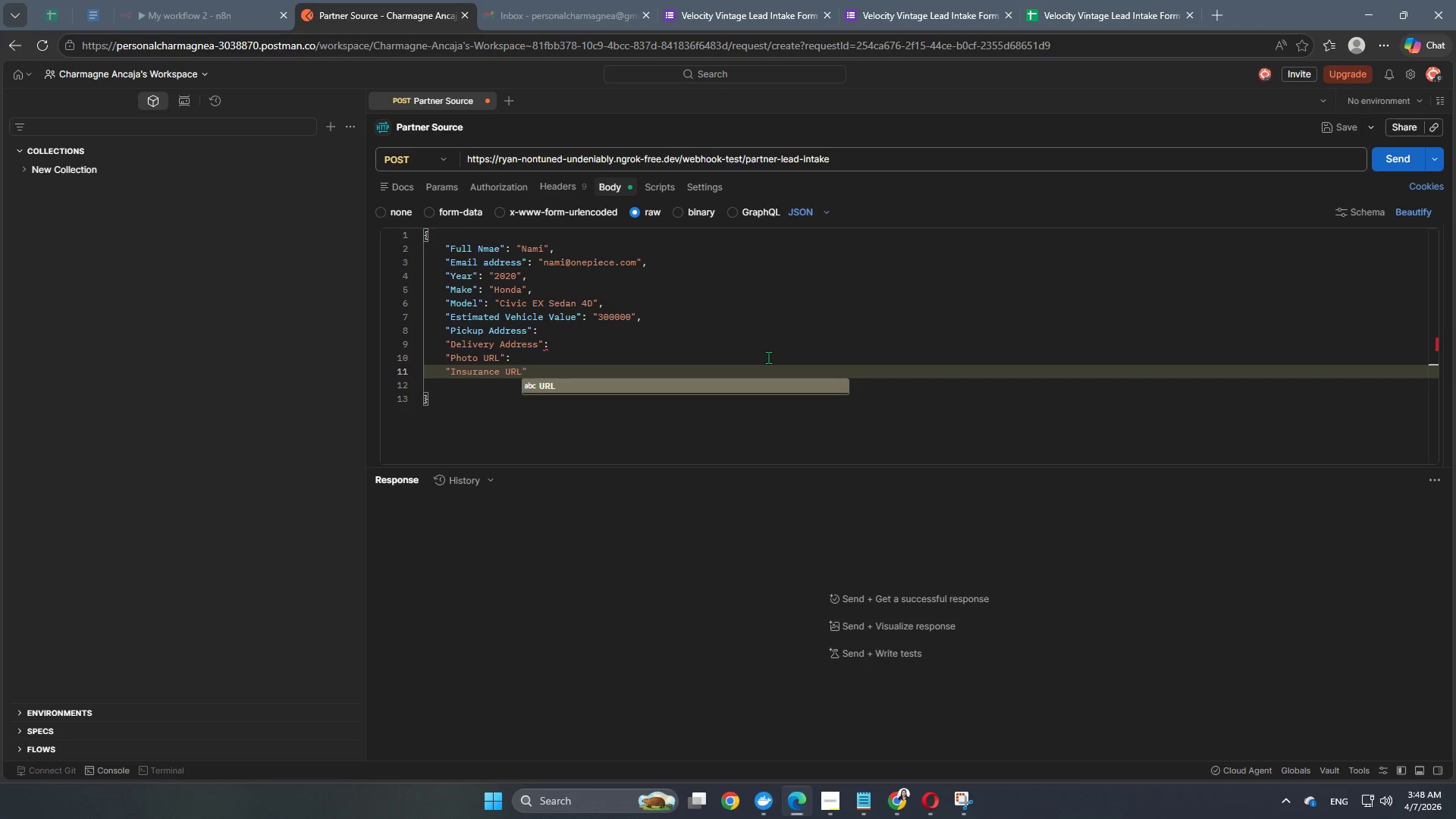 
key(ArrowRight)
 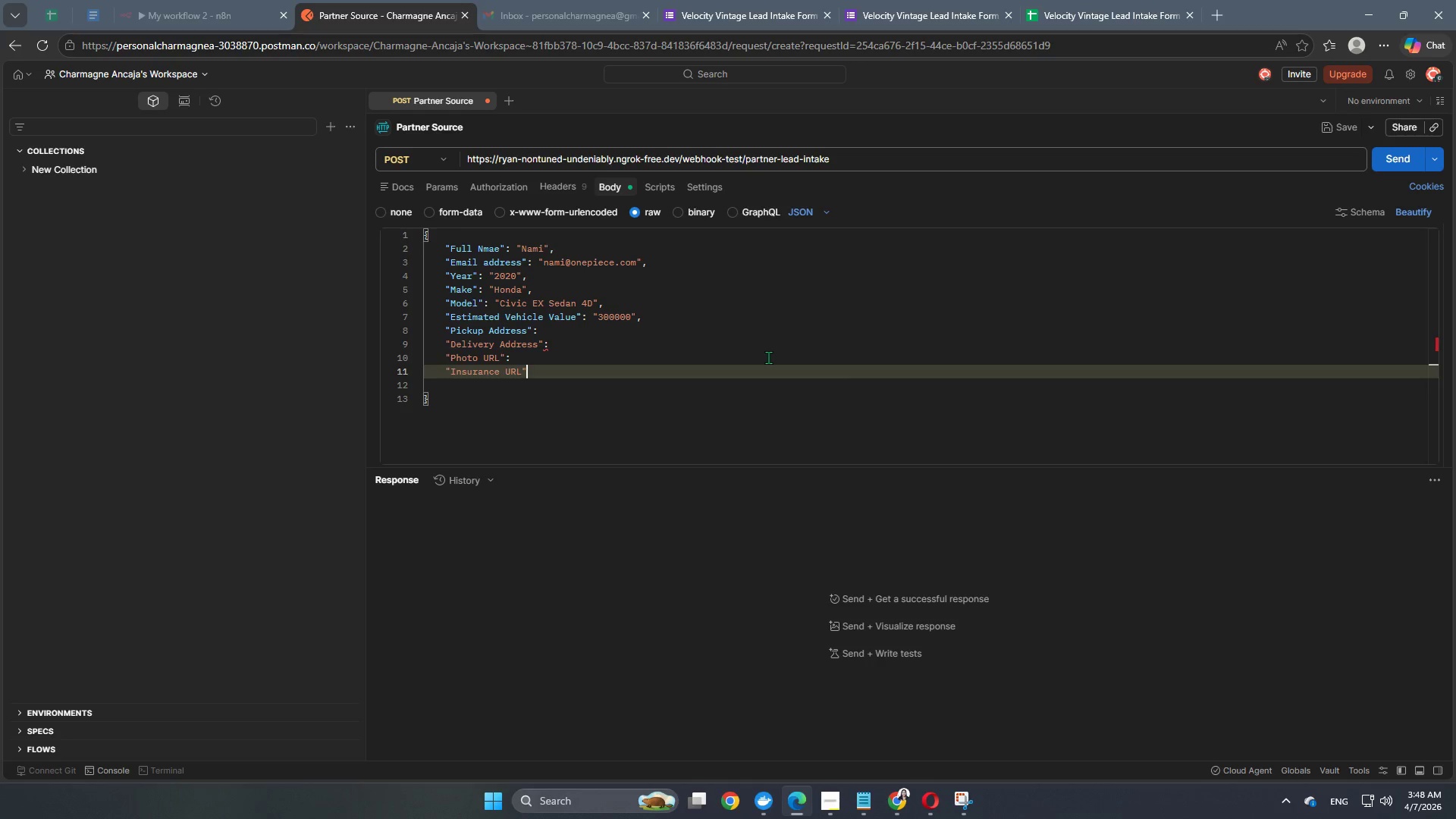 
key(ArrowRight)
 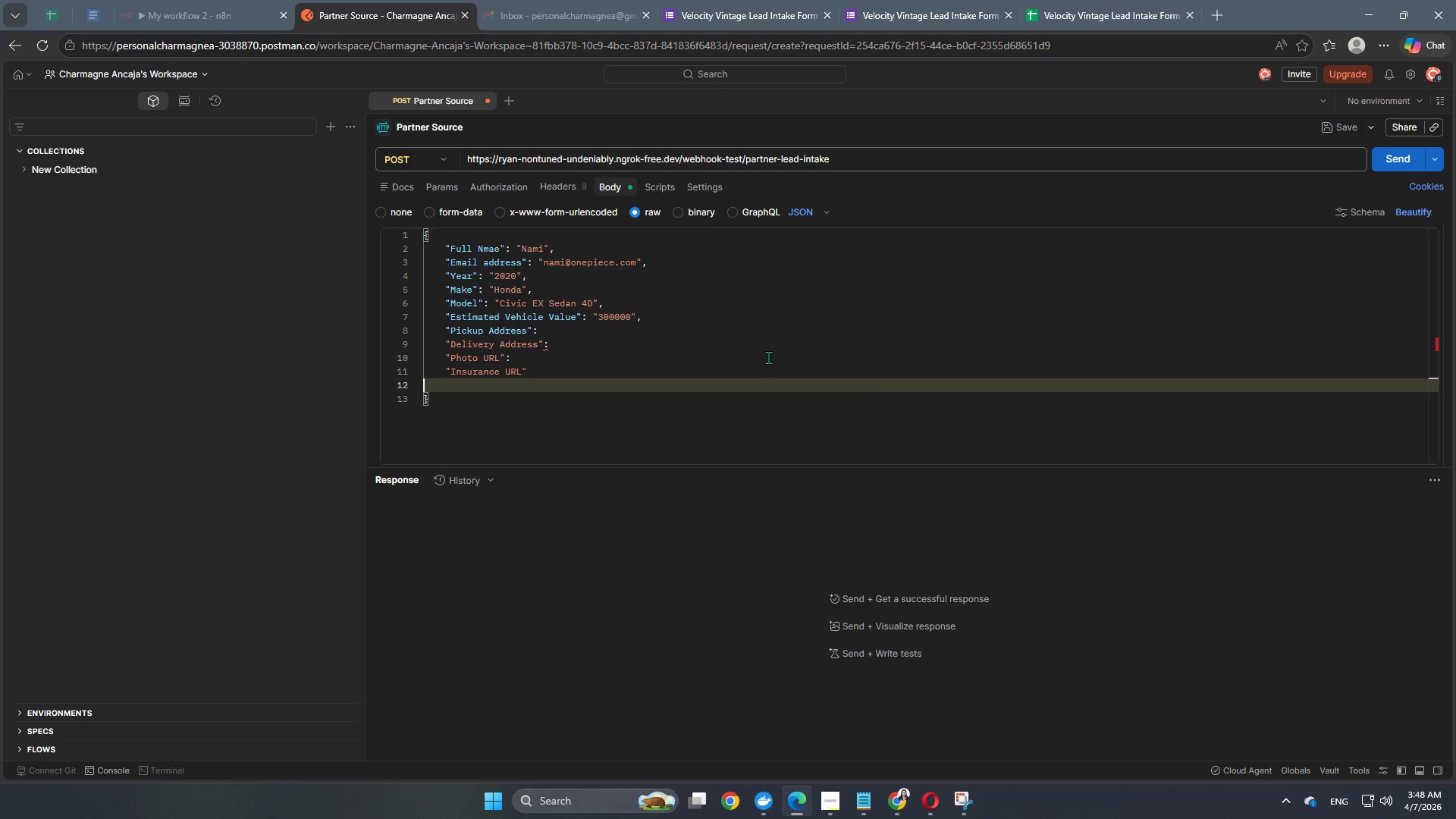 
key(ArrowLeft)
 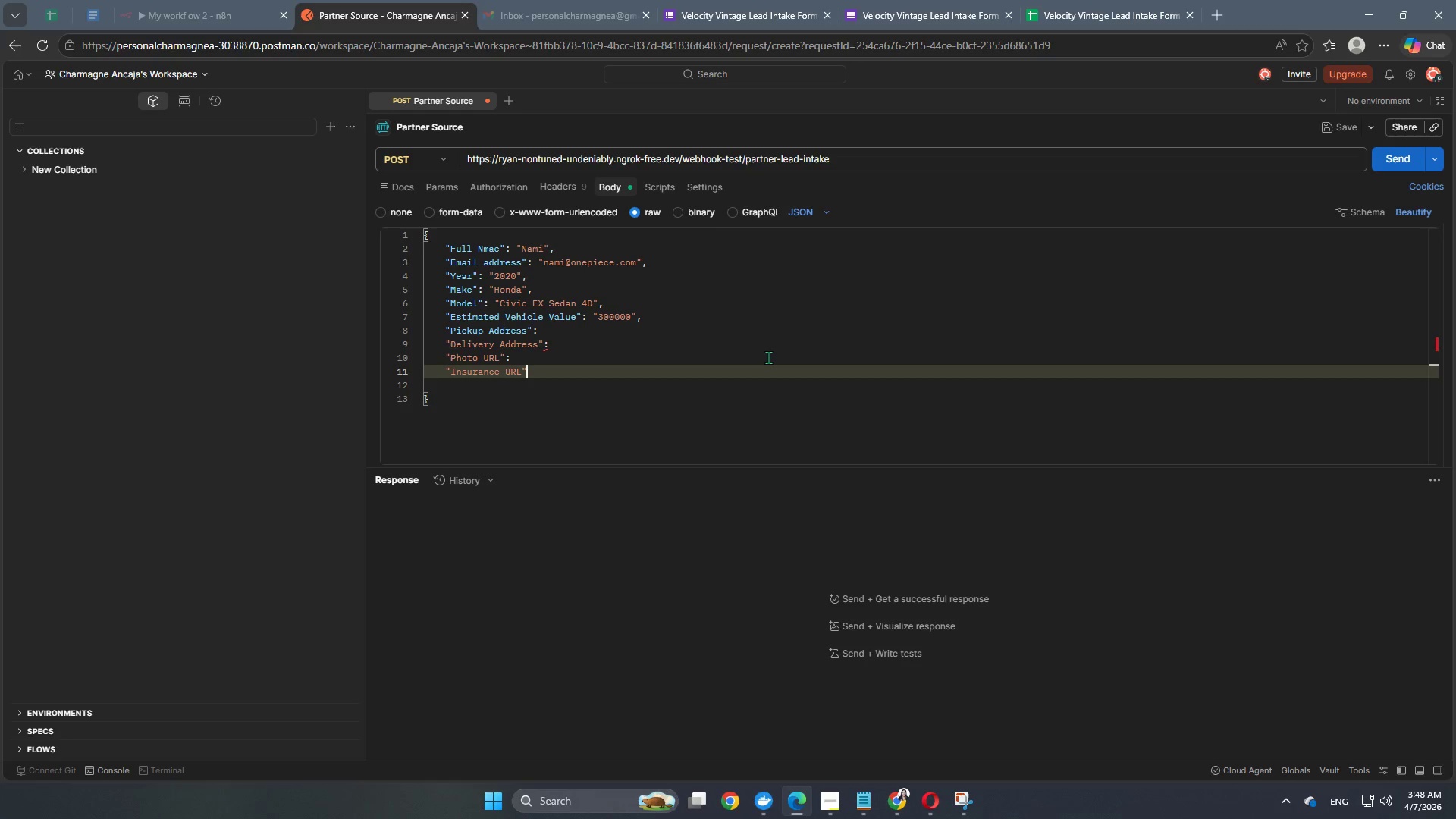 
key(Shift+Semicolon)
 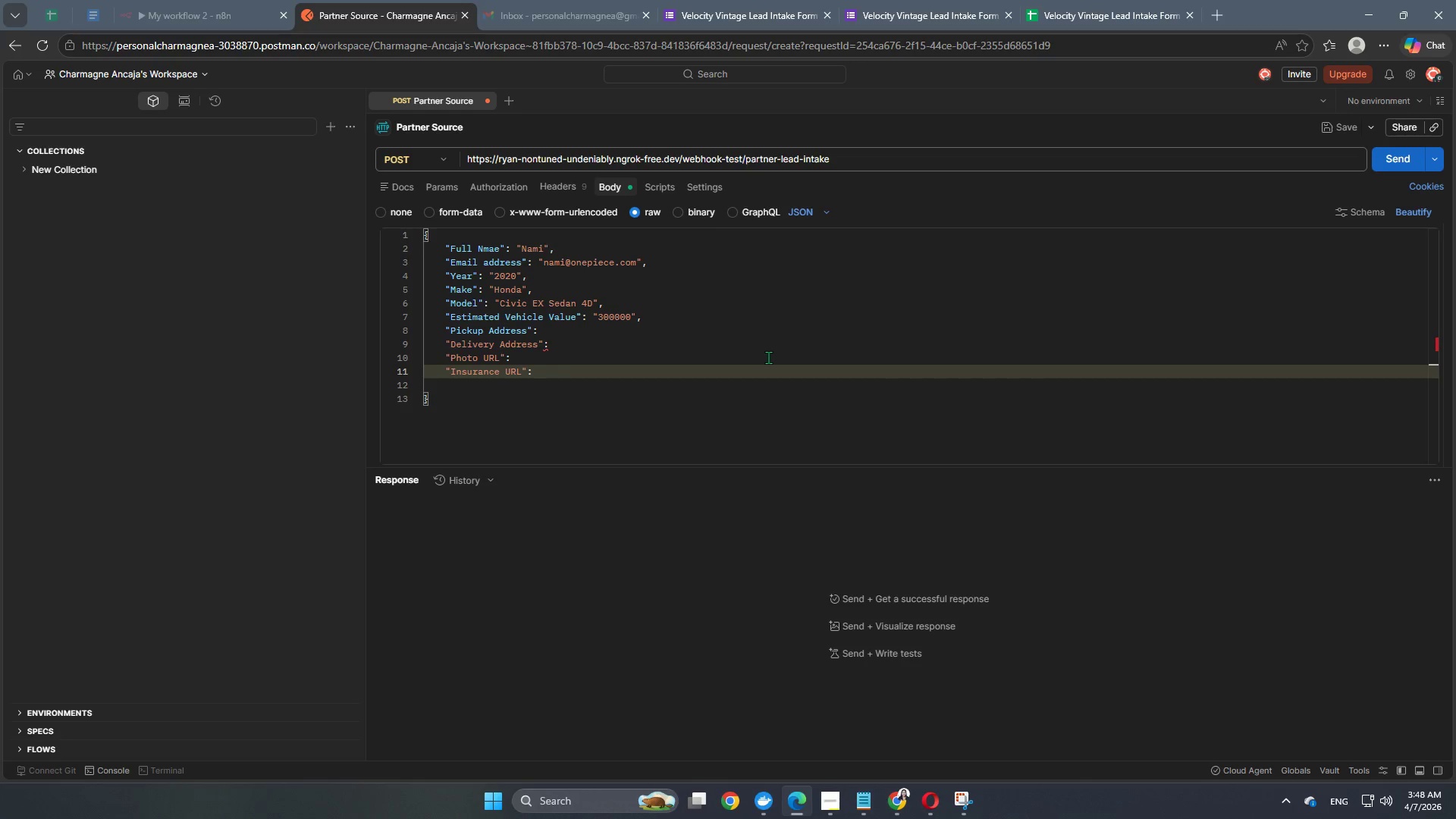 
key(Space)
 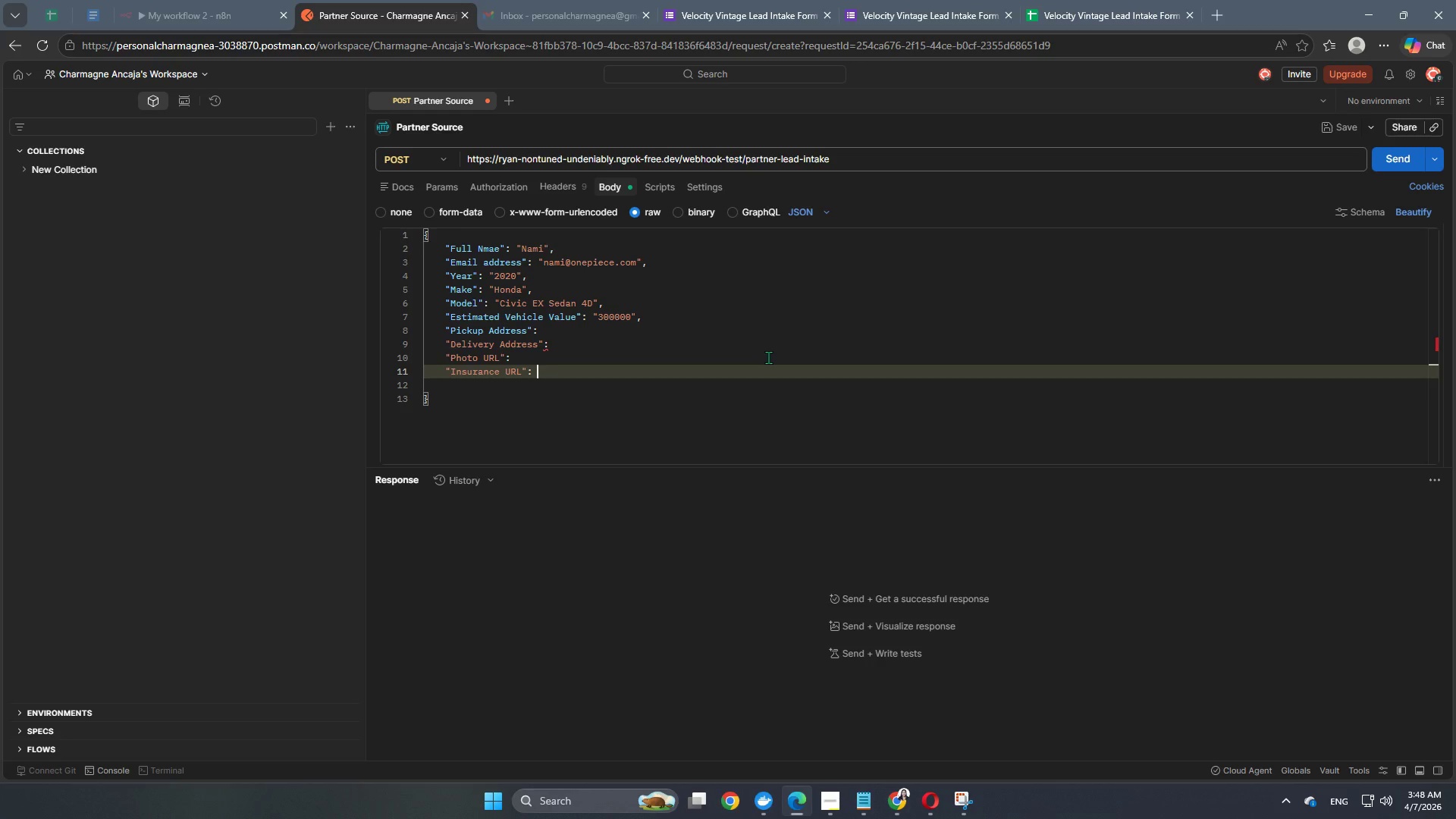 
wait(25.39)
 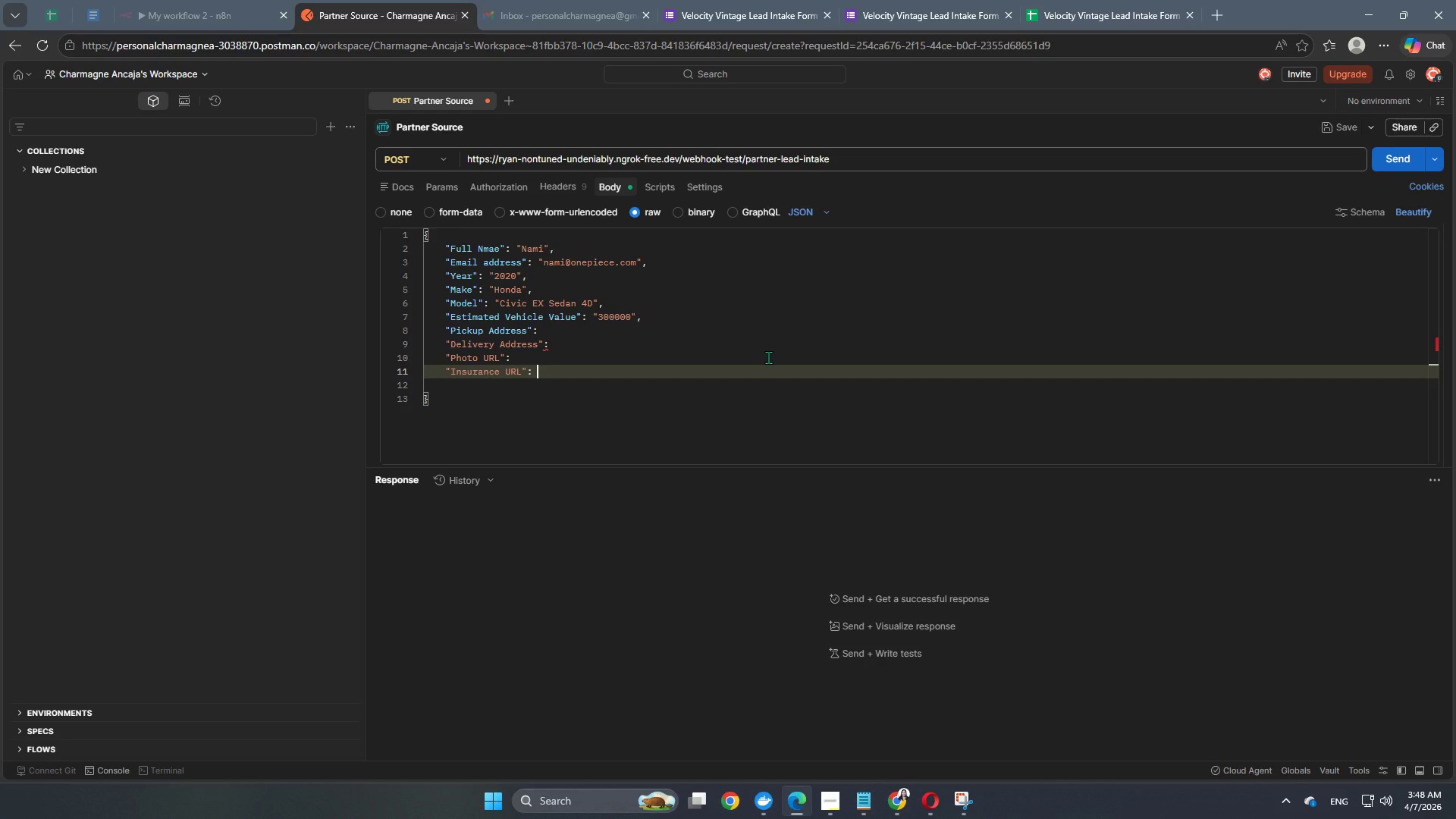 
left_click([1086, 16])
 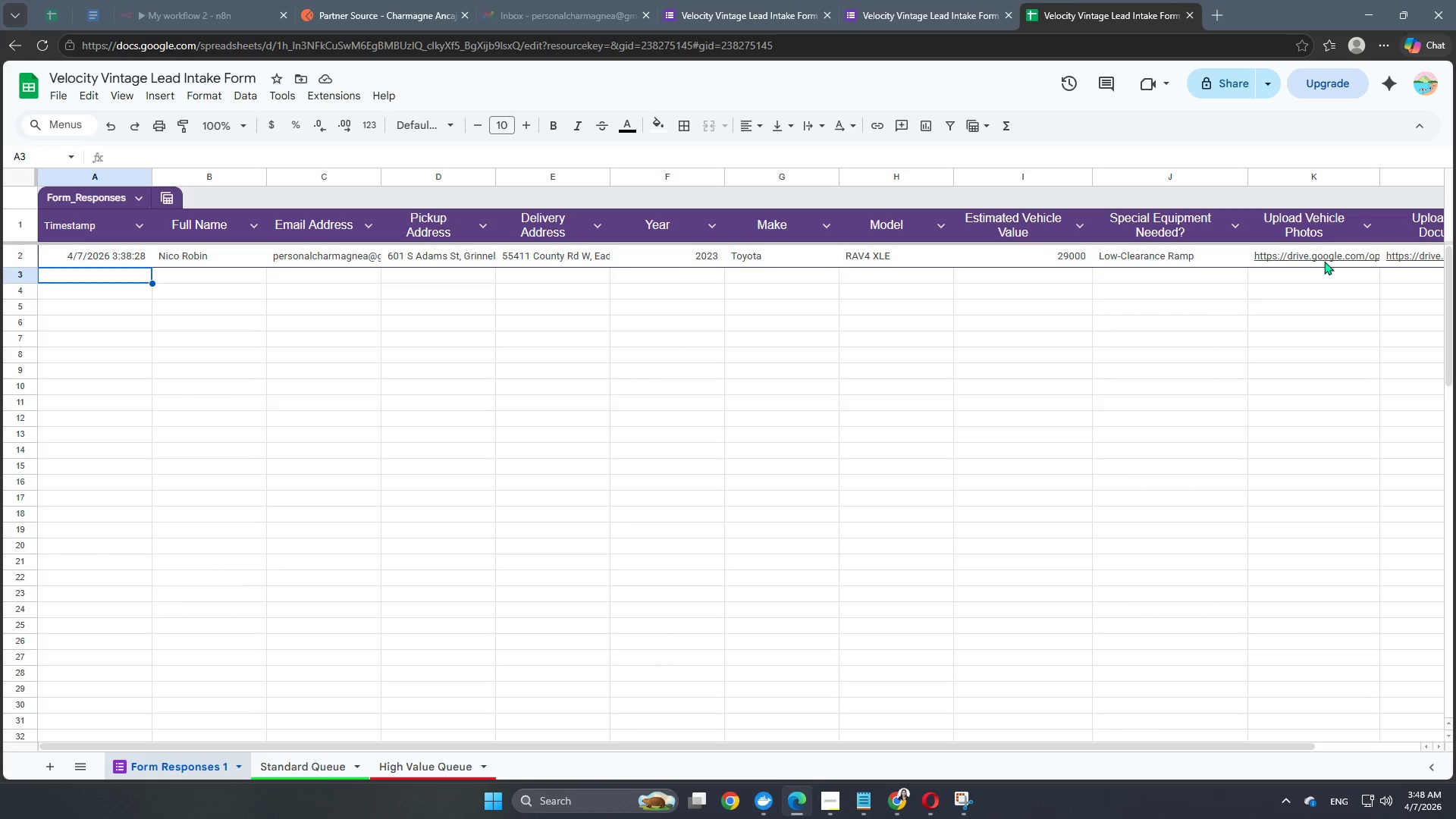 
wait(7.17)
 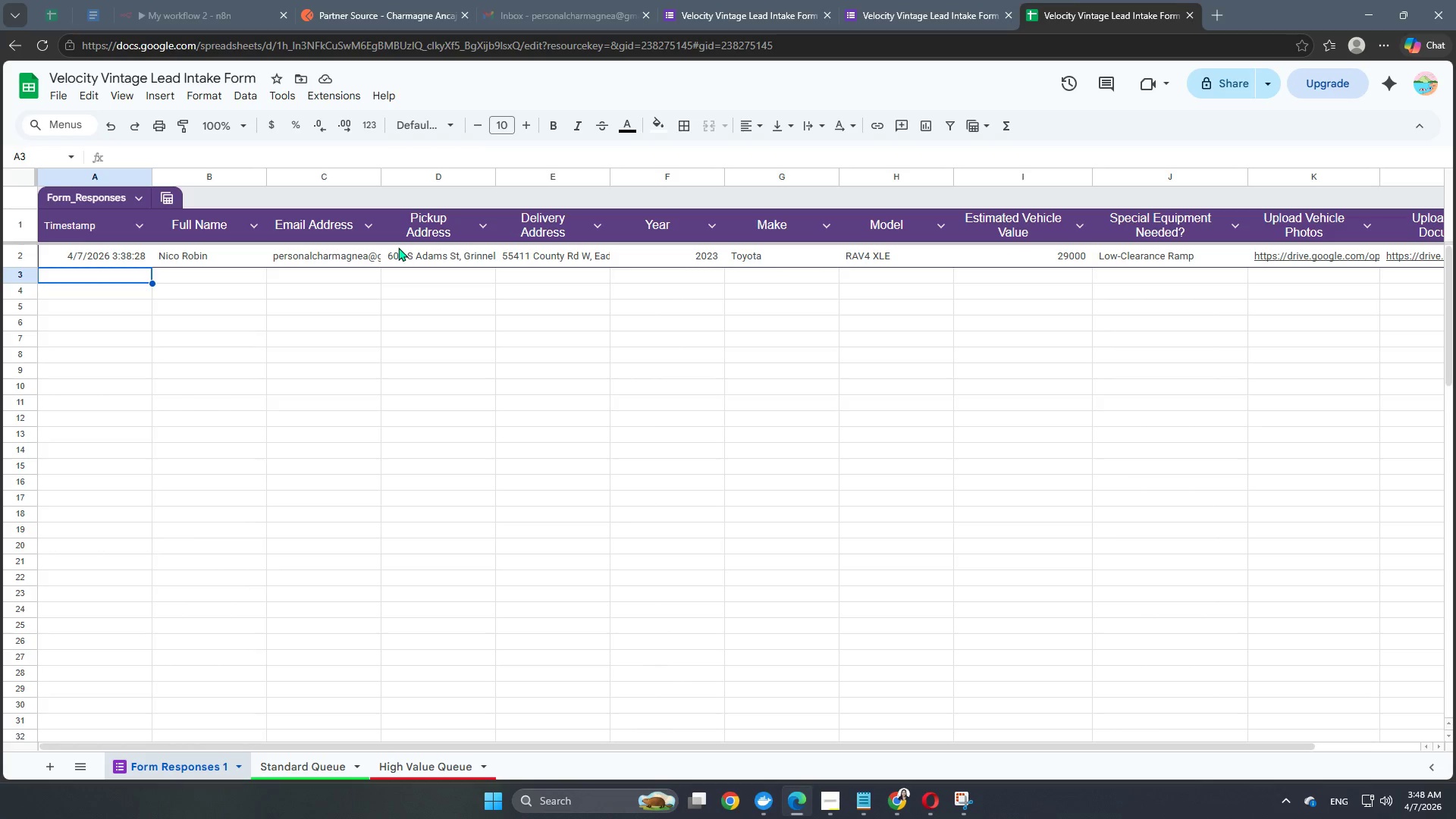 
left_click_drag(start_coordinate=[739, 746], to_coordinate=[949, 712])
 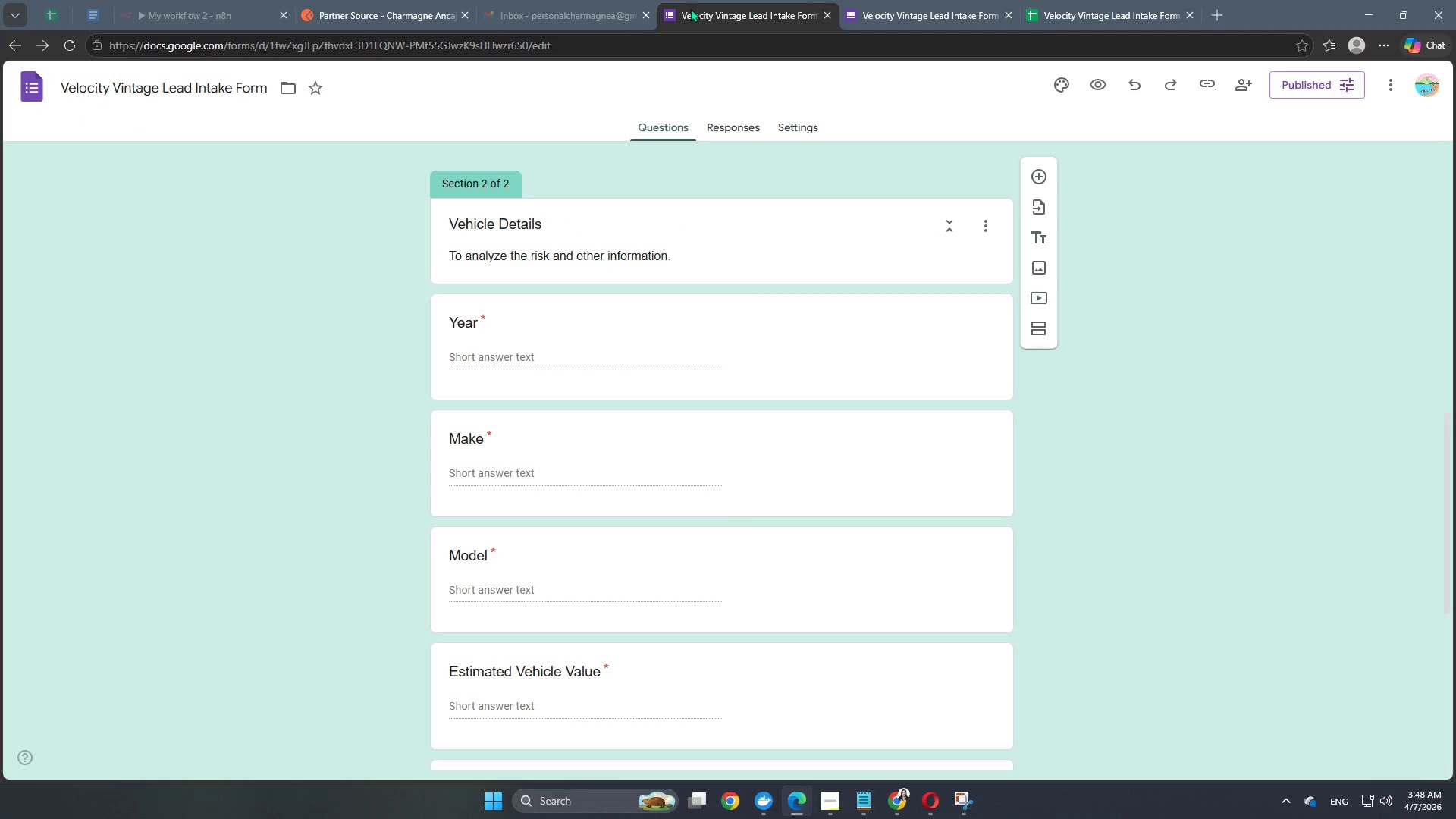 
double_click([519, 0])
 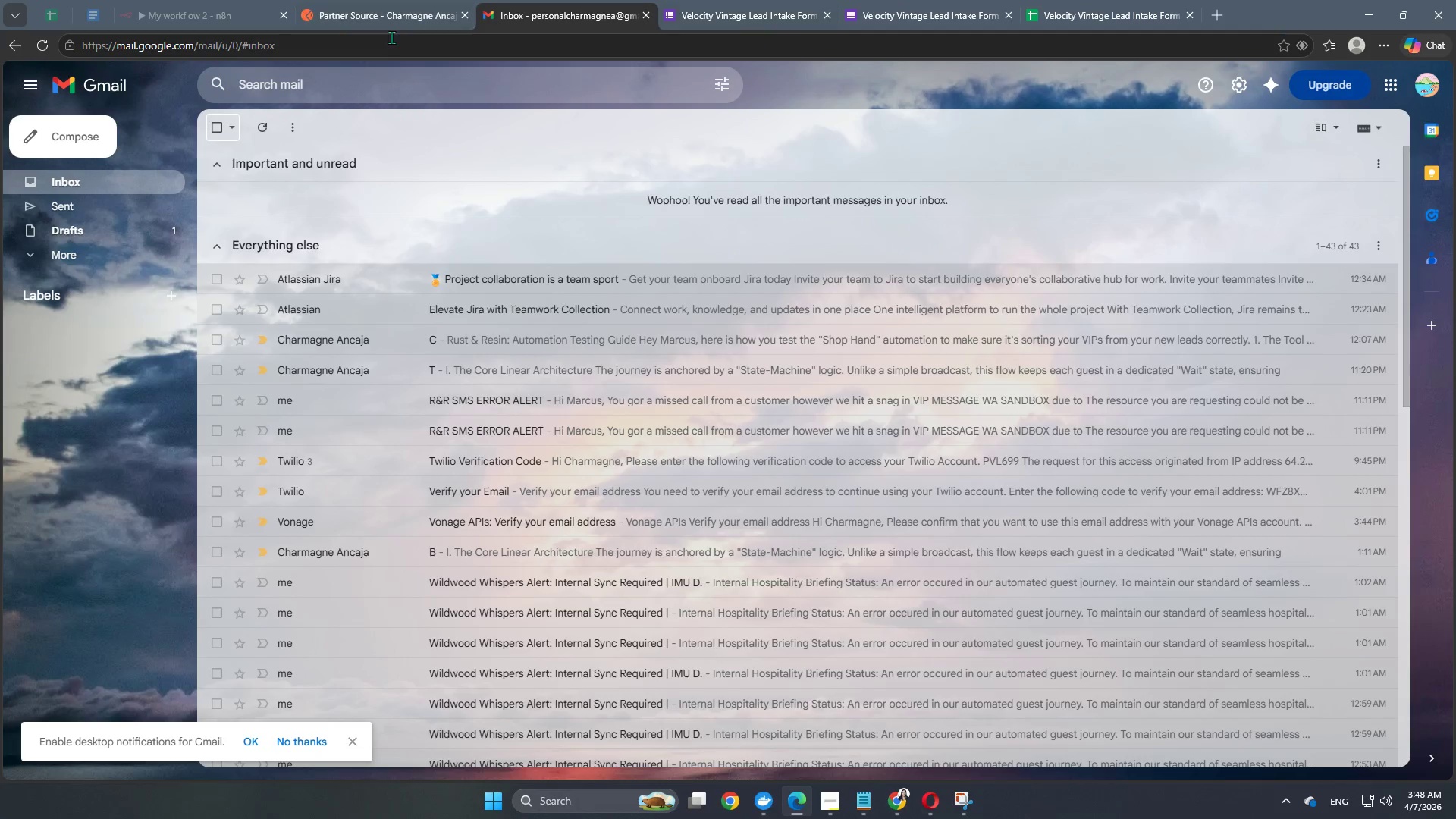 
left_click([389, 17])
 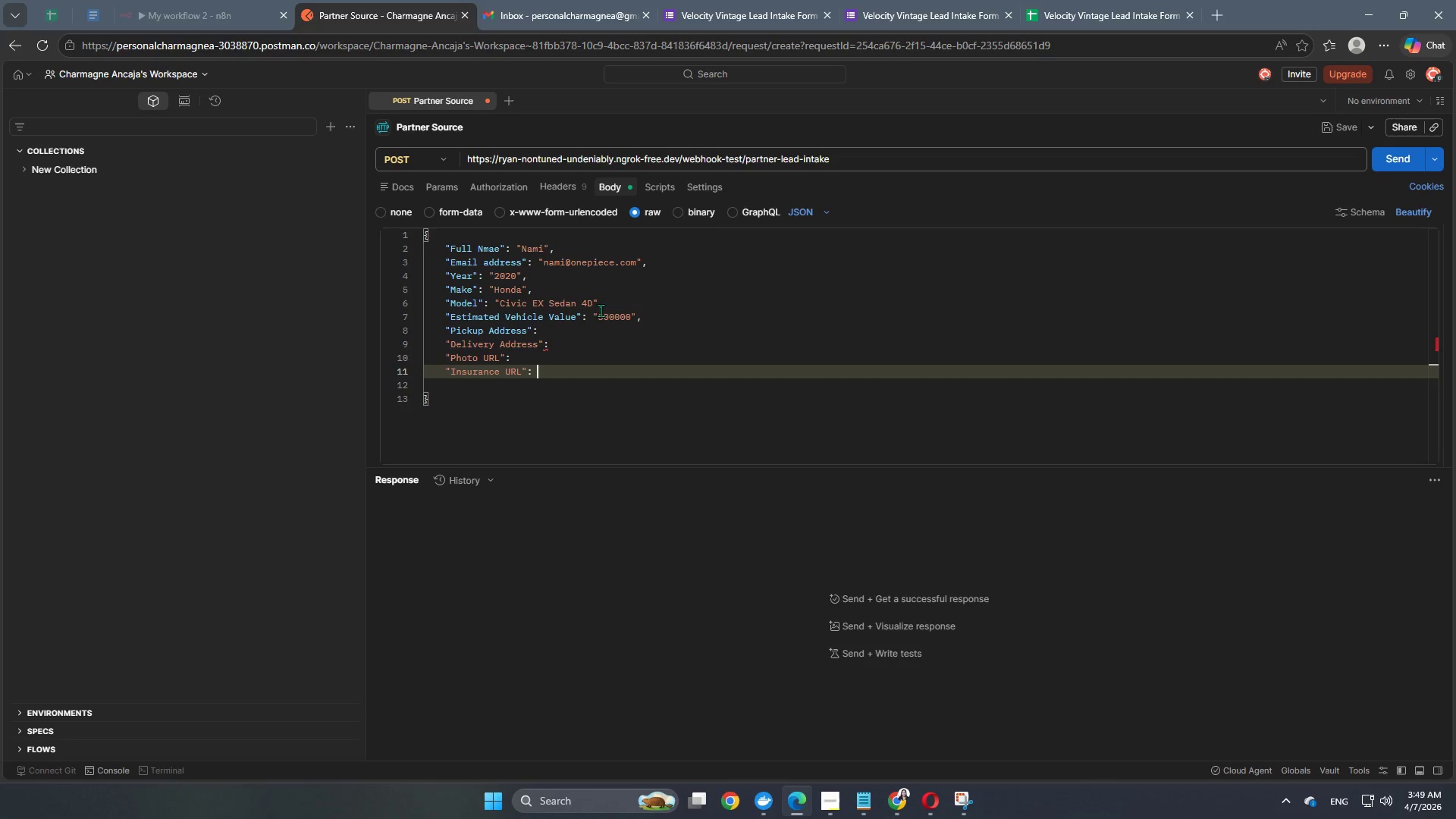 
left_click([605, 334])
 